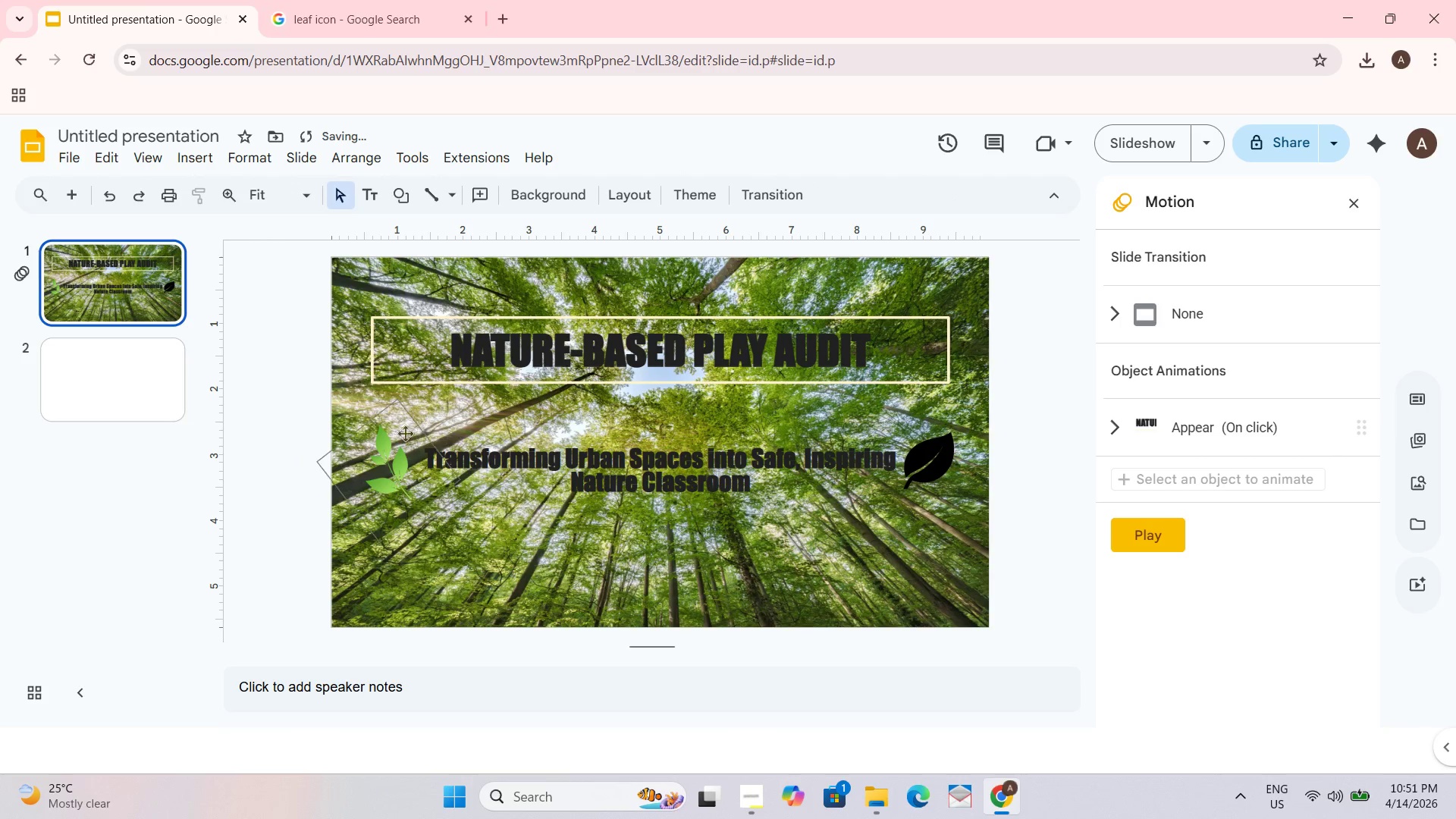 
left_click_drag(start_coordinate=[378, 444], to_coordinate=[385, 434])
 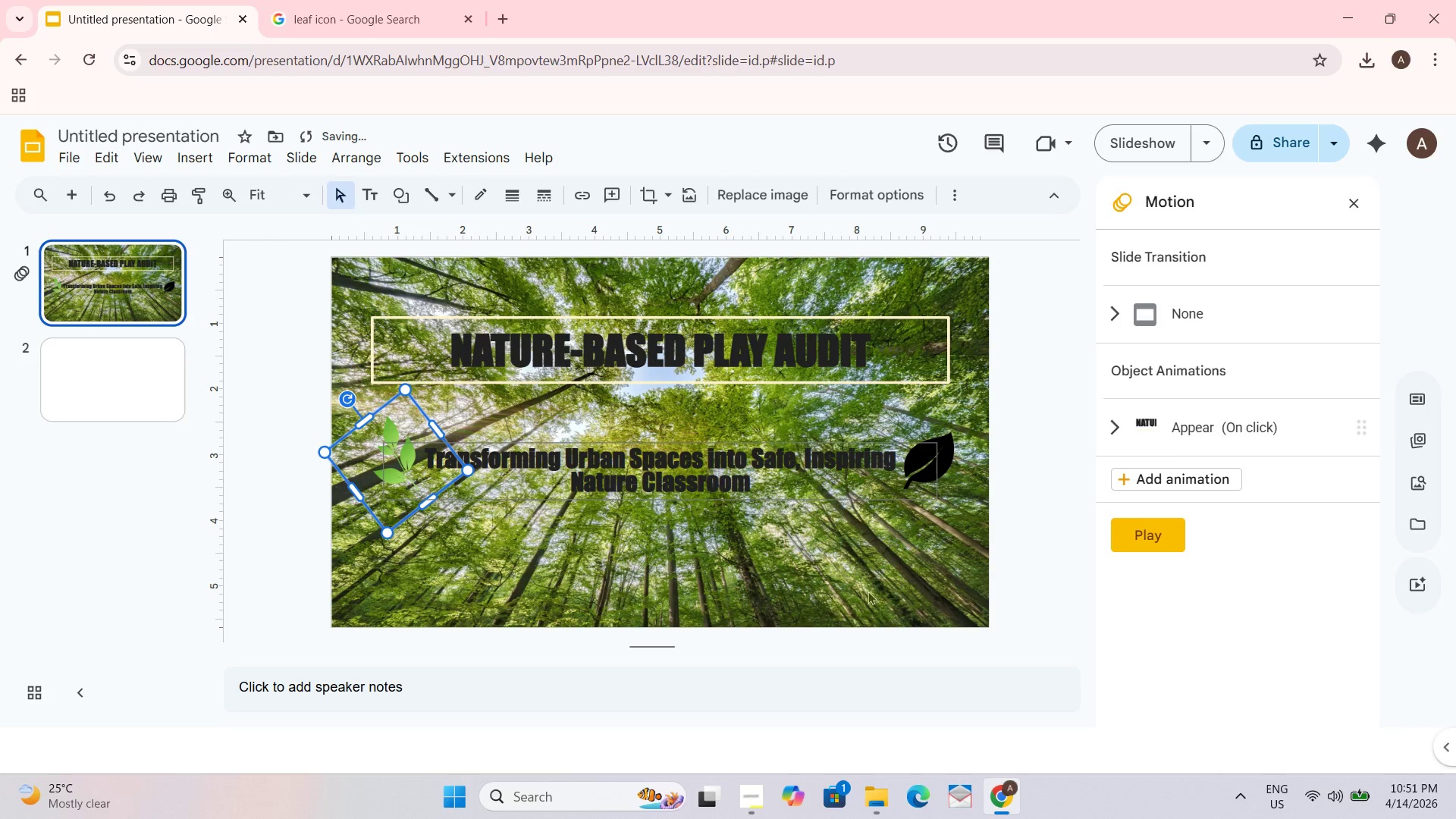 
left_click([1068, 610])
 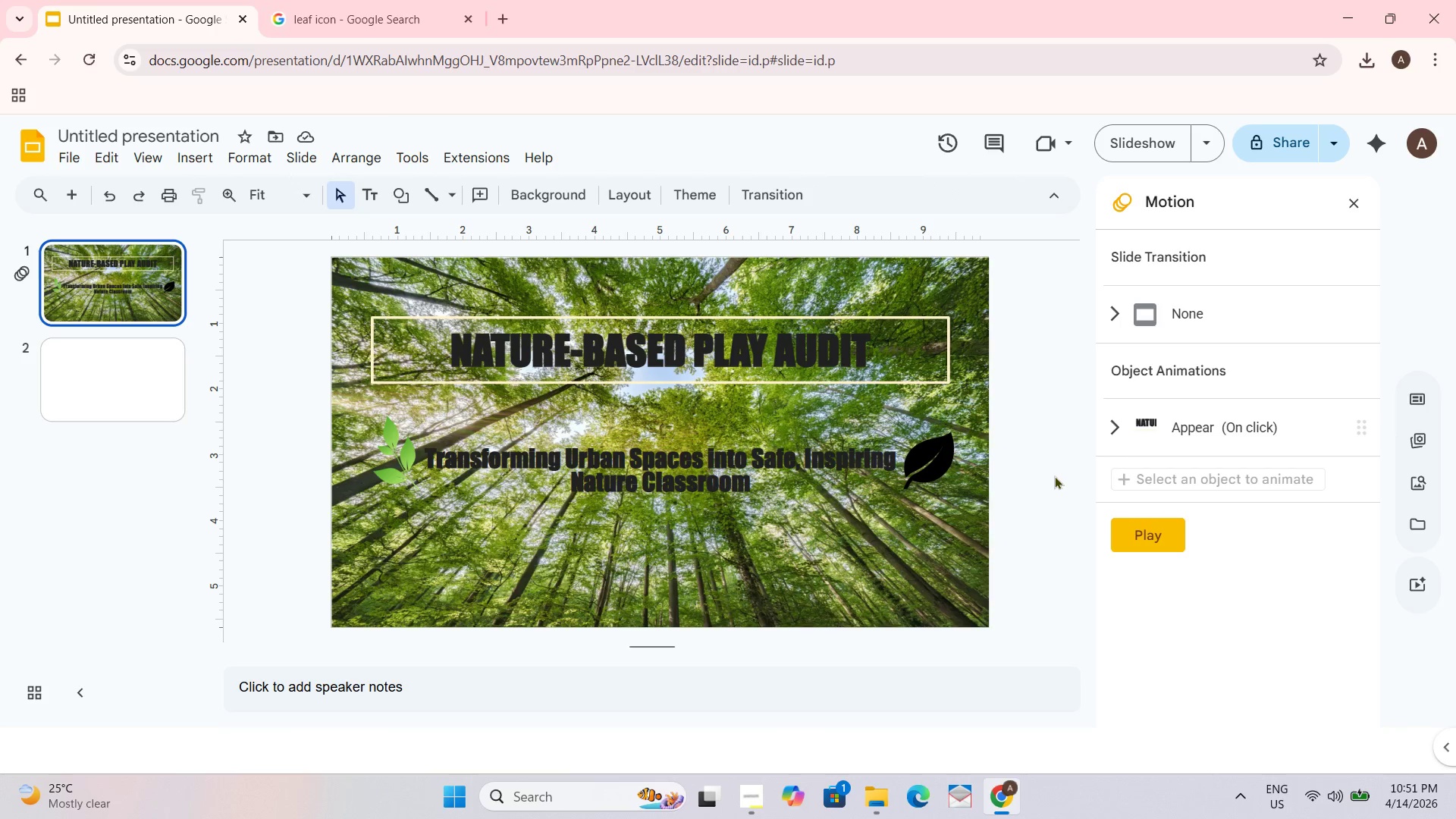 
wait(6.19)
 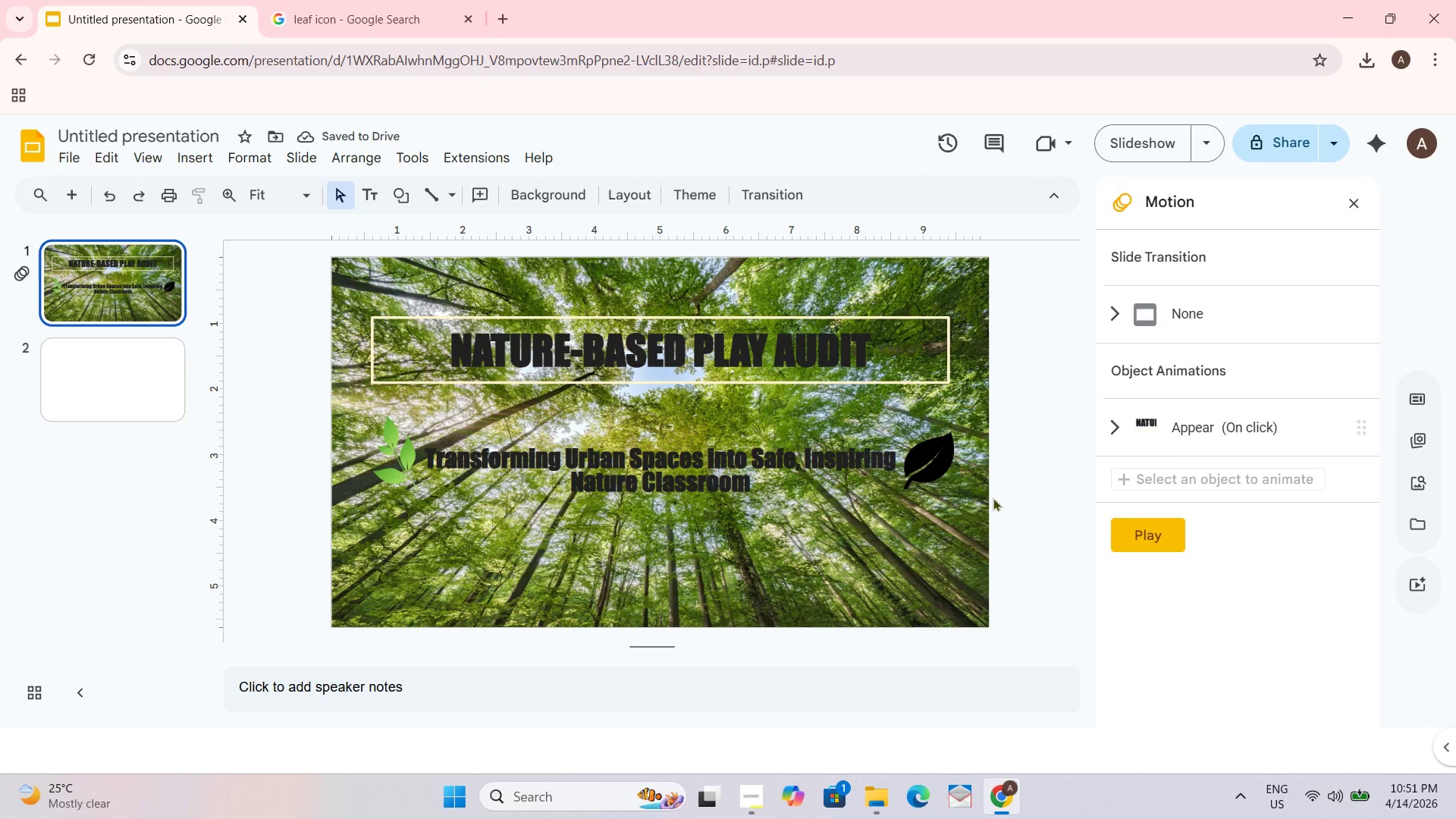 
left_click_drag(start_coordinate=[380, 458], to_coordinate=[858, 356])
 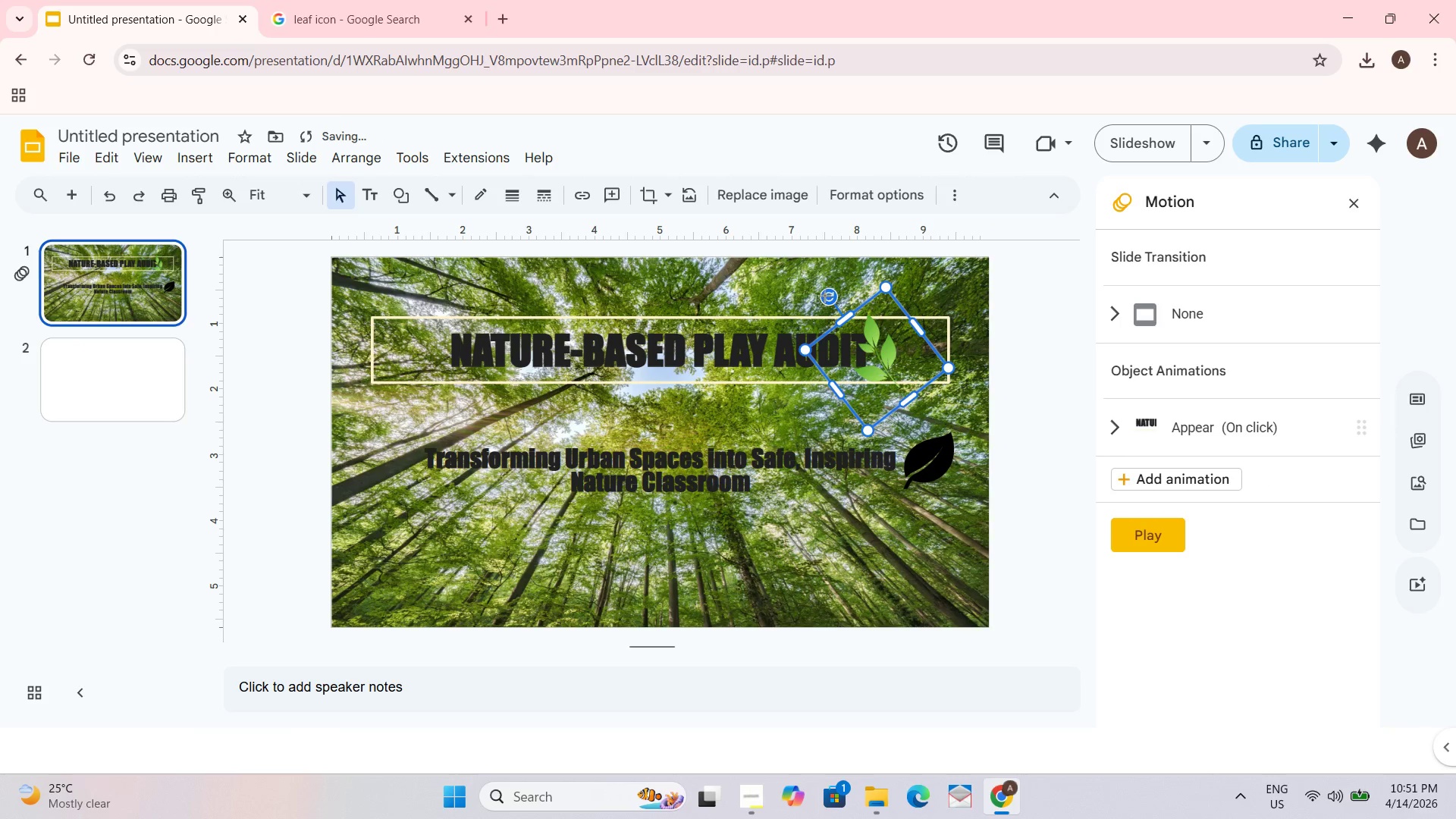 
left_click_drag(start_coordinate=[824, 289], to_coordinate=[907, 290])
 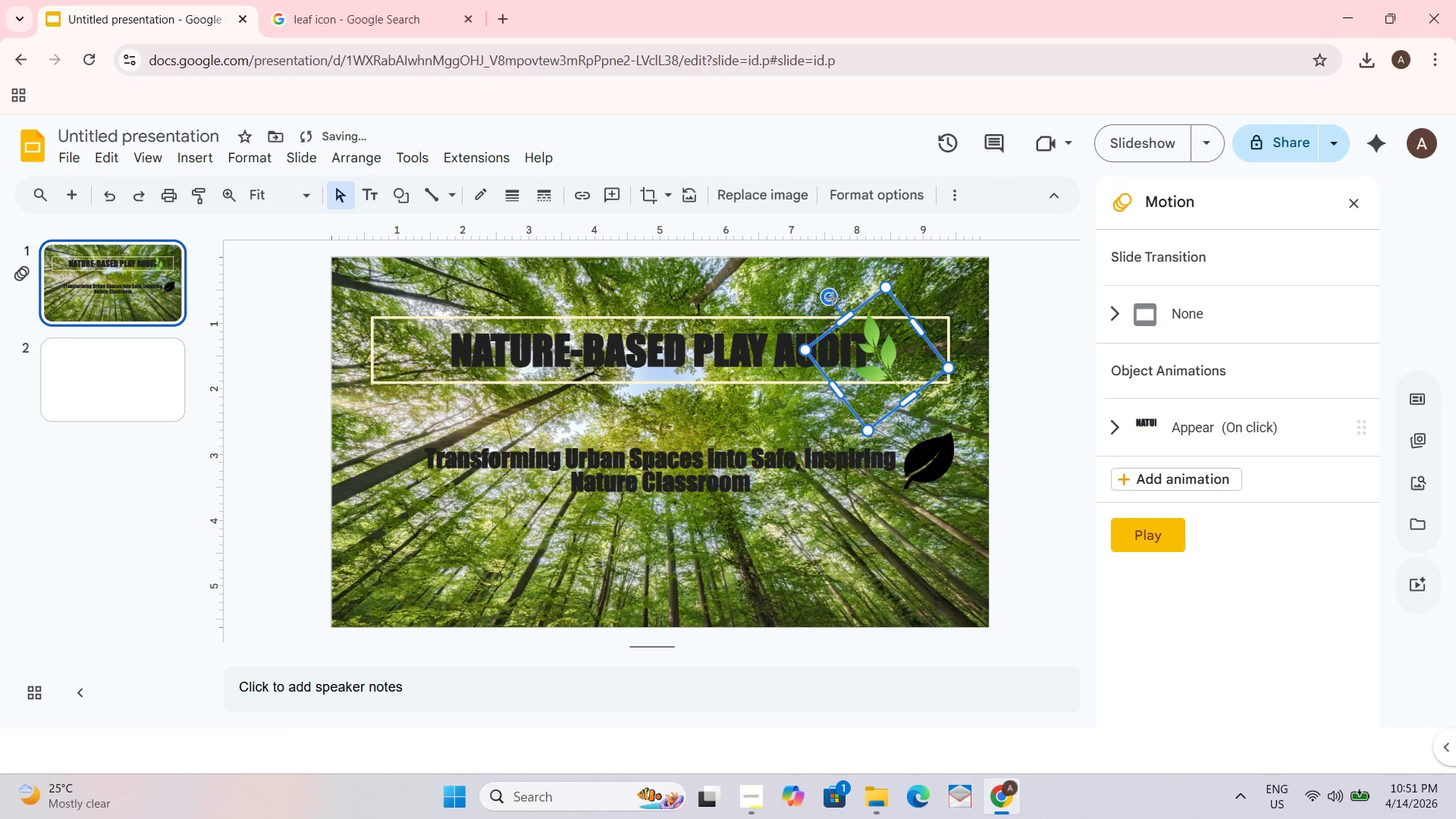 
left_click_drag(start_coordinate=[832, 299], to_coordinate=[927, 299])
 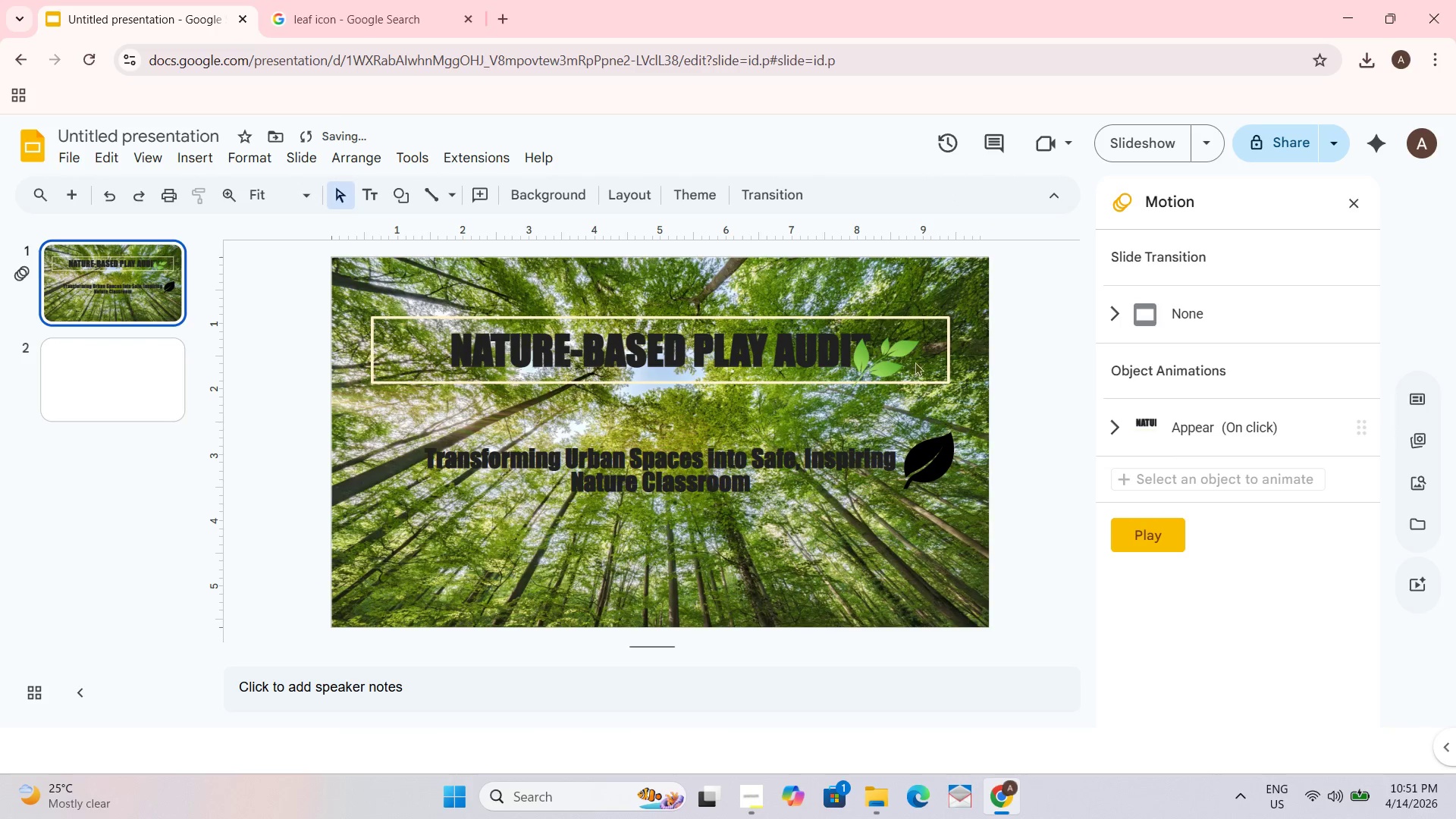 
left_click_drag(start_coordinate=[907, 362], to_coordinate=[943, 356])
 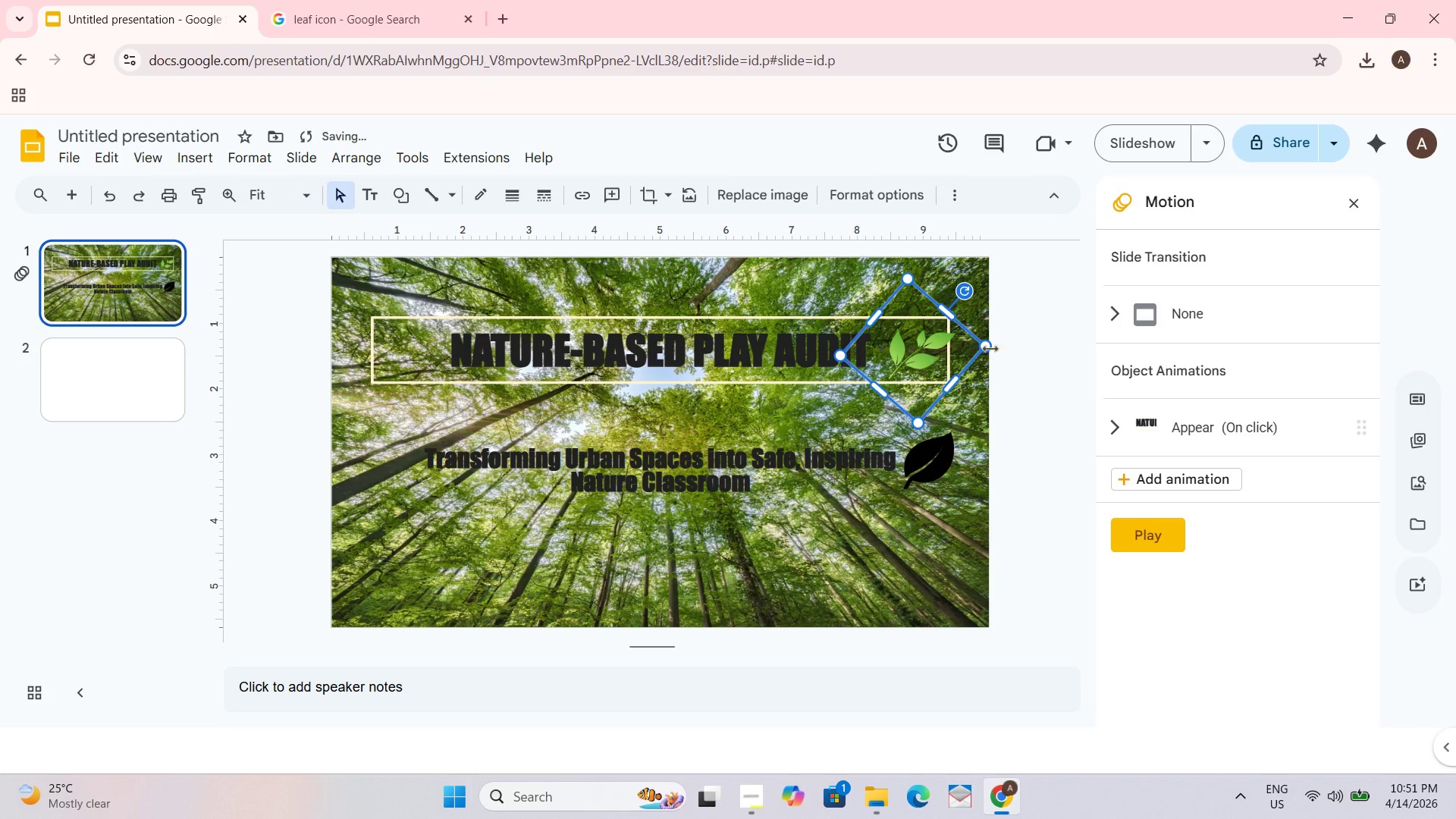 
left_click([1028, 323])
 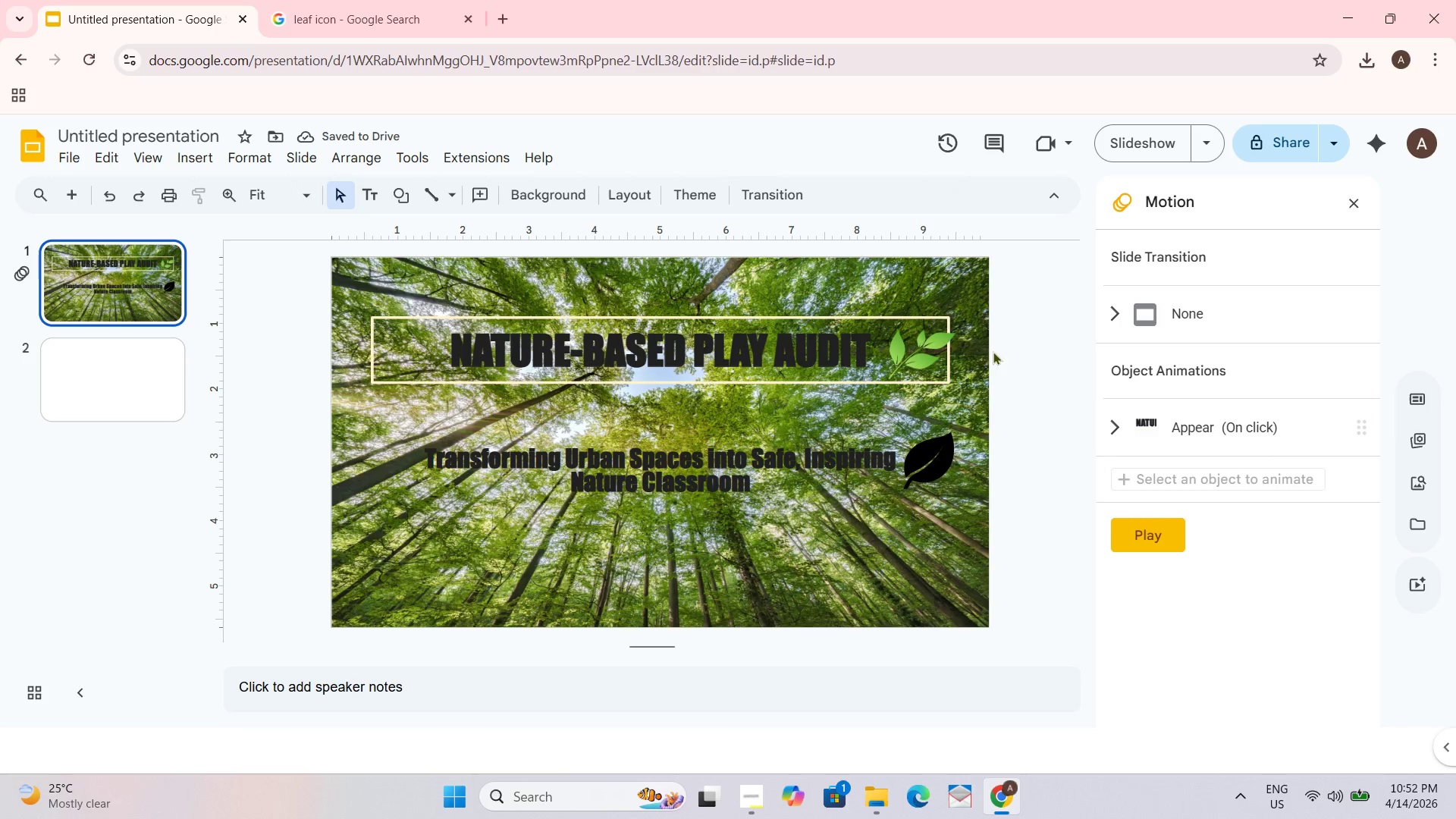 
left_click_drag(start_coordinate=[921, 351], to_coordinate=[930, 353])
 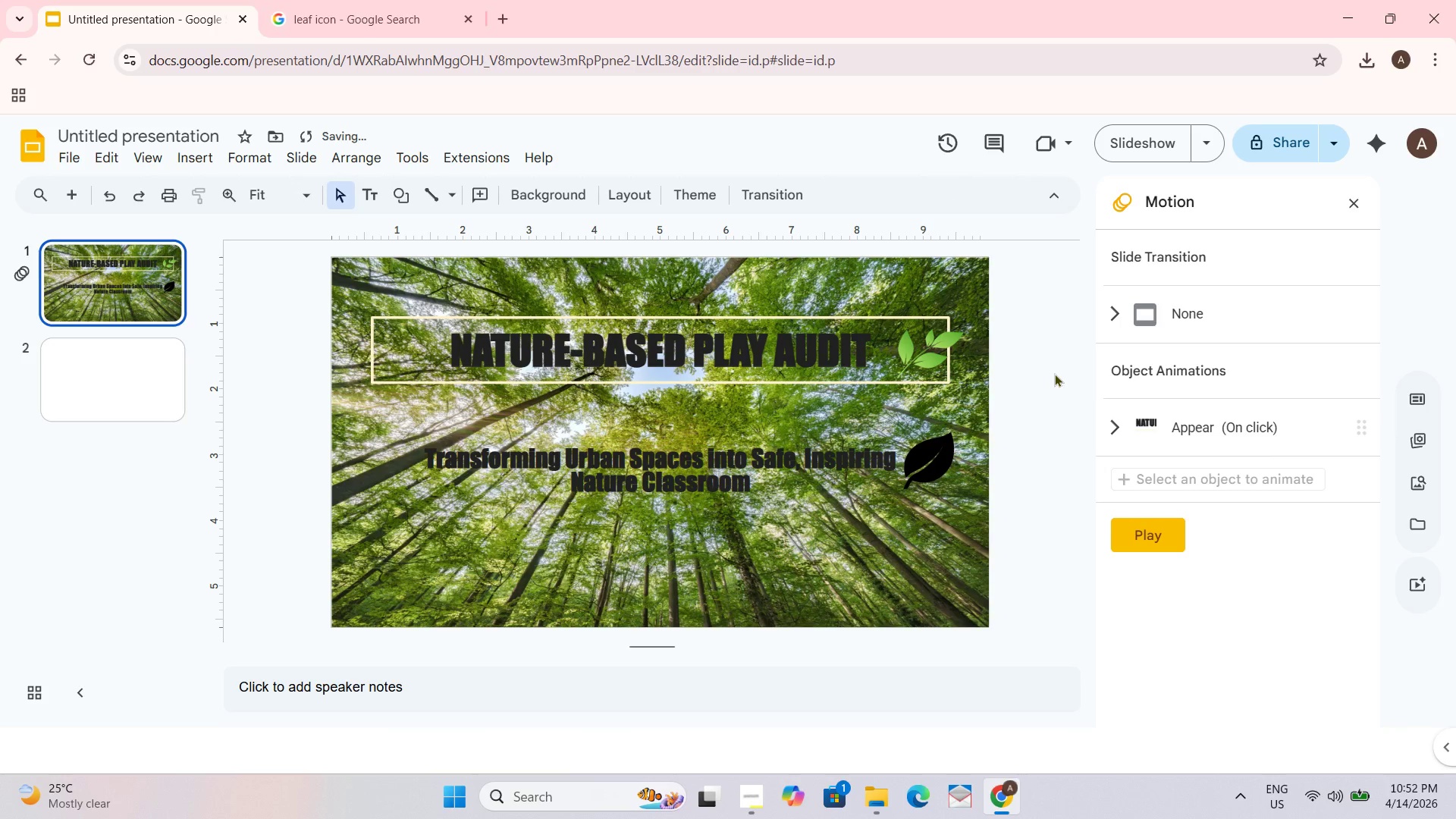 
left_click_drag(start_coordinate=[1060, 406], to_coordinate=[1055, 410])
 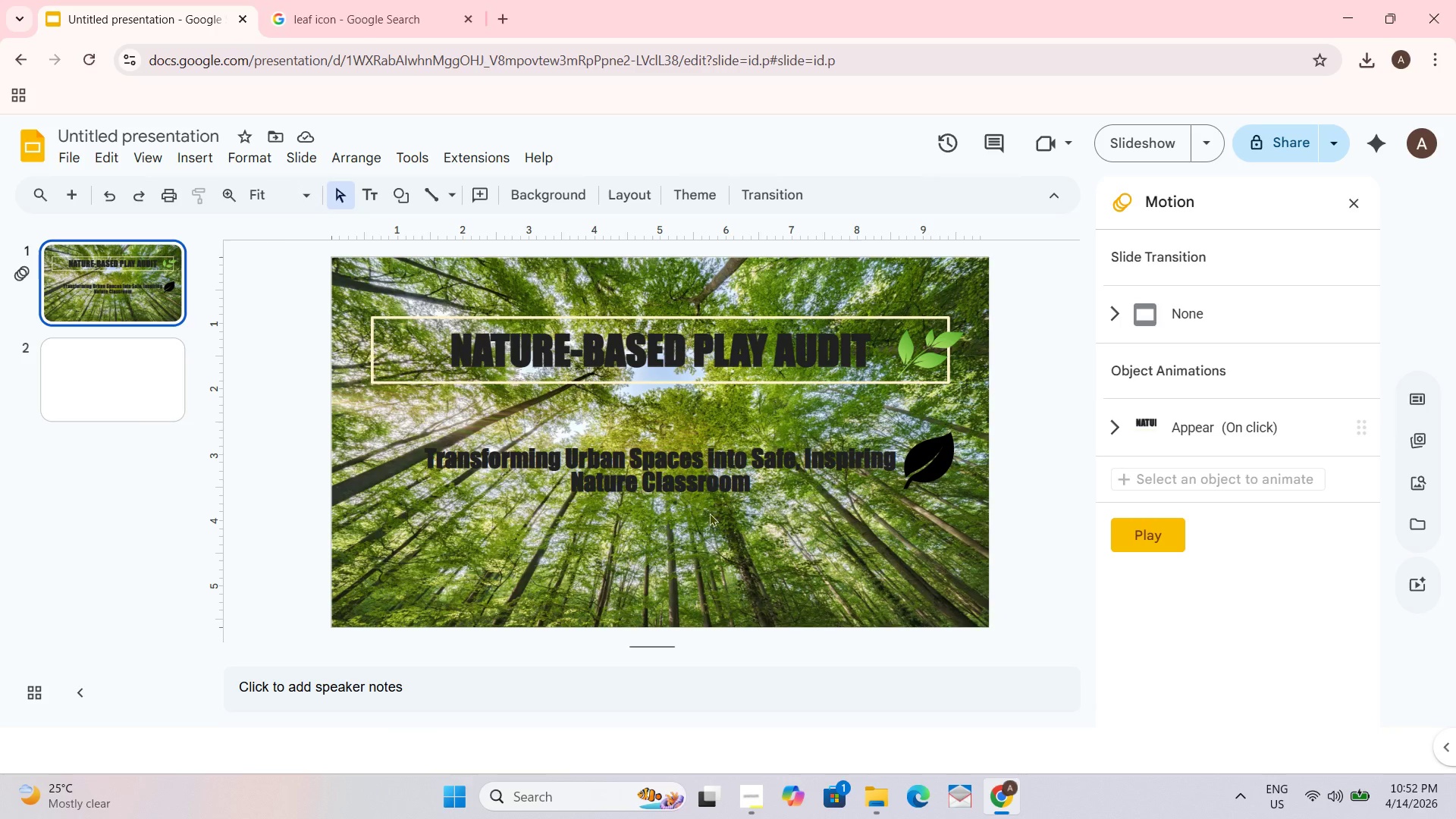 
wait(7.59)
 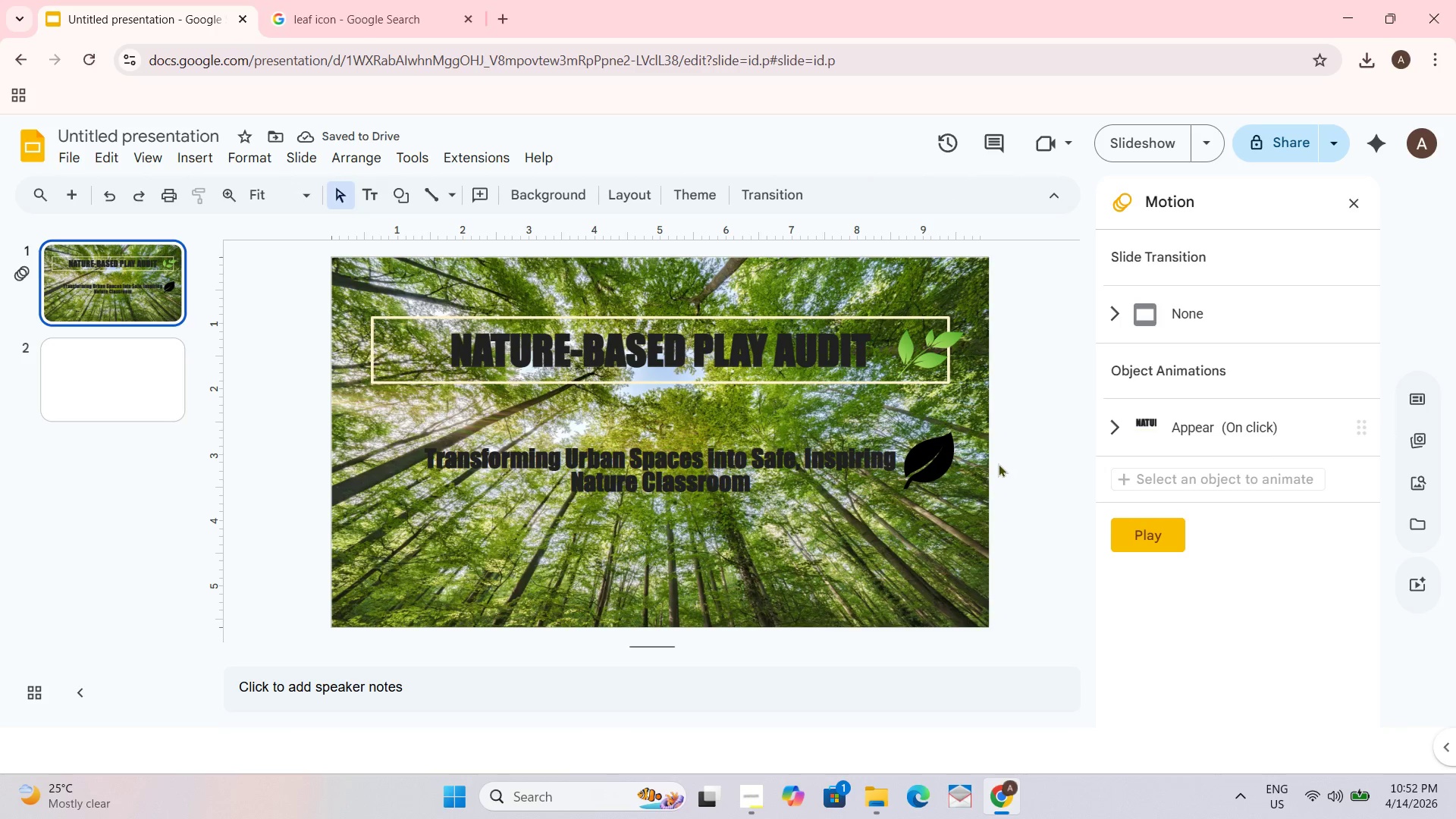 
left_click_drag(start_coordinate=[689, 440], to_coordinate=[692, 428])
 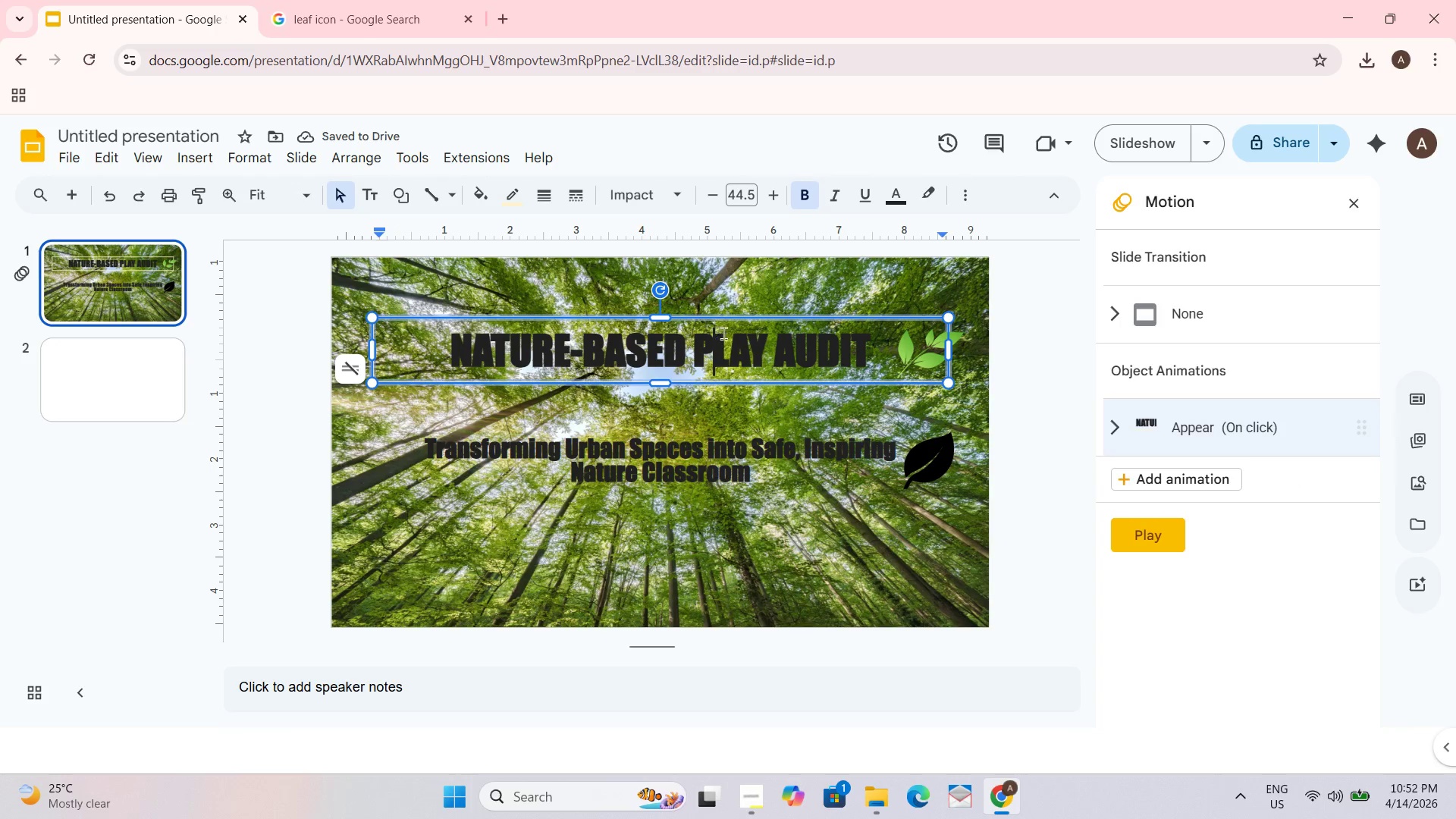 
key(Control+A)
 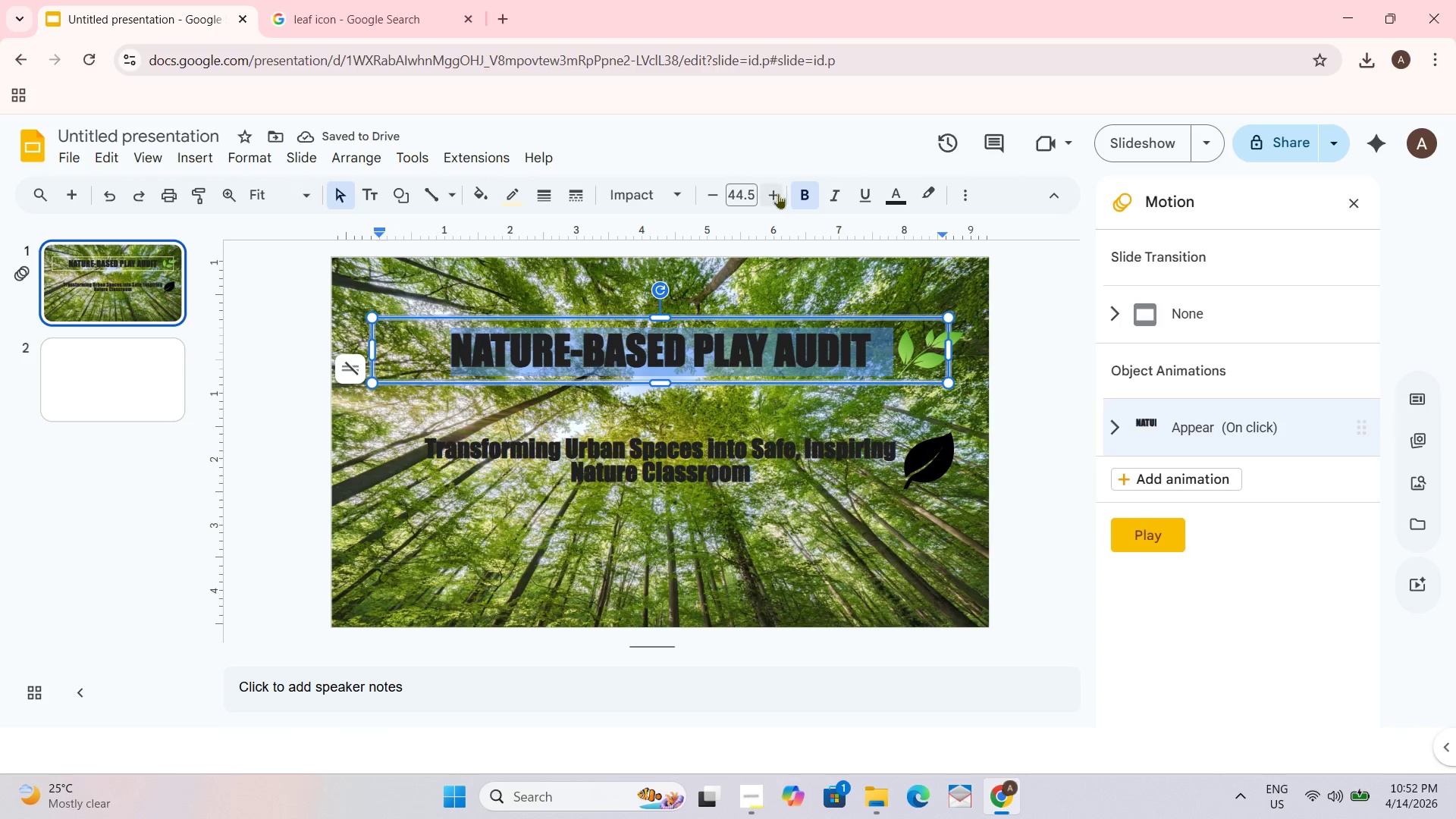 
double_click([772, 193])
 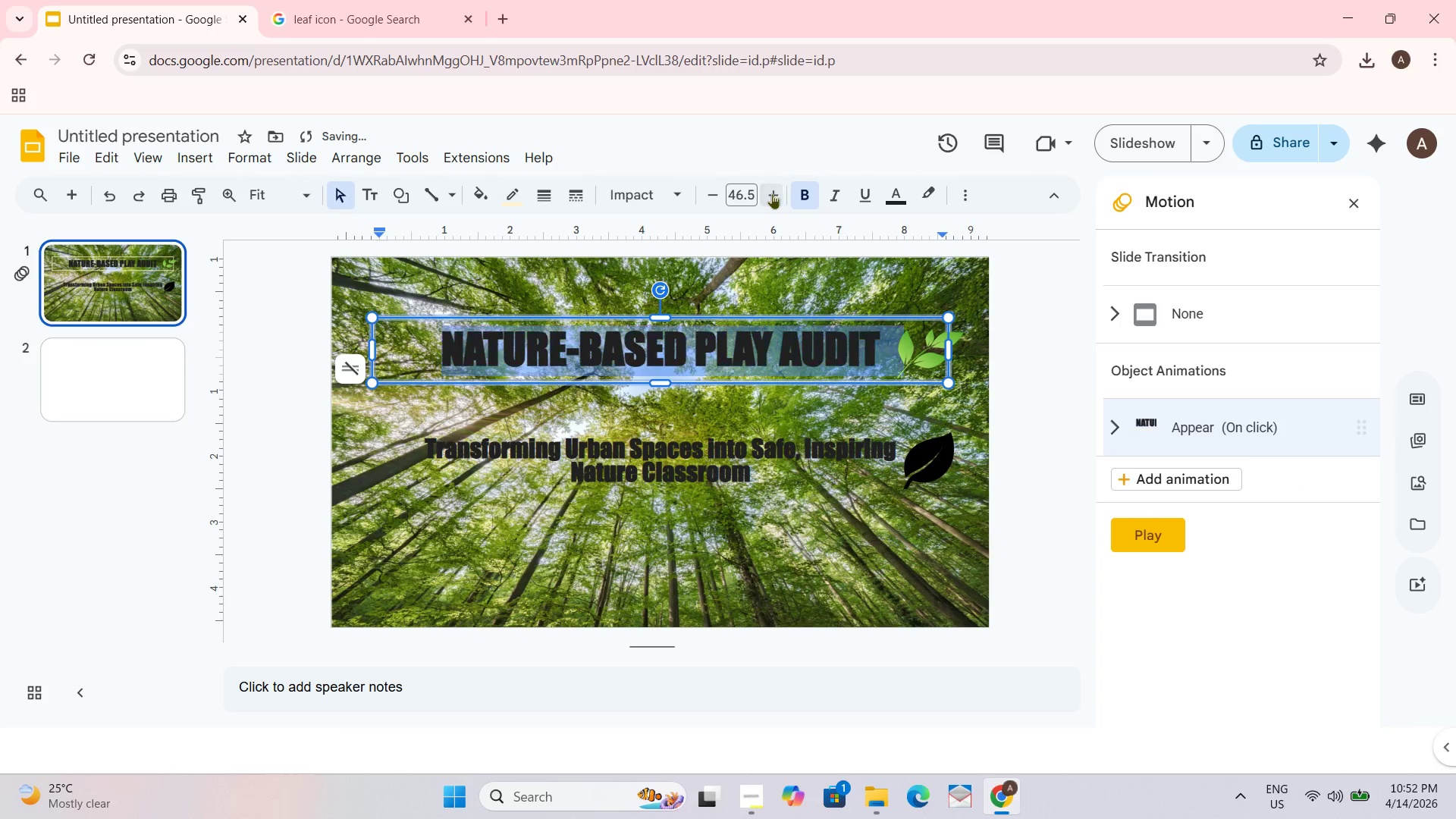 
triple_click([772, 193])
 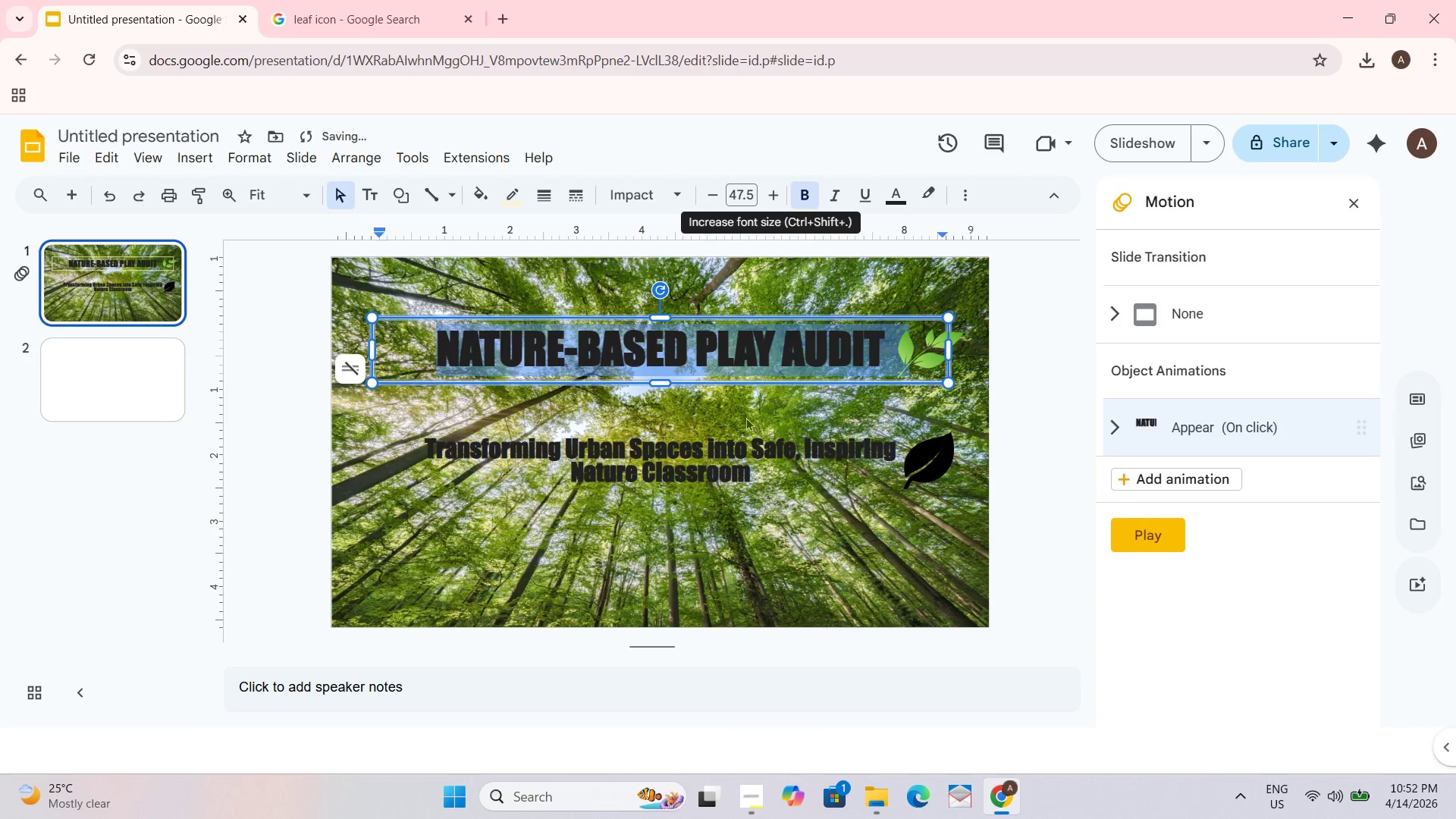 
key(Control+A)
 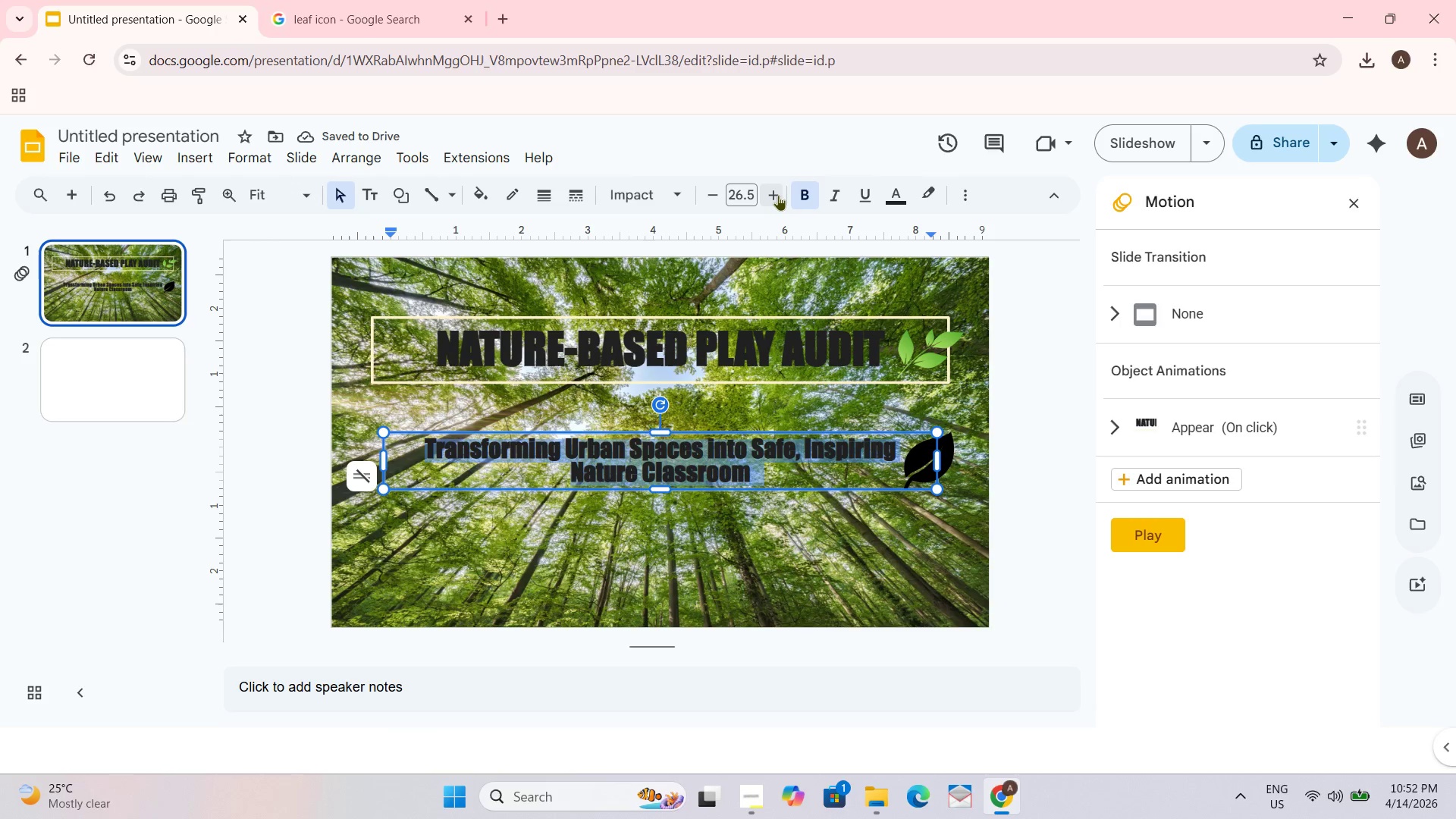 
double_click([778, 195])
 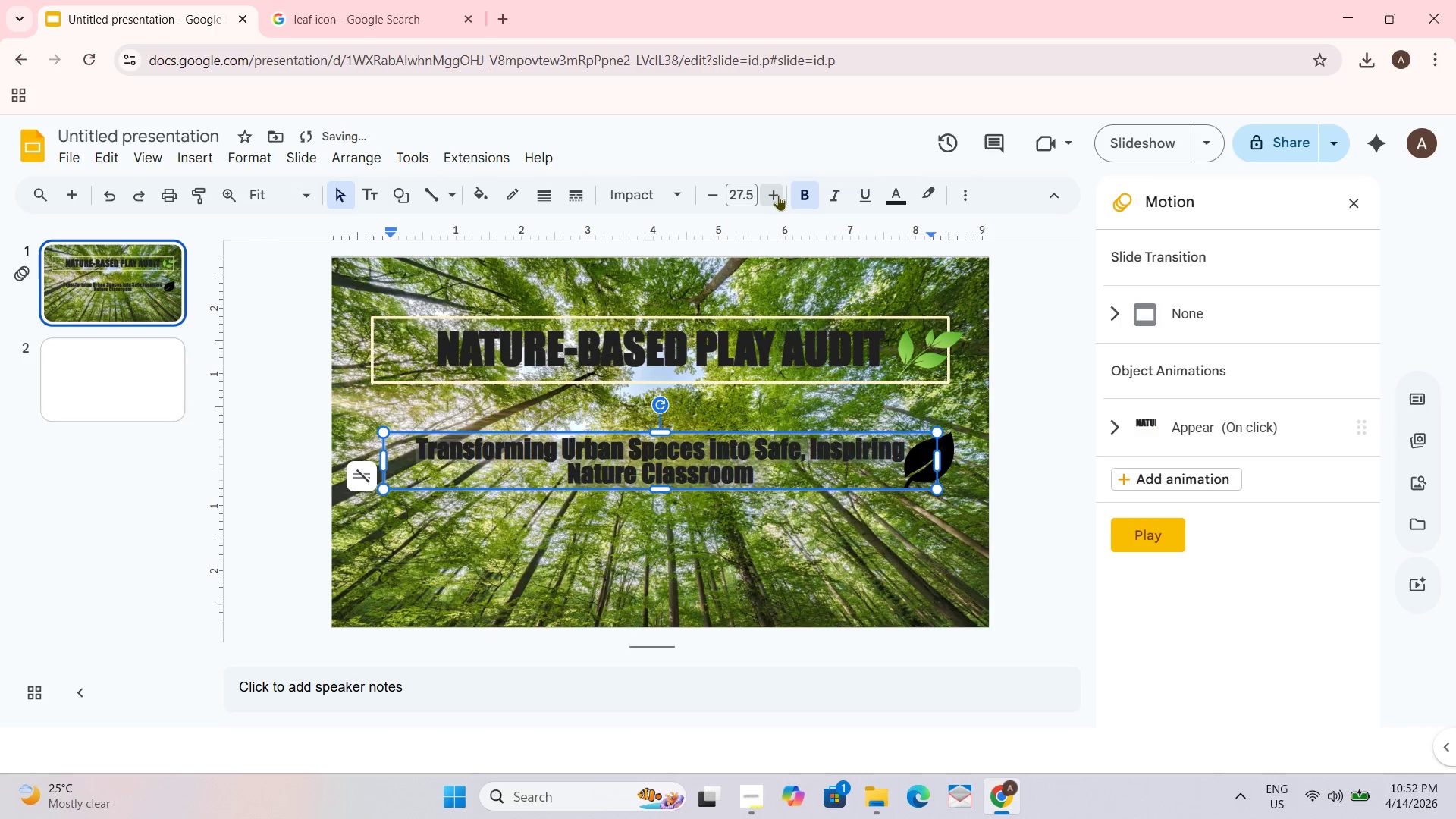 
triple_click([778, 195])
 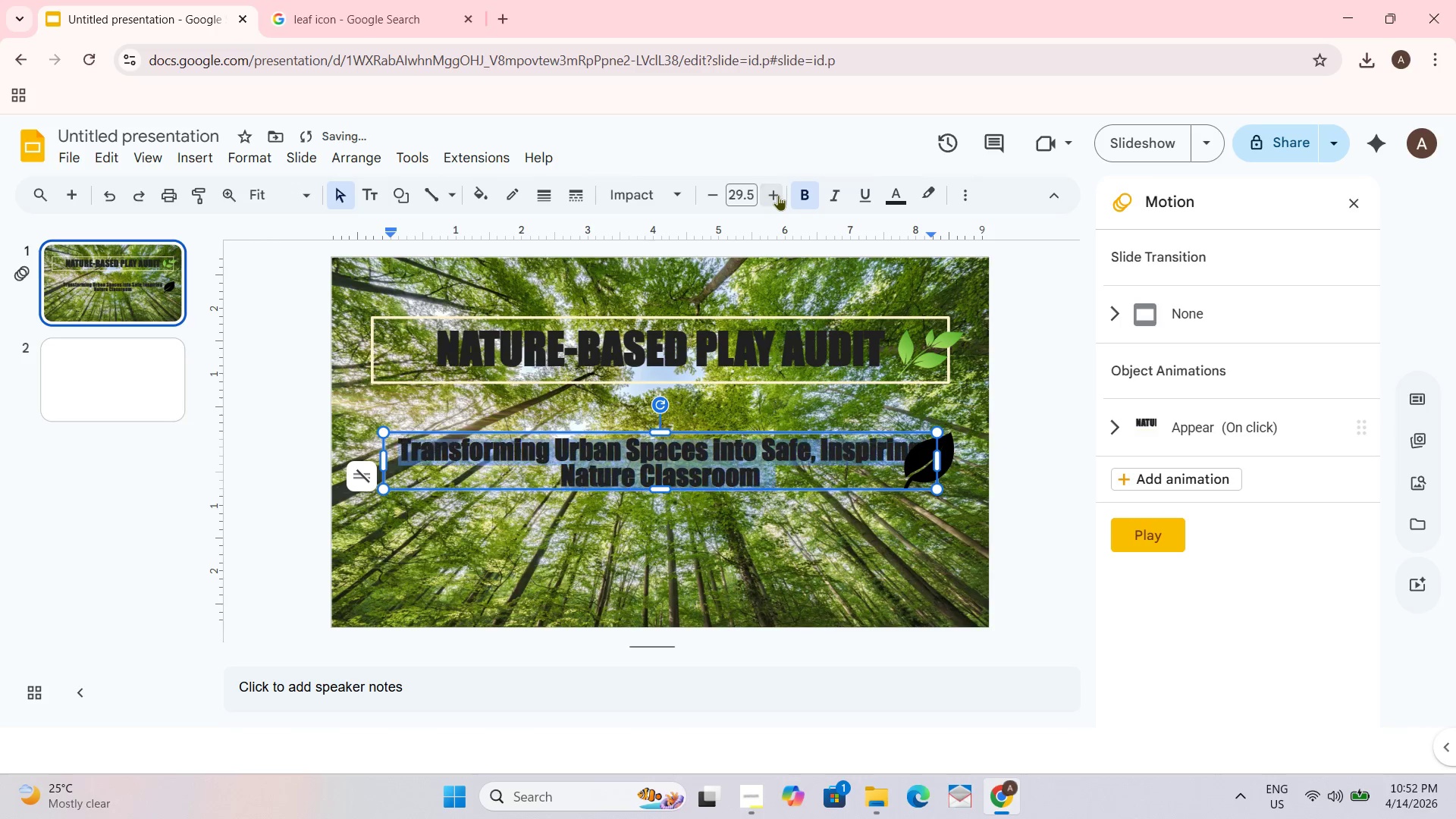 
triple_click([778, 195])
 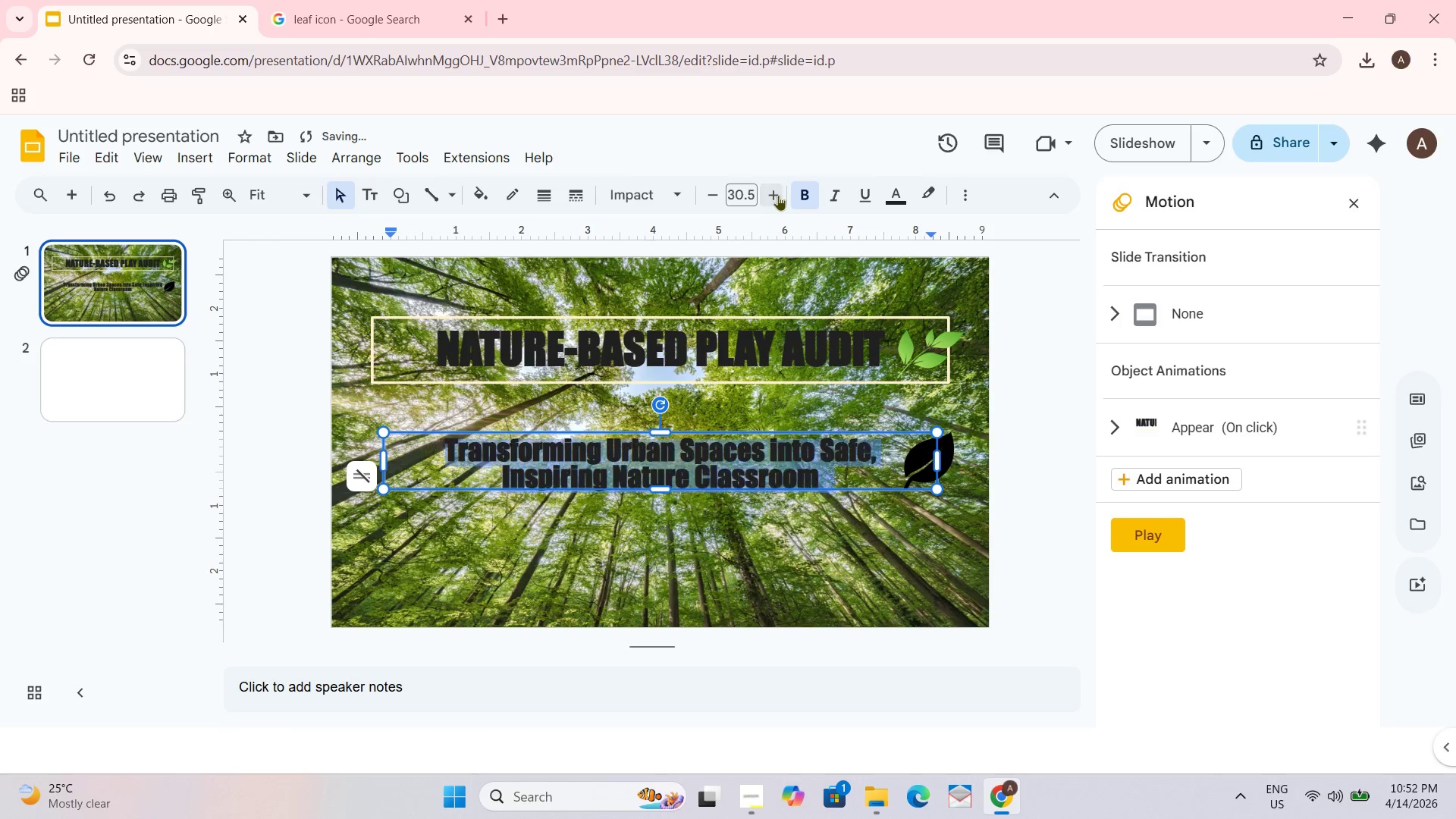 
triple_click([778, 195])
 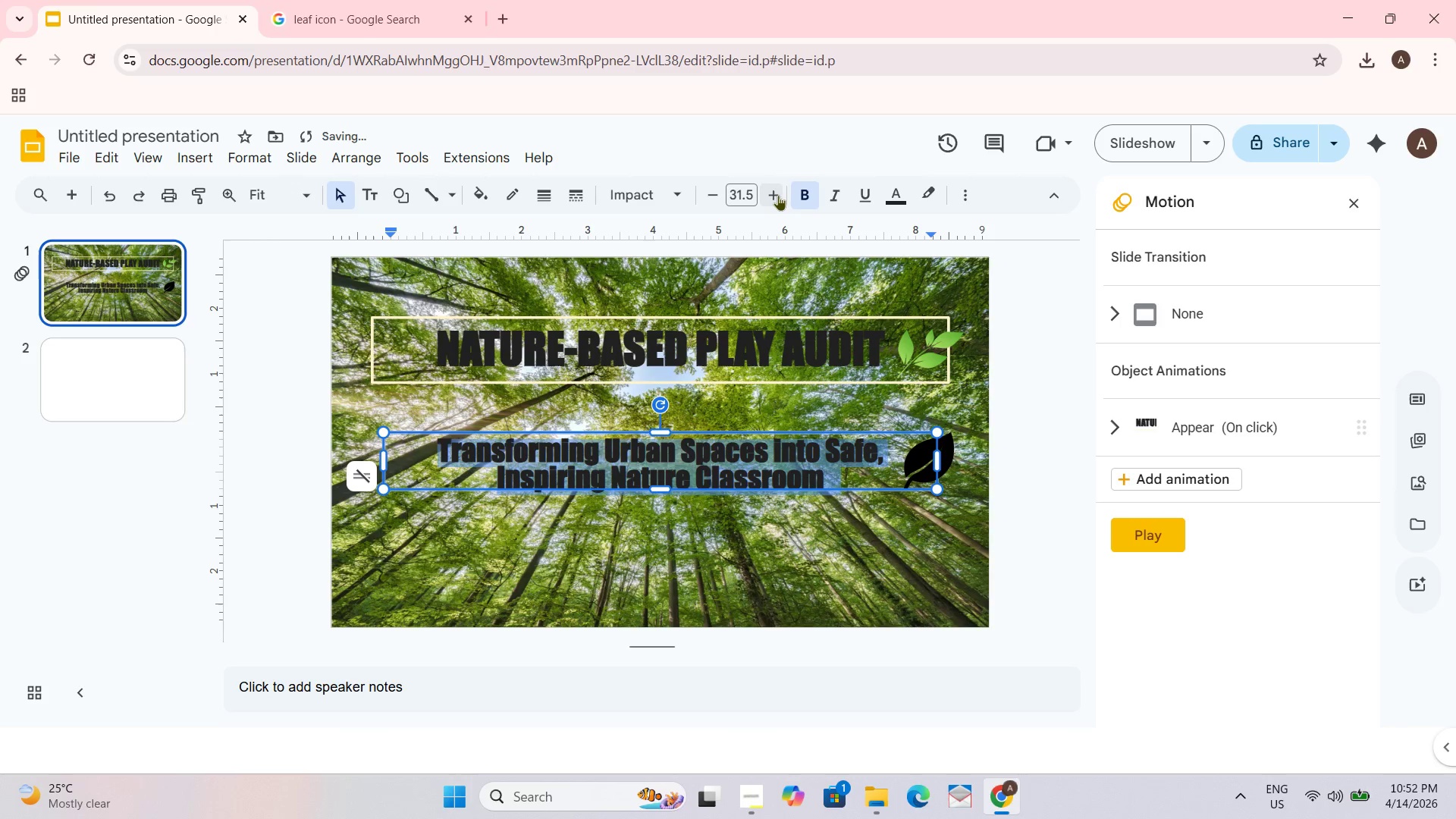 
left_click([1124, 441])
 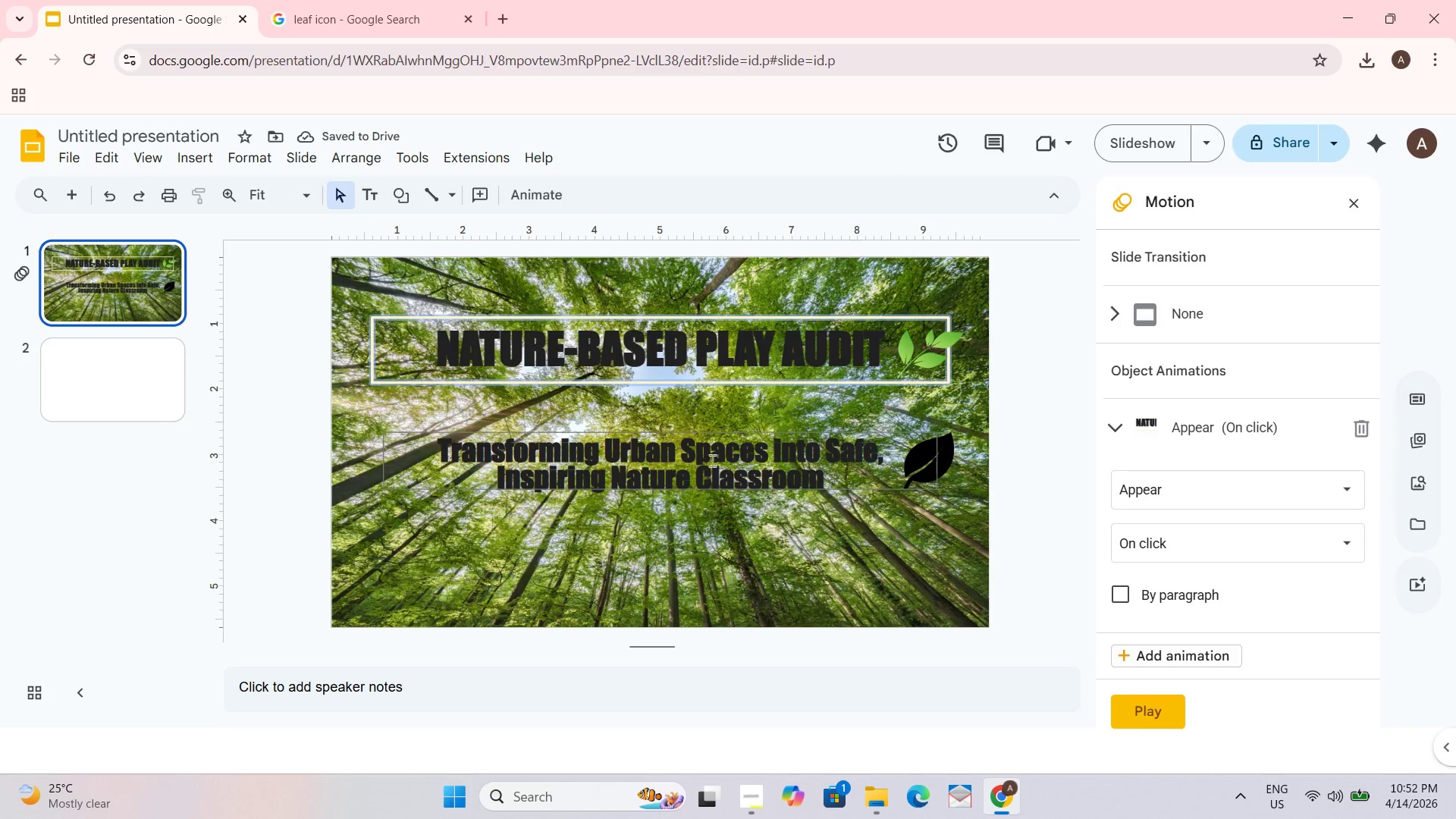 
left_click_drag(start_coordinate=[695, 464], to_coordinate=[696, 447])
 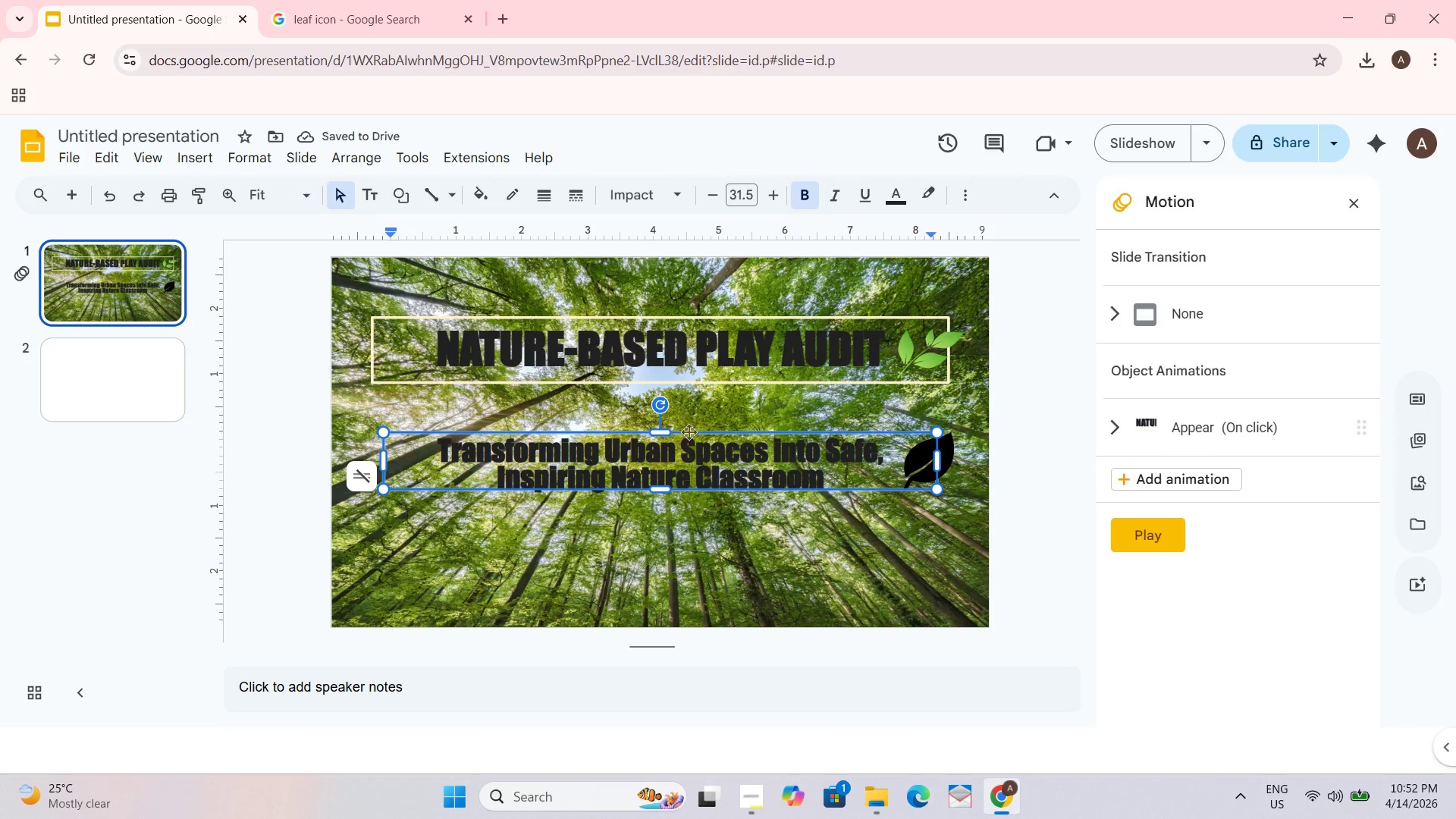 
left_click_drag(start_coordinate=[689, 431], to_coordinate=[689, 419])
 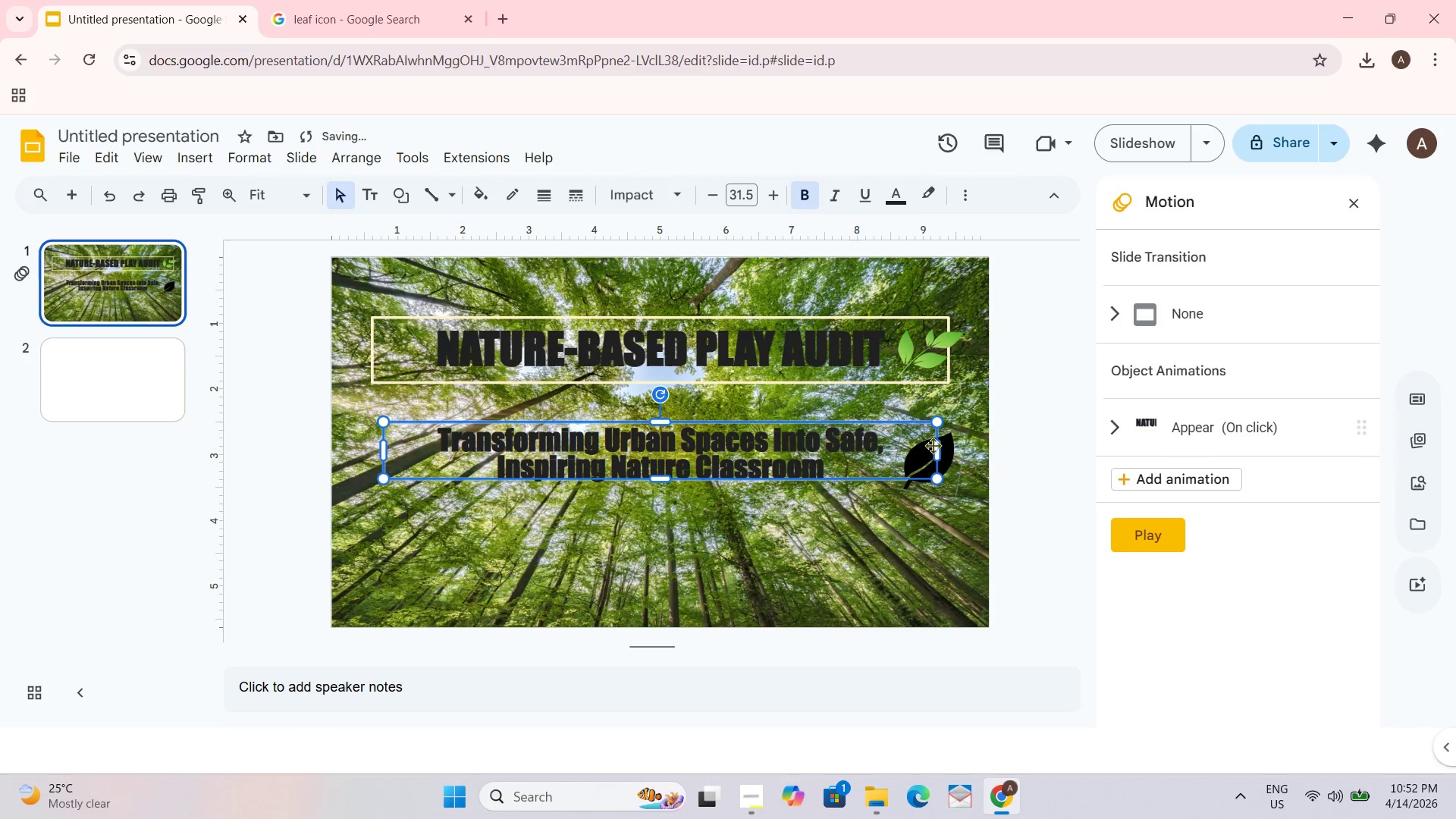 
left_click([979, 443])
 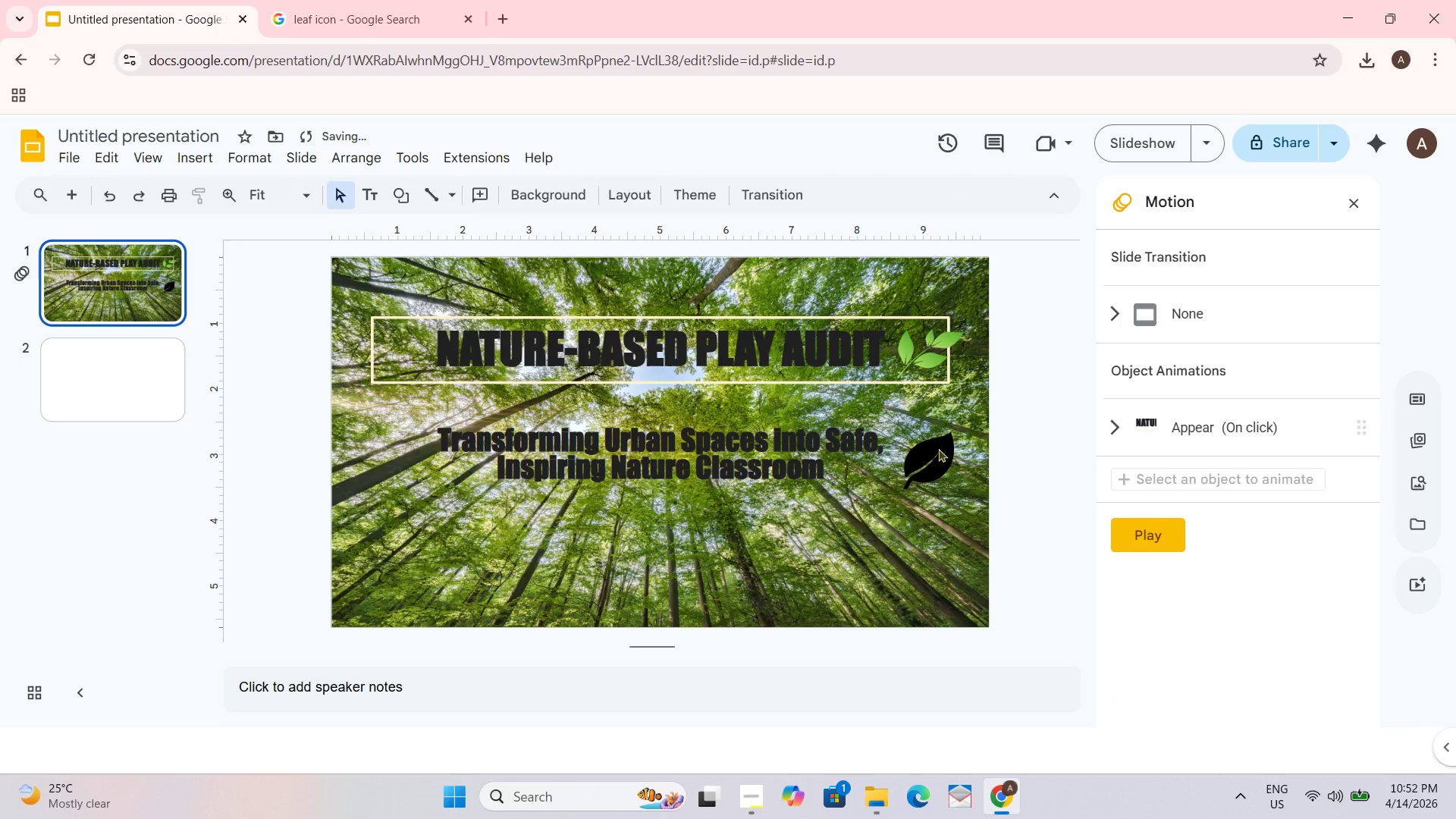 
left_click_drag(start_coordinate=[938, 448], to_coordinate=[938, 441])
 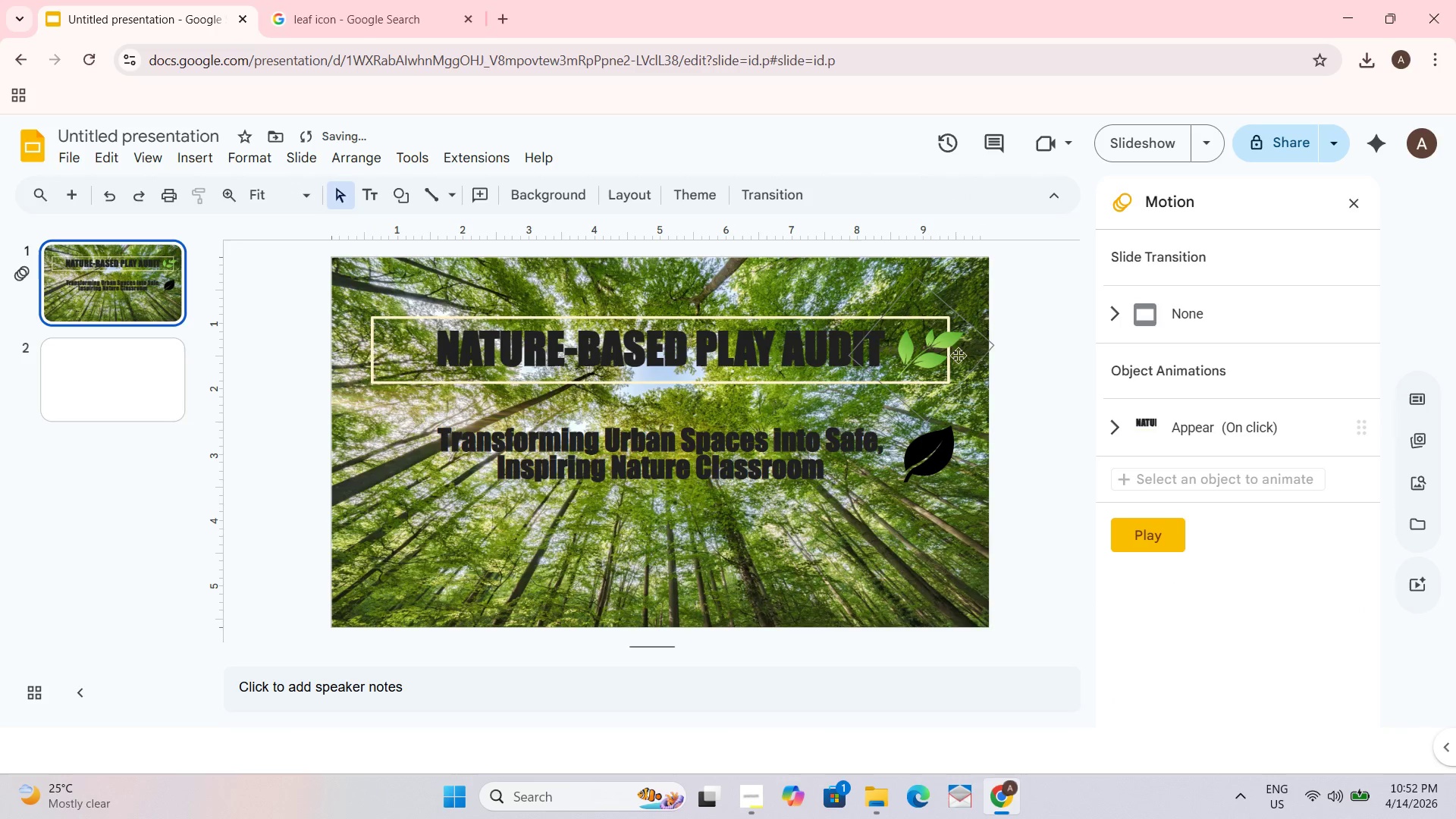 
left_click([927, 355])
 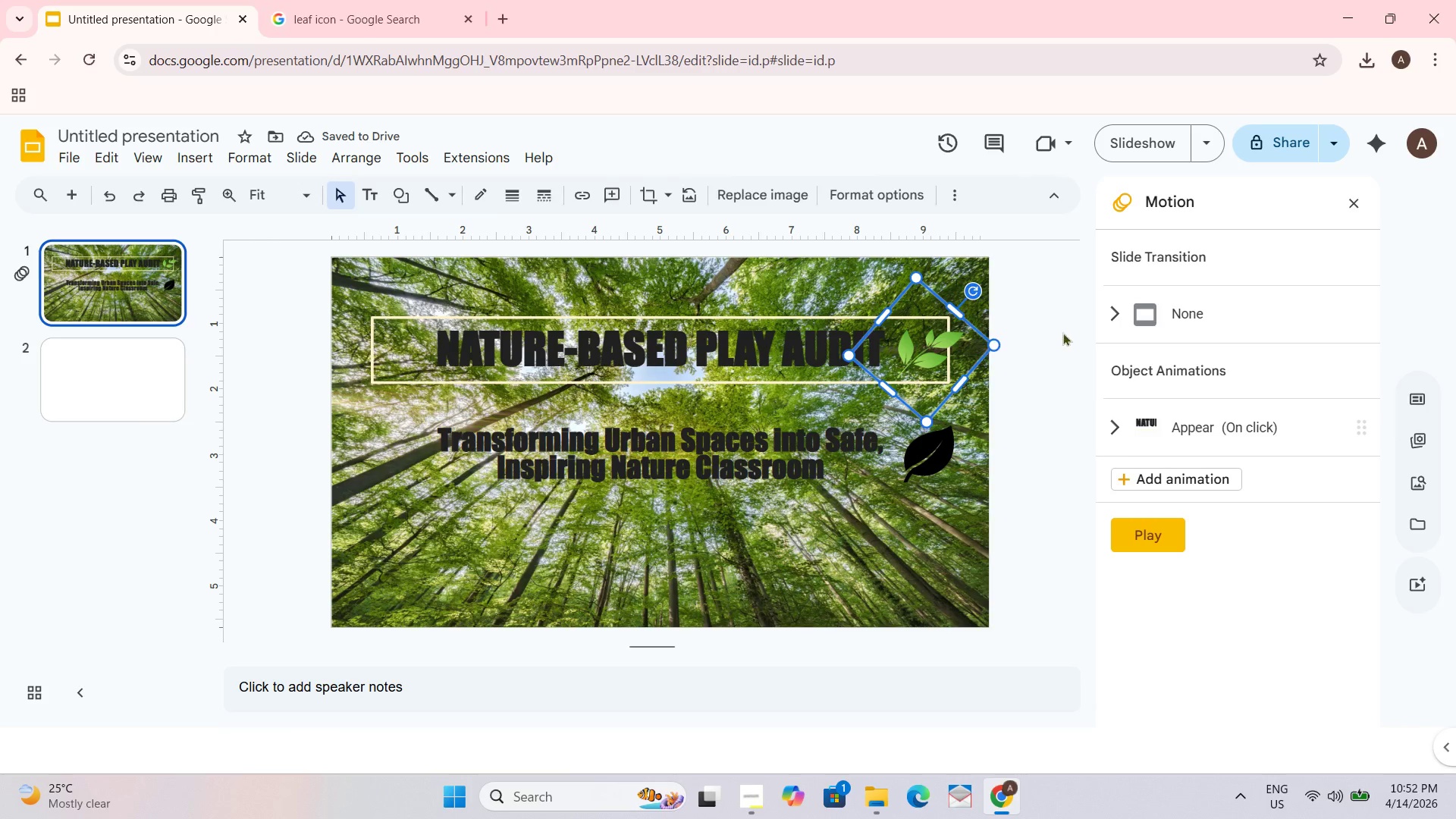 
left_click_drag(start_coordinate=[1061, 332], to_coordinate=[1057, 334])
 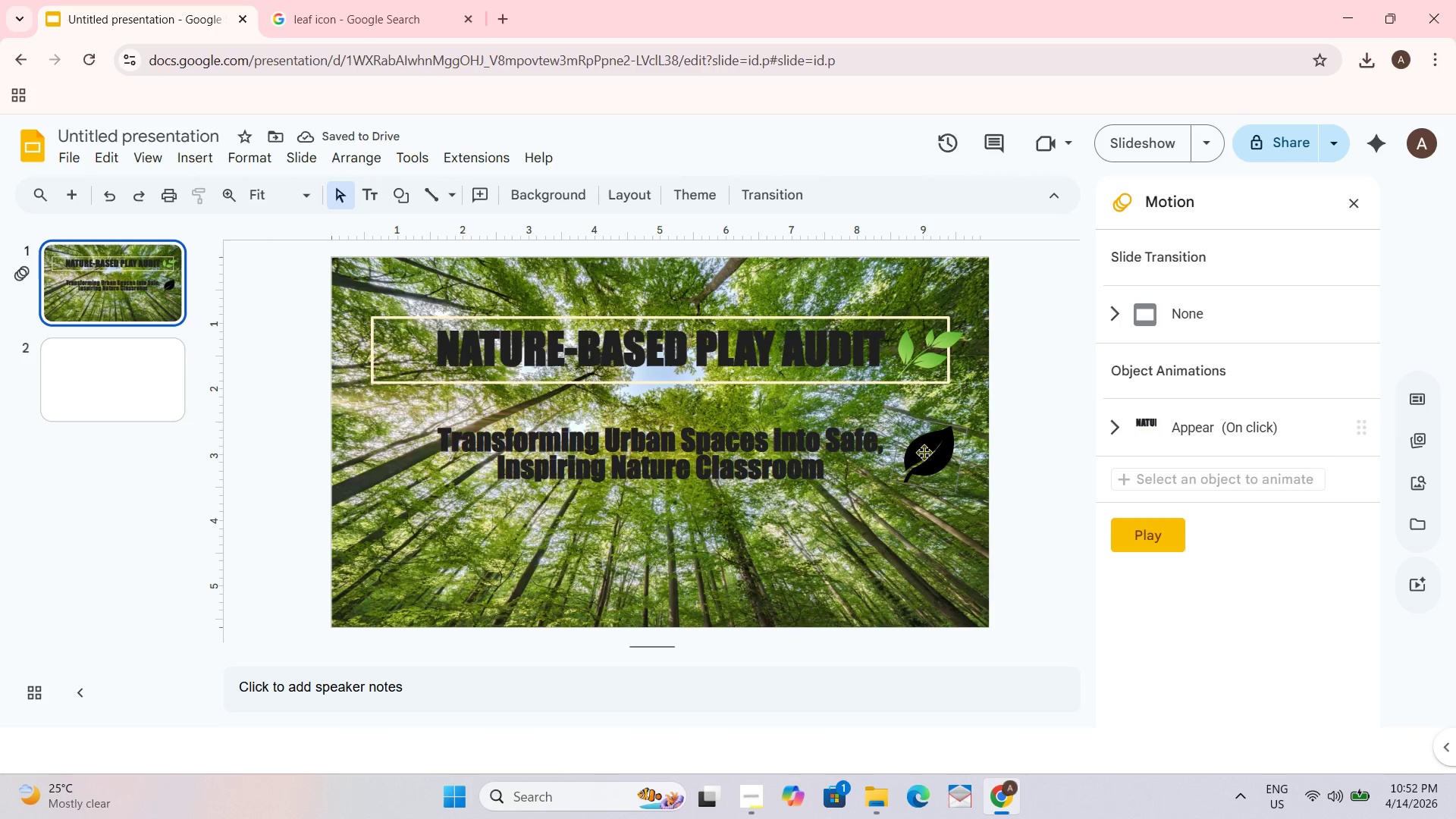 
left_click_drag(start_coordinate=[730, 460], to_coordinate=[730, 448])
 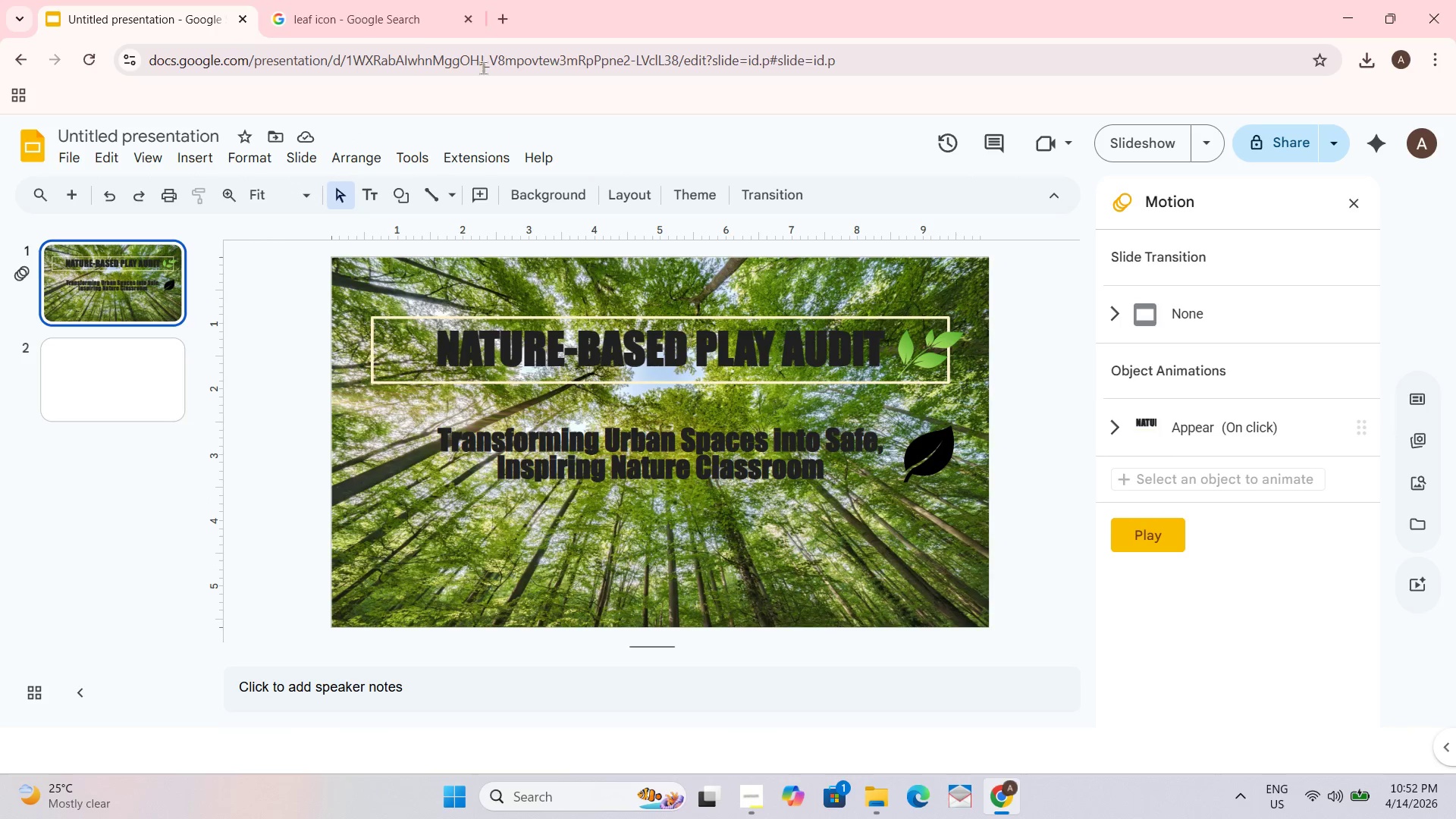 
left_click([407, 8])
 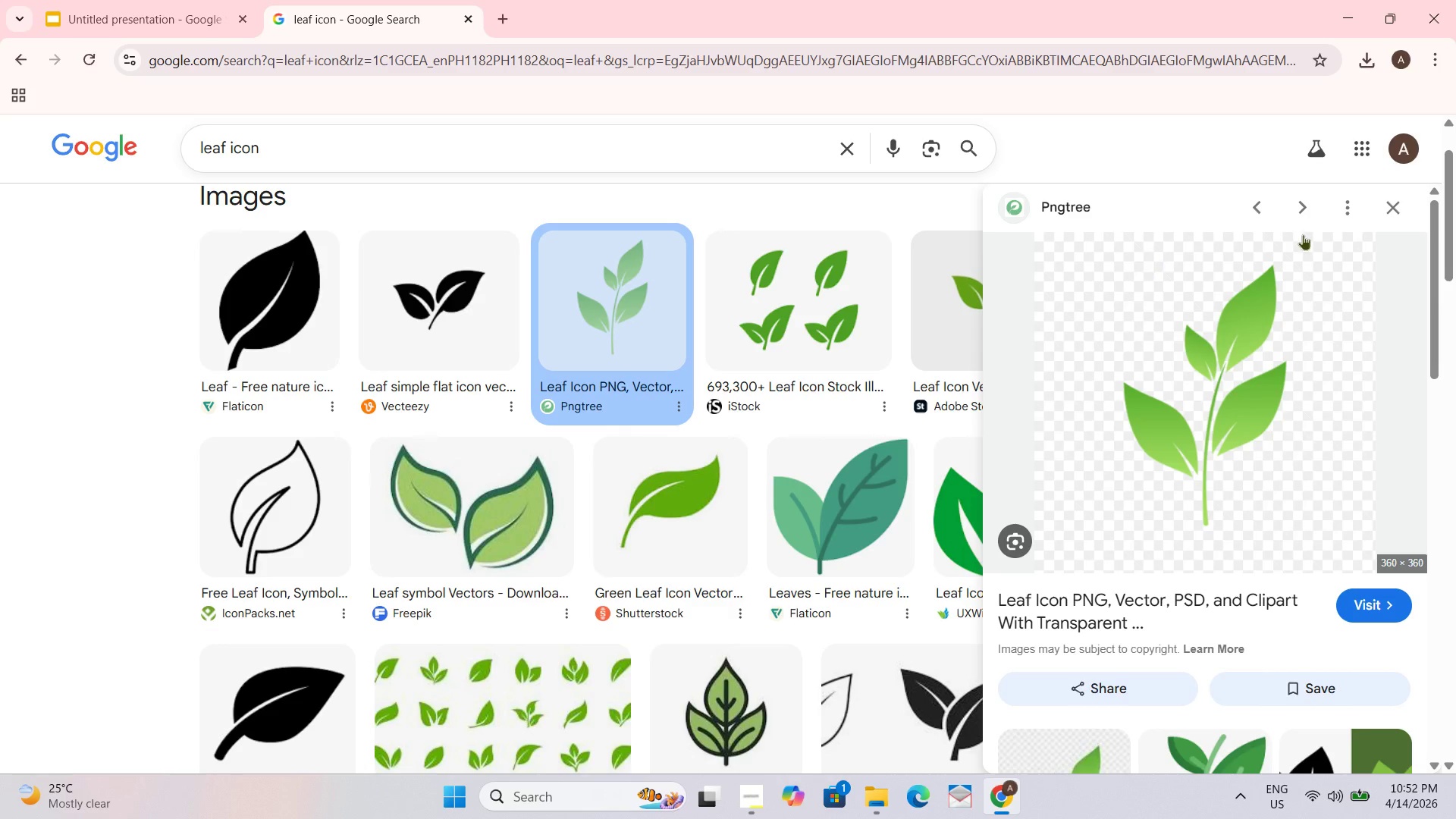 
left_click_drag(start_coordinate=[1395, 211], to_coordinate=[1390, 211])
 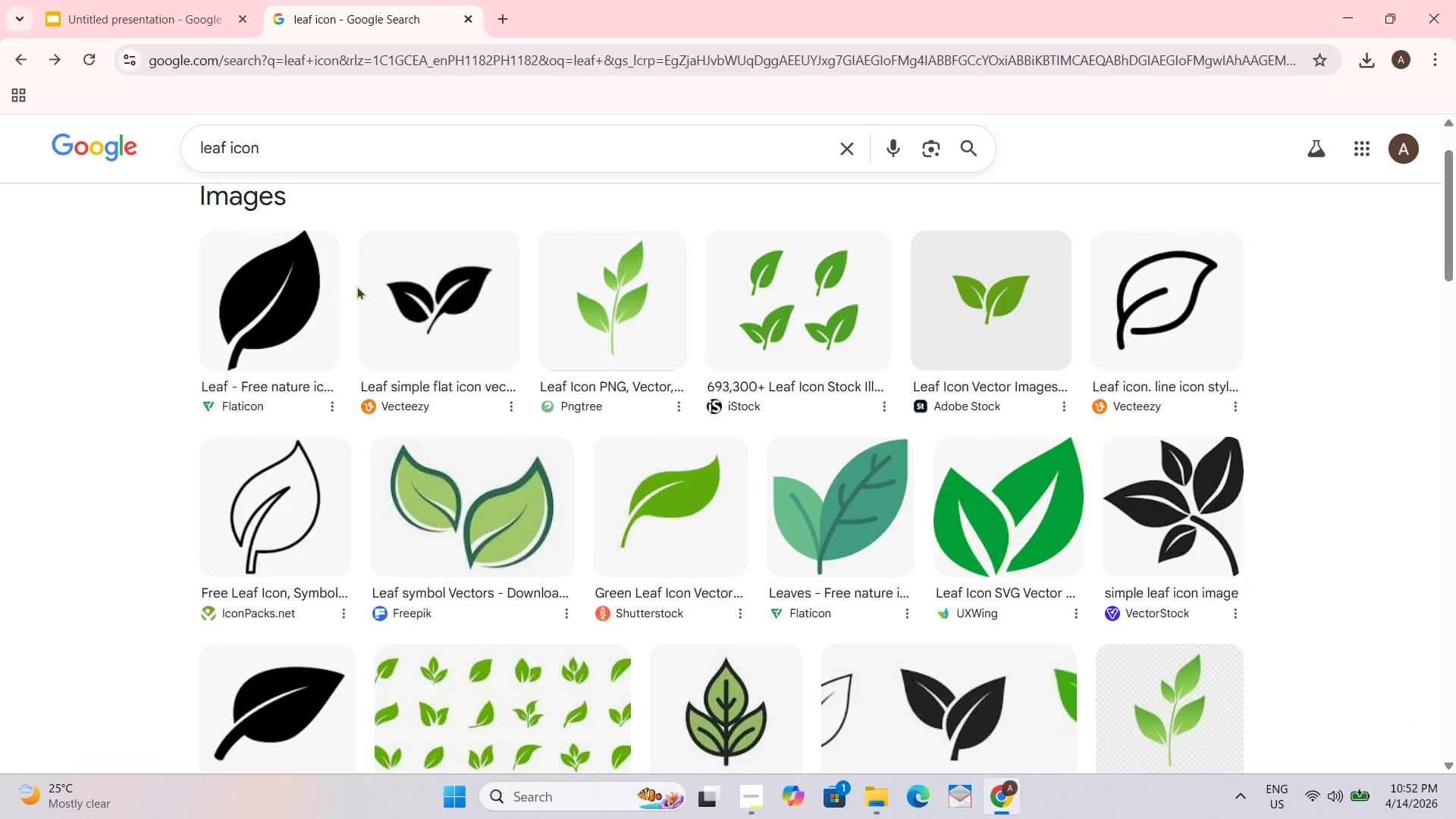 
left_click([298, 698])
 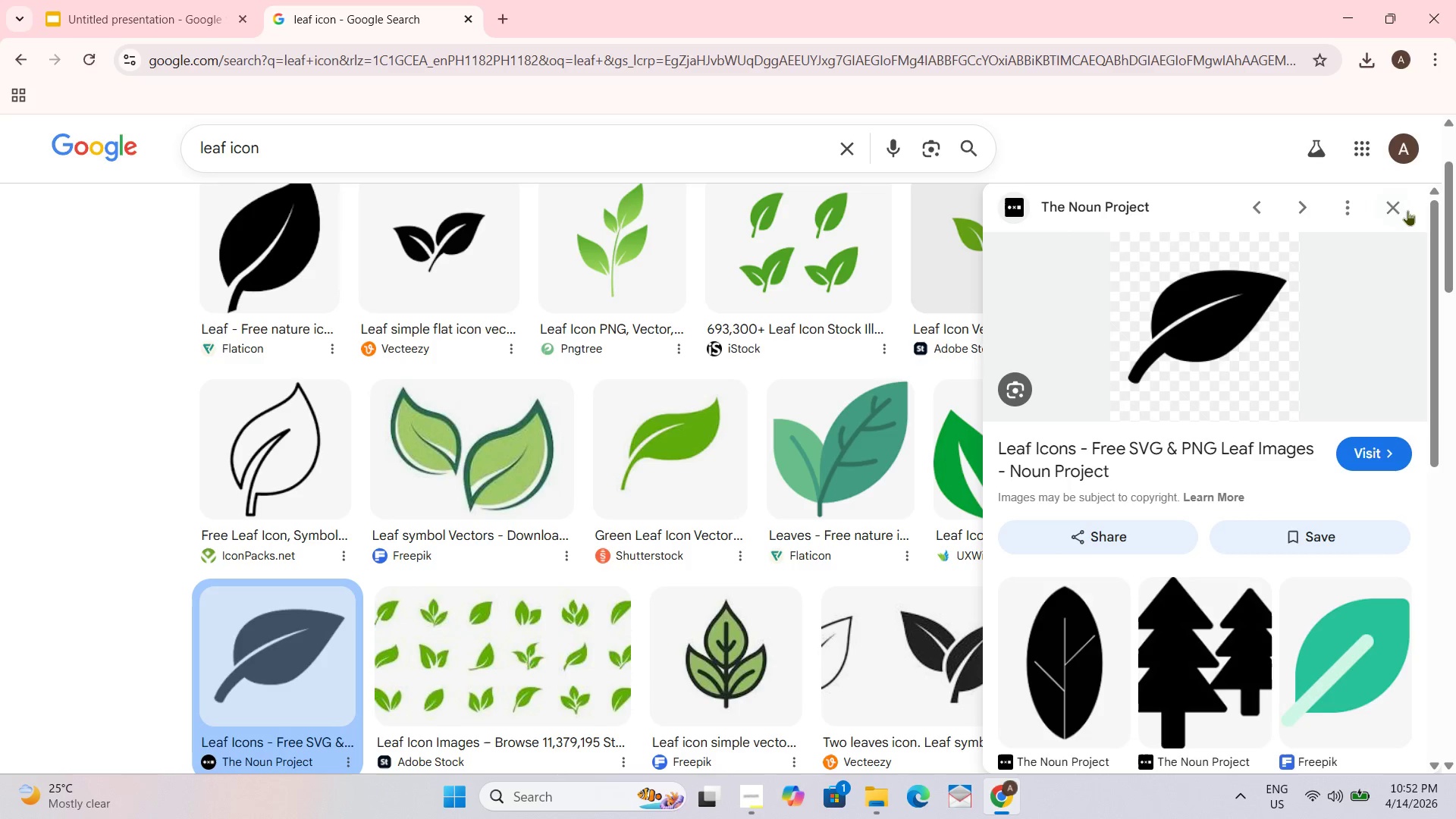 
left_click([1389, 209])
 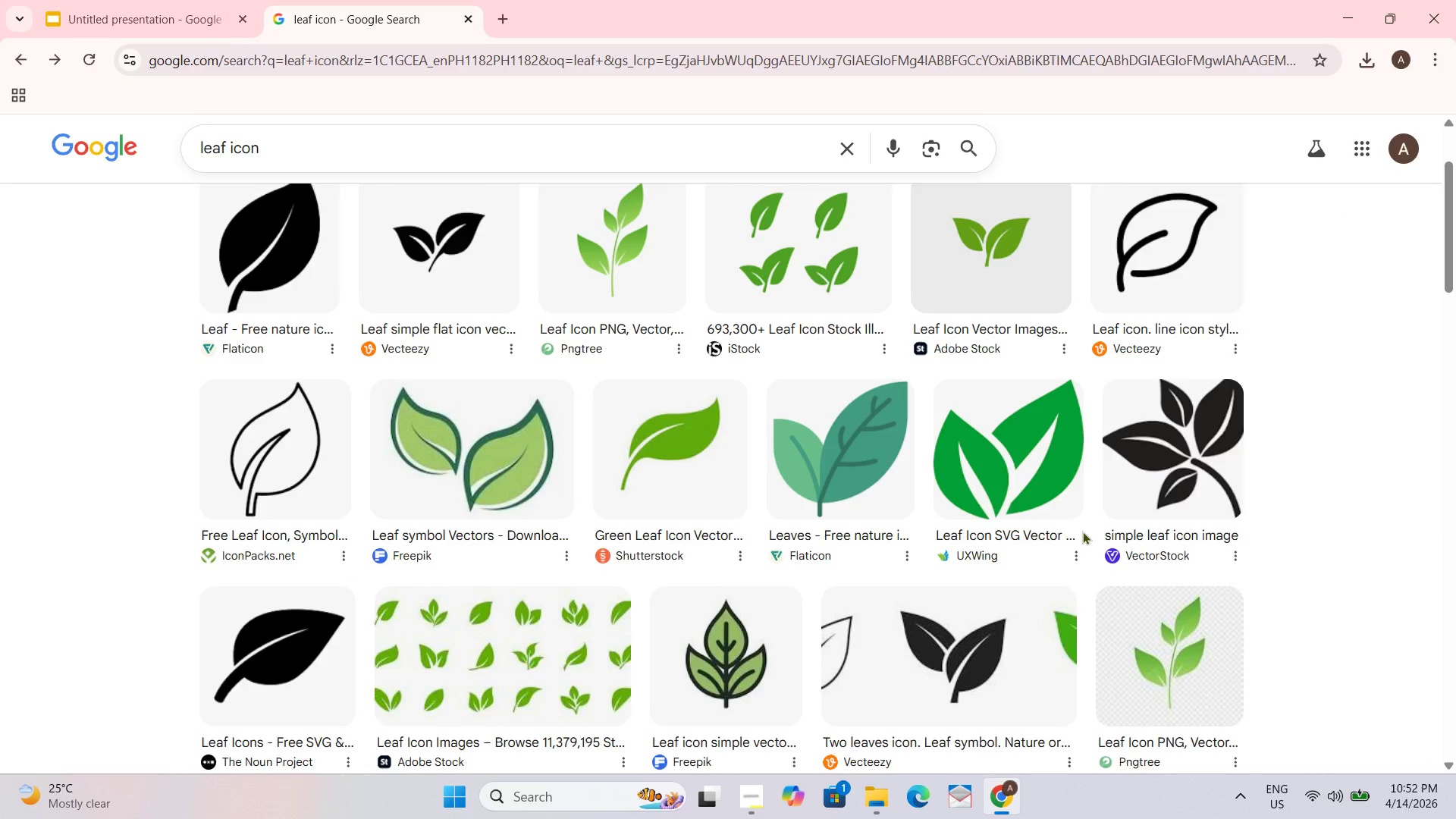 
scroll: coordinate [1051, 549], scroll_direction: down, amount: 3.0
 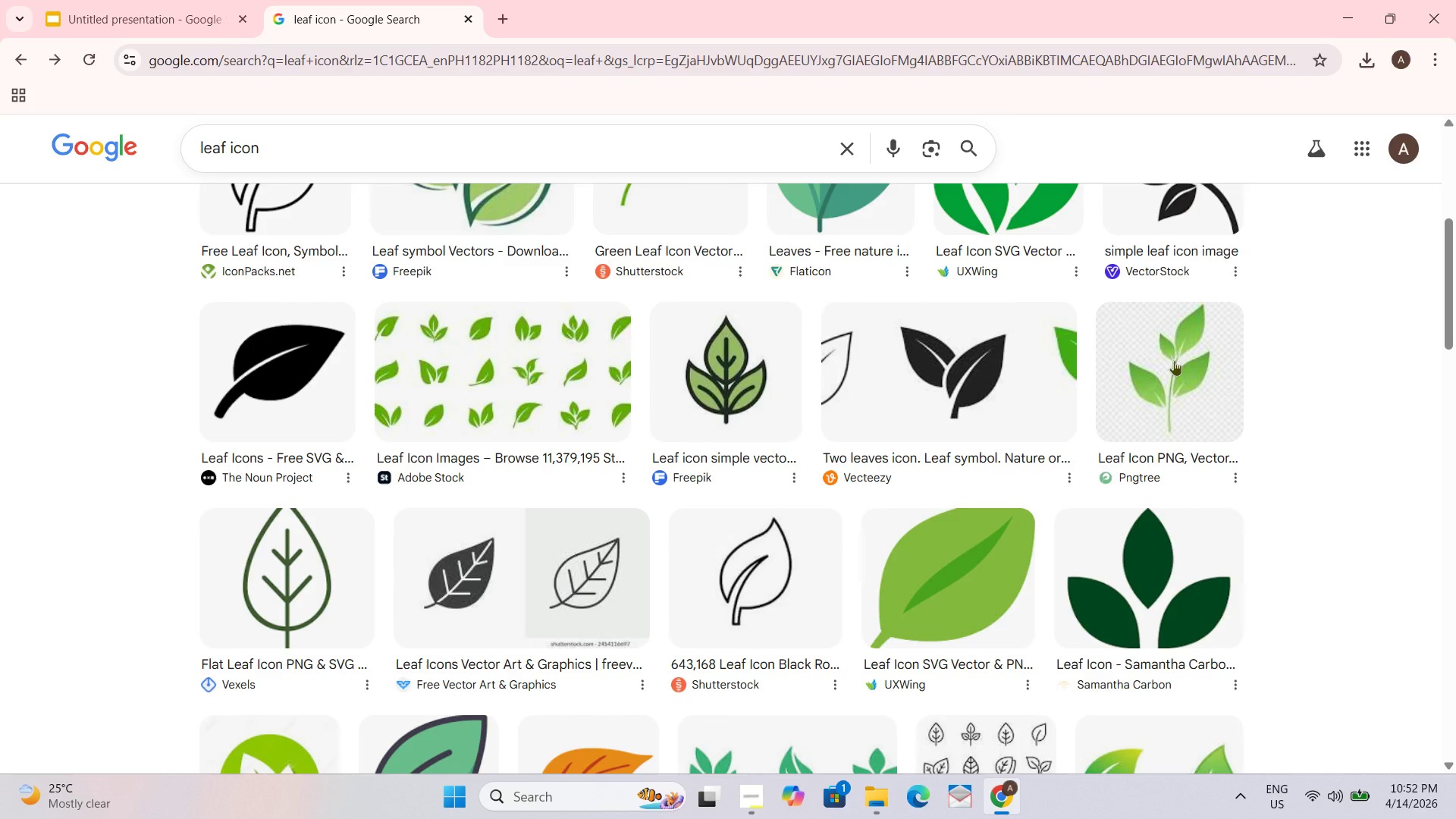 
left_click([1174, 360])
 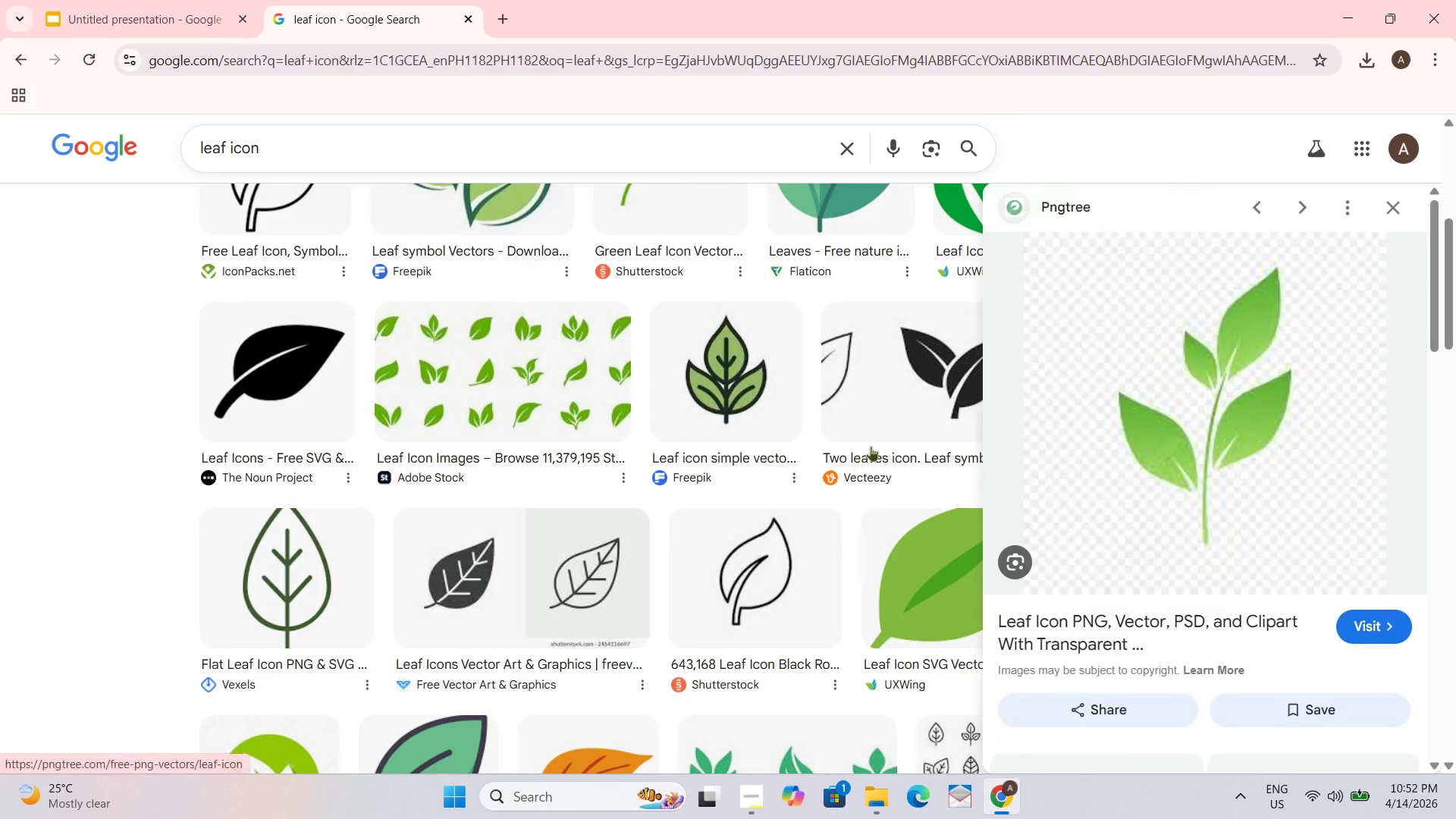 
scroll: coordinate [777, 450], scroll_direction: up, amount: 5.0
 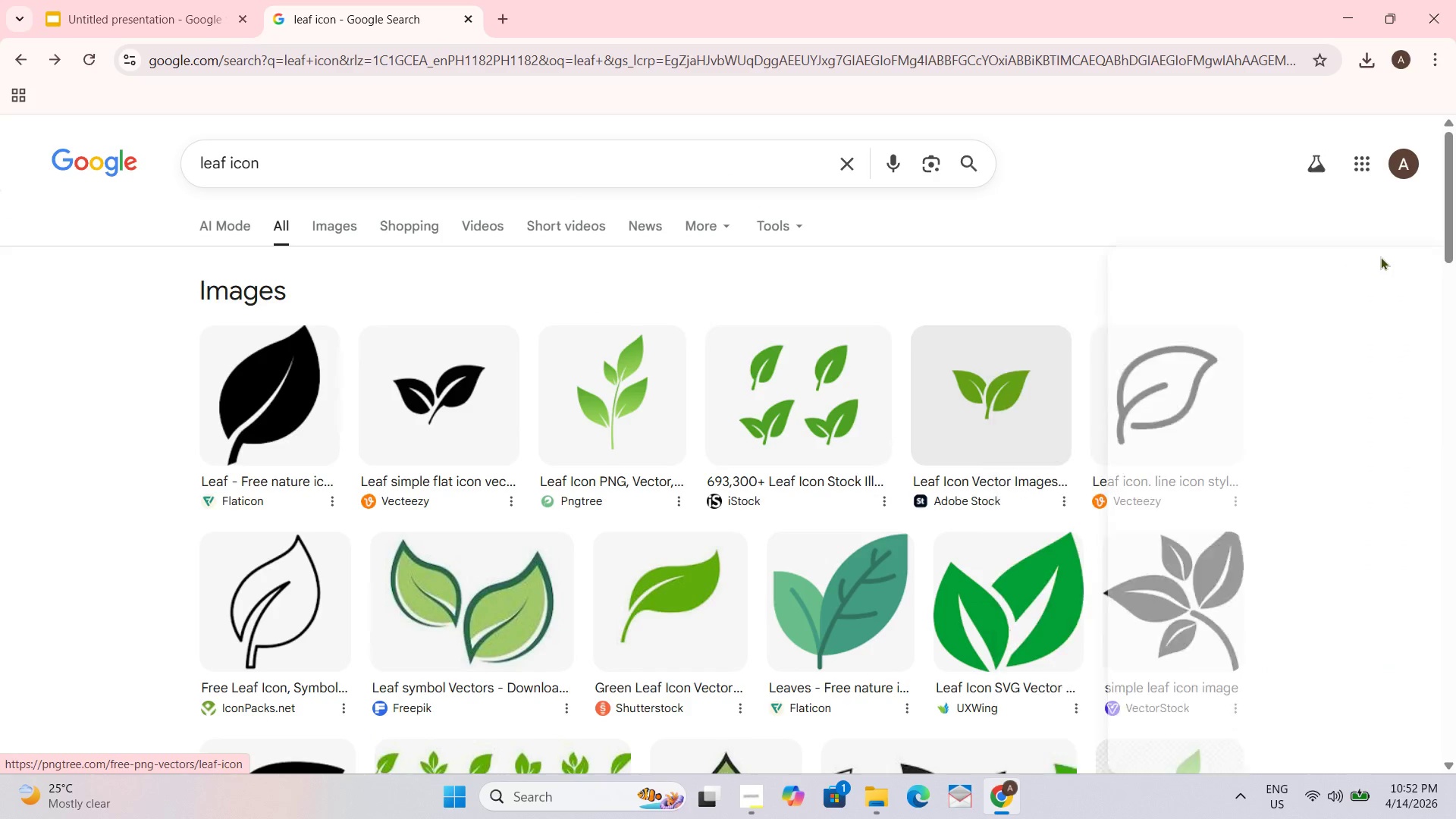 
scroll: coordinate [503, 465], scroll_direction: down, amount: 8.0
 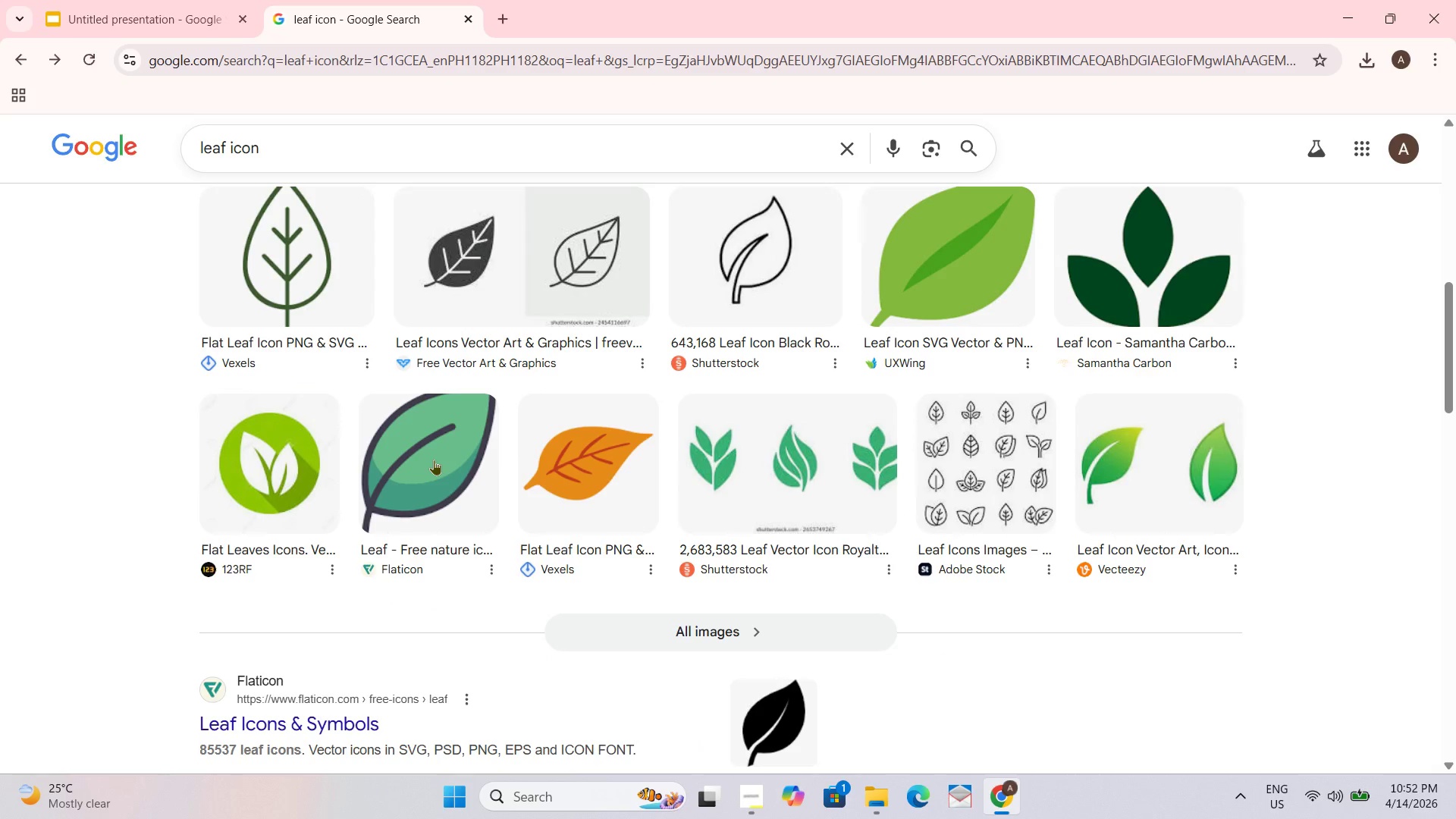 
left_click_drag(start_coordinate=[432, 460], to_coordinate=[428, 461])
 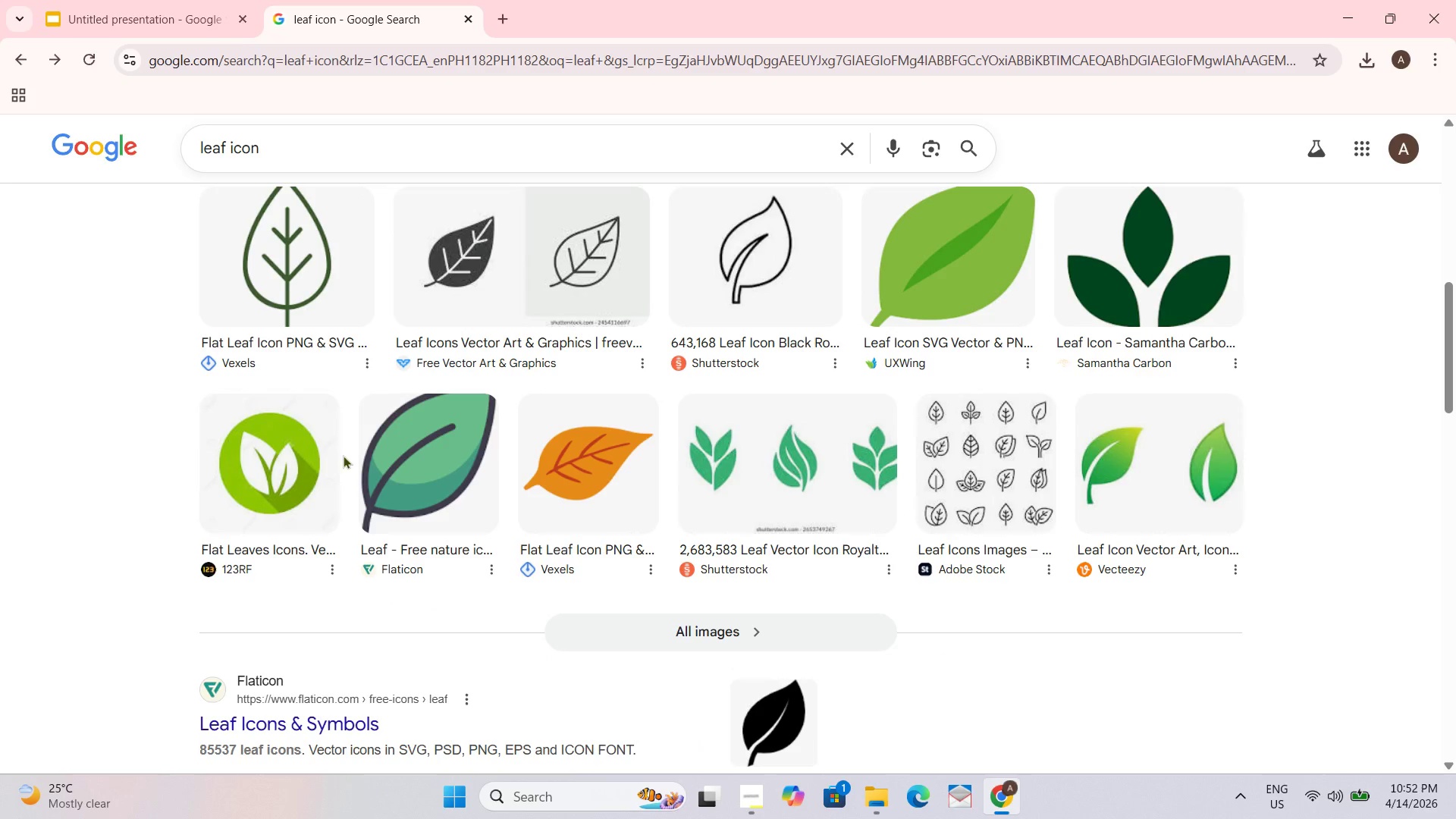 
left_click([234, 463])
 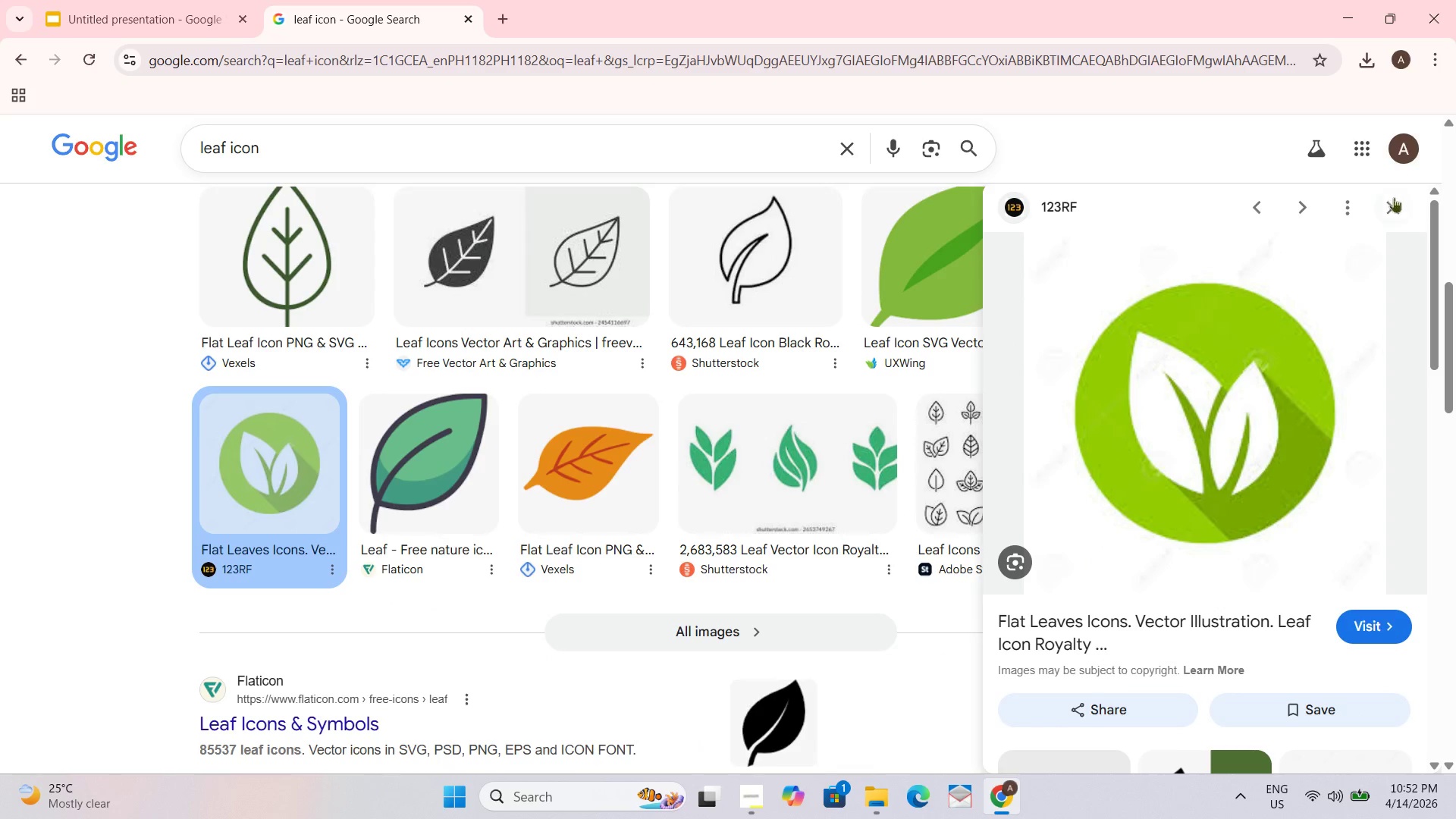 
scroll: coordinate [1147, 376], scroll_direction: down, amount: 6.0
 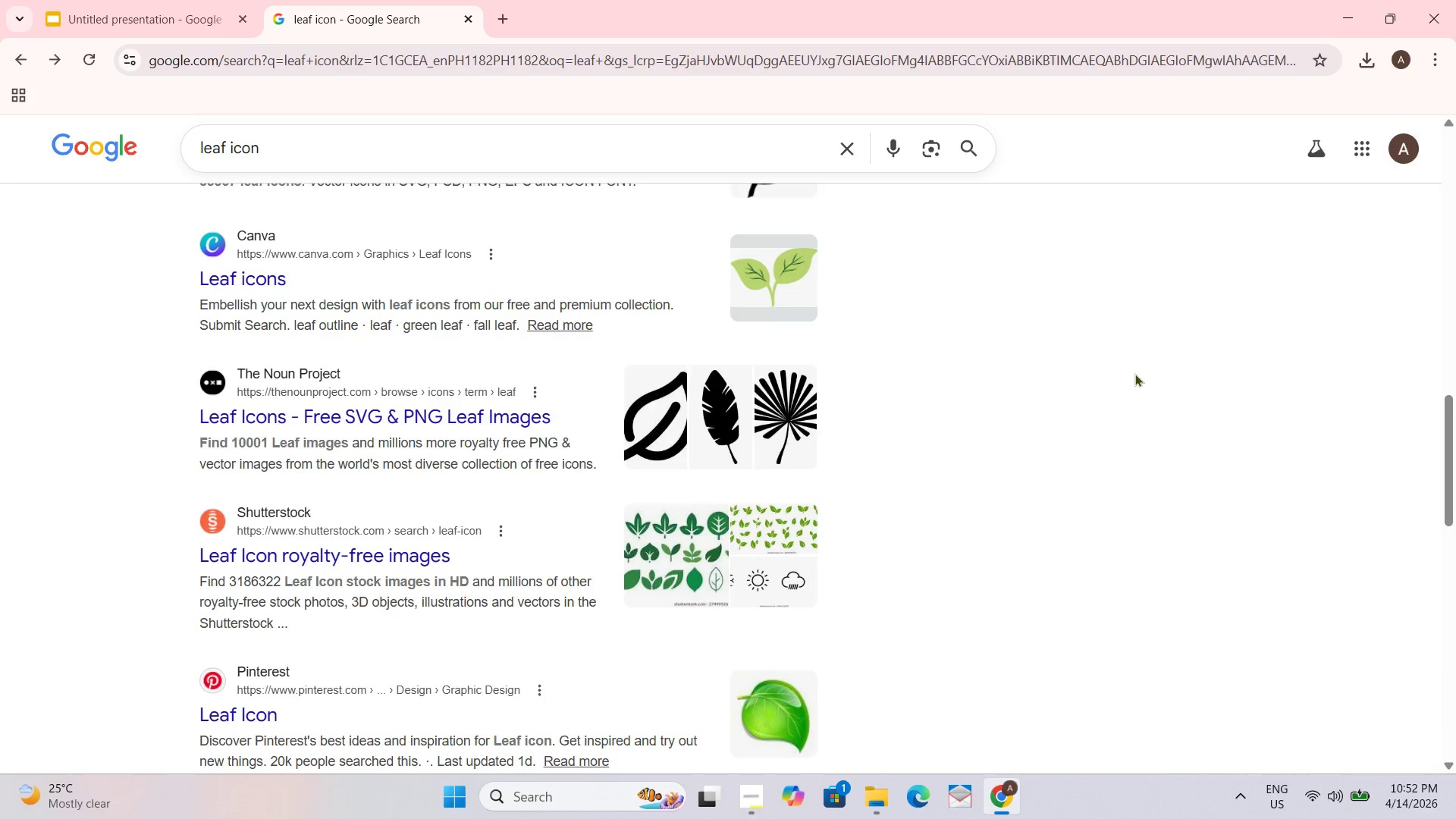 
scroll: coordinate [1022, 425], scroll_direction: up, amount: 16.0
 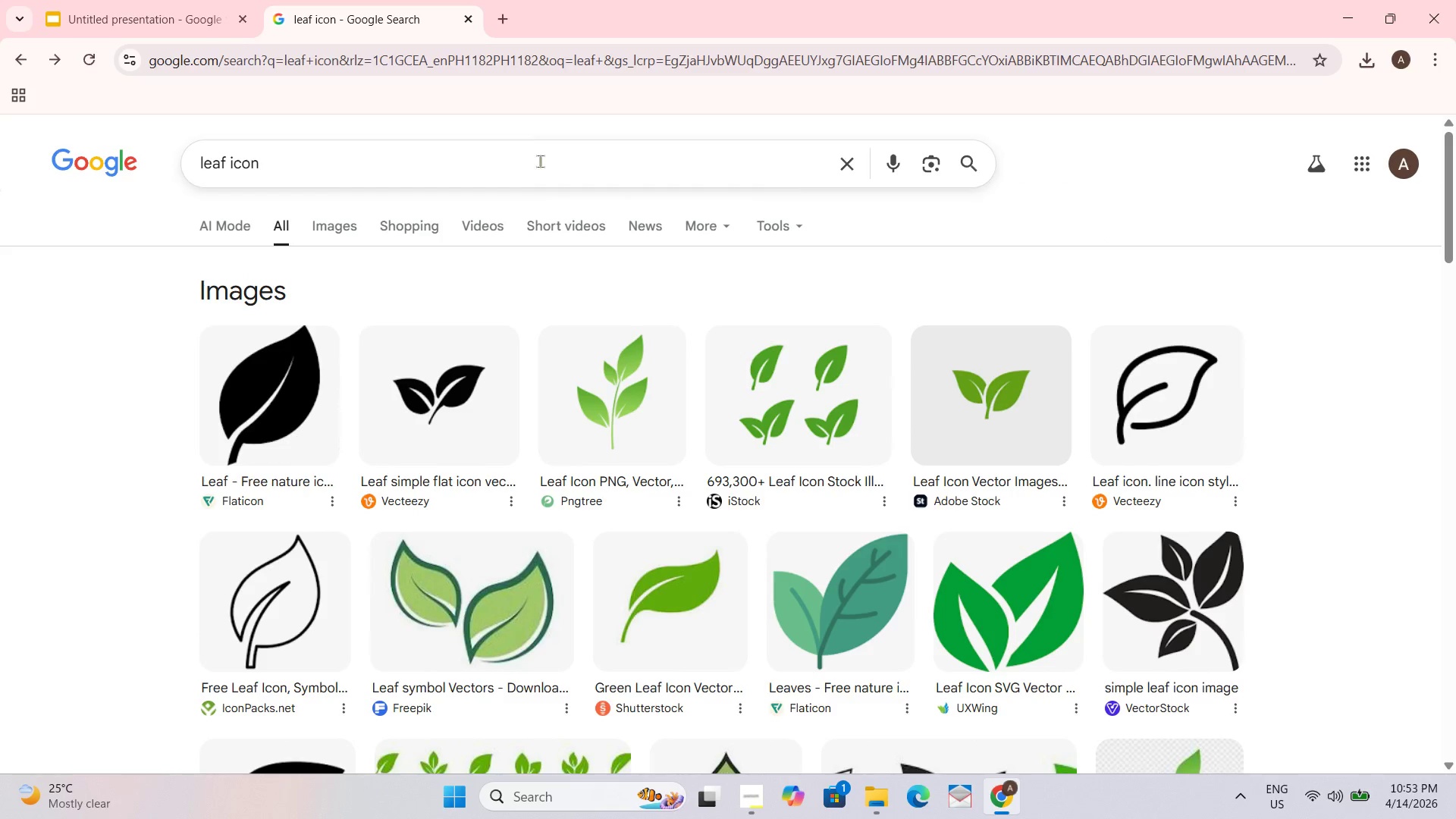 
left_click([538, 149])
 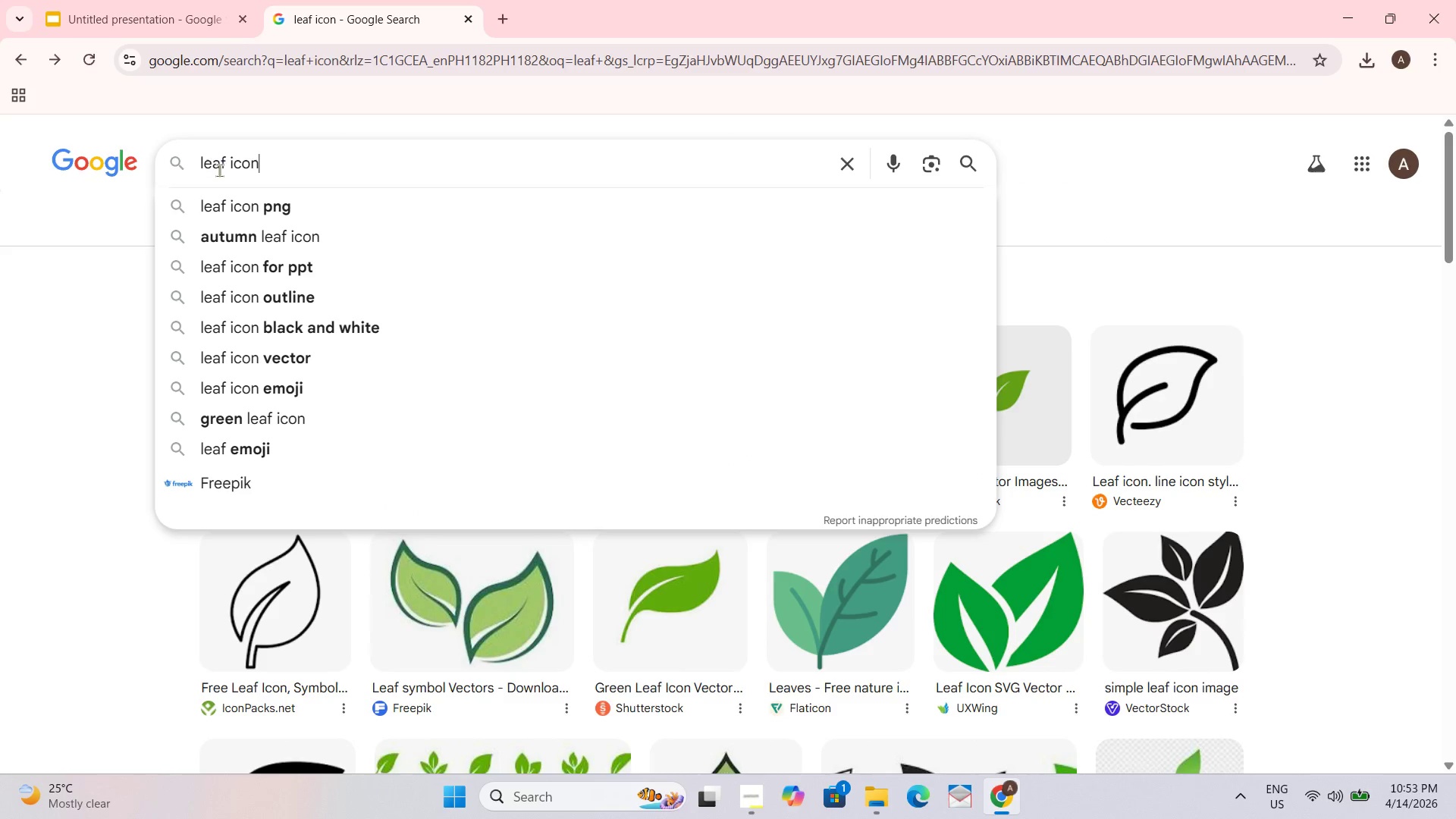 
left_click_drag(start_coordinate=[224, 167], to_coordinate=[171, 174])
 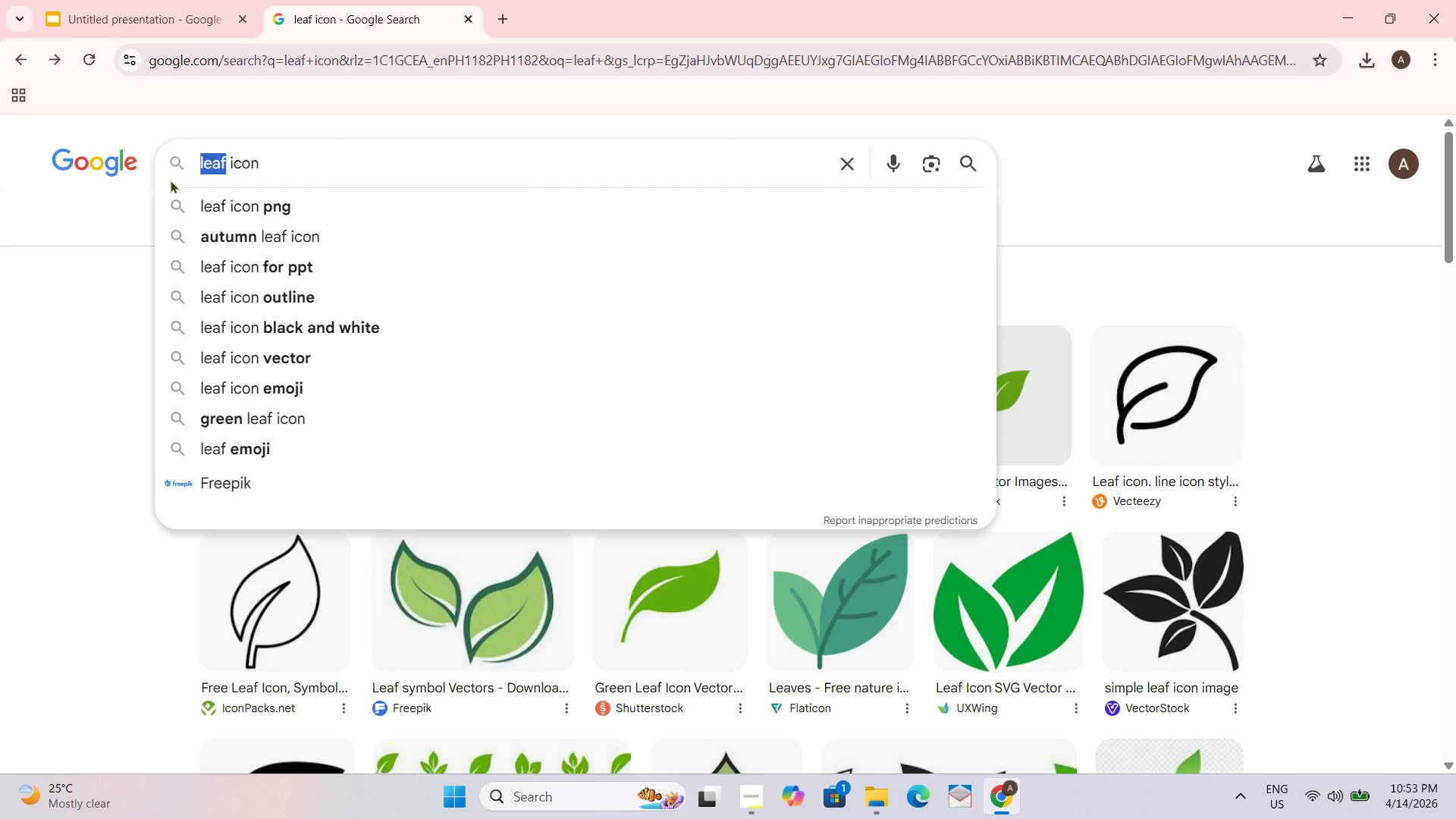 
key(T)
 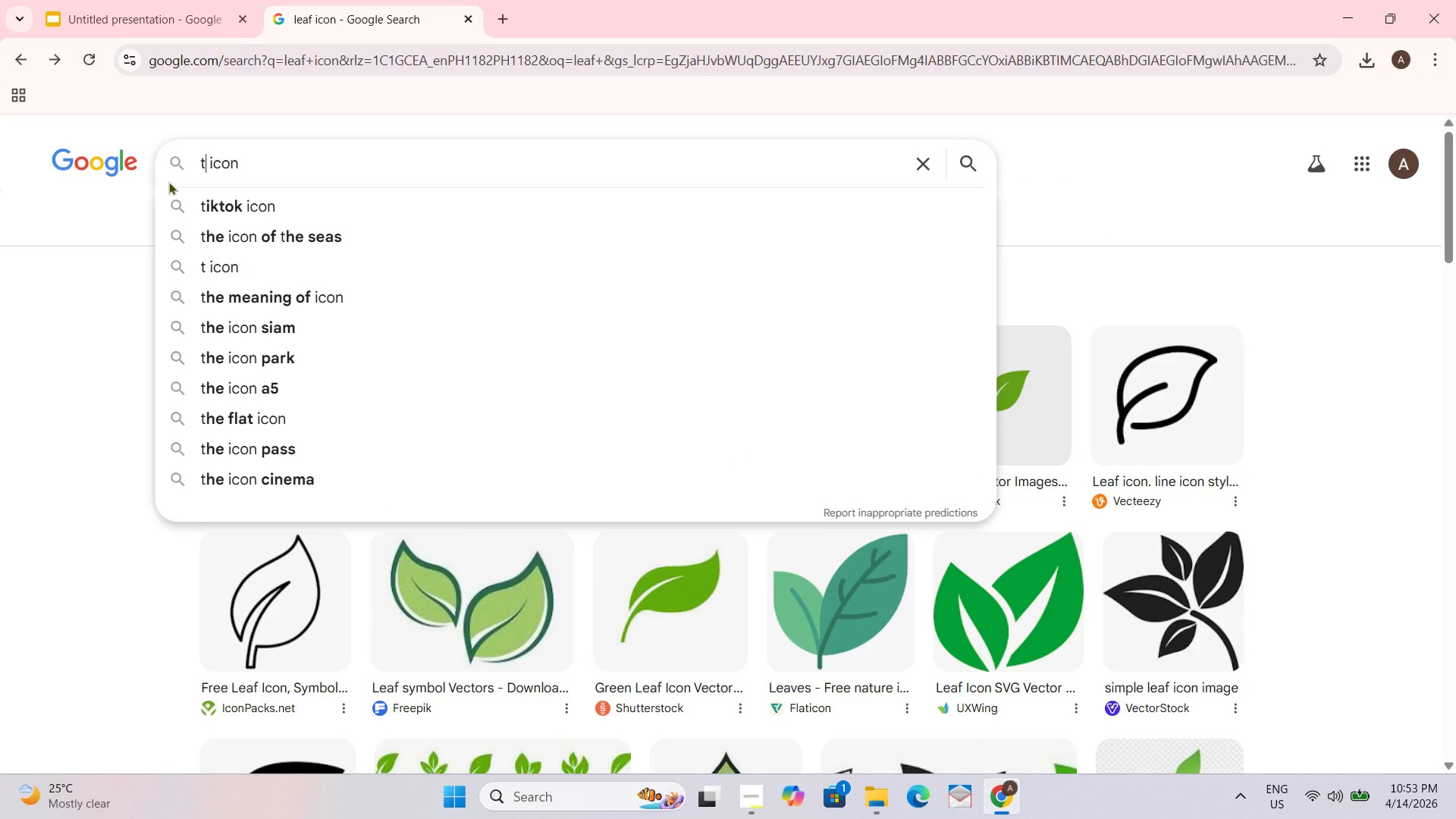 
type(ree)
 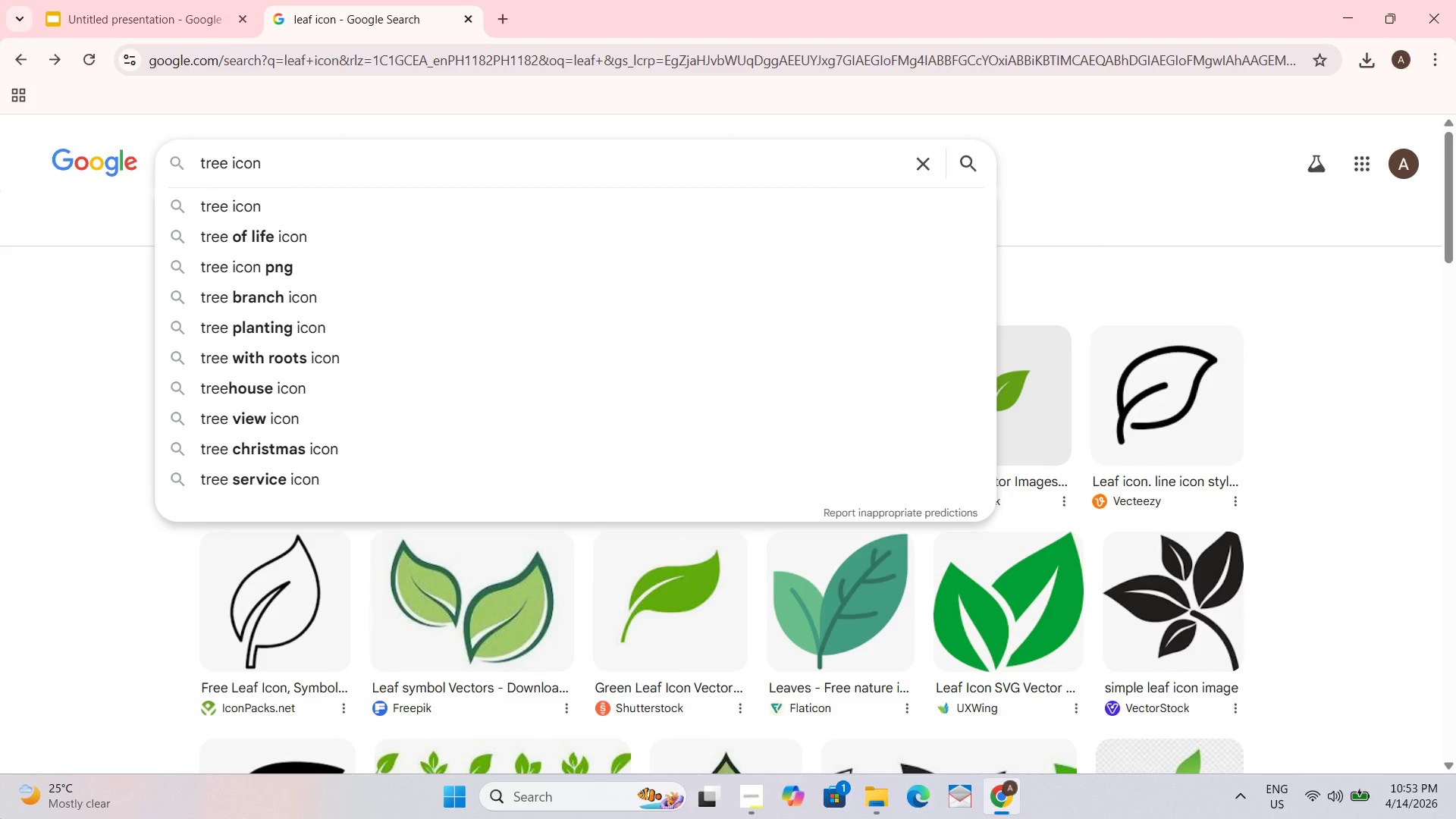 
key(NumpadEnter)
 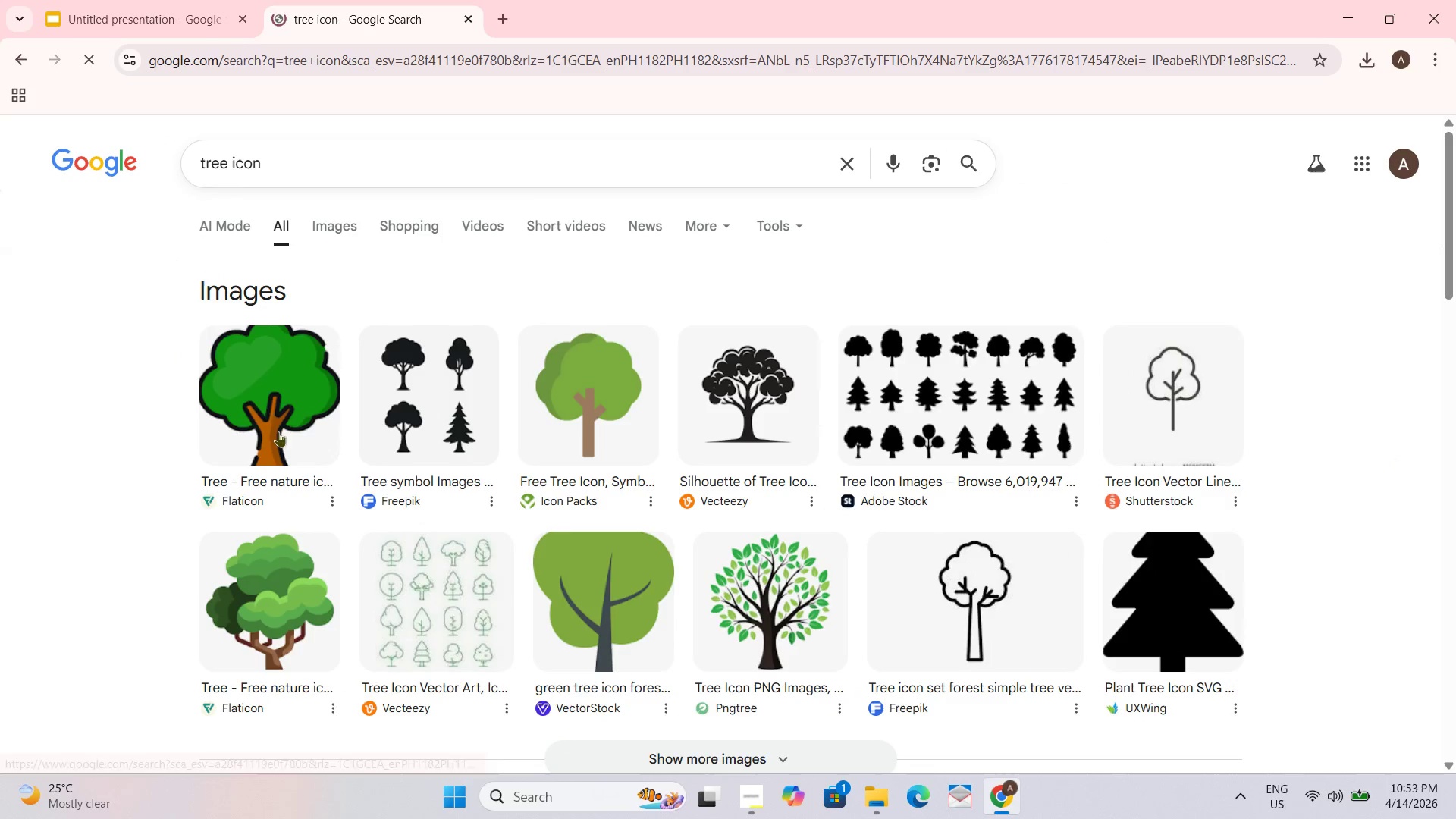 
left_click([216, 401])
 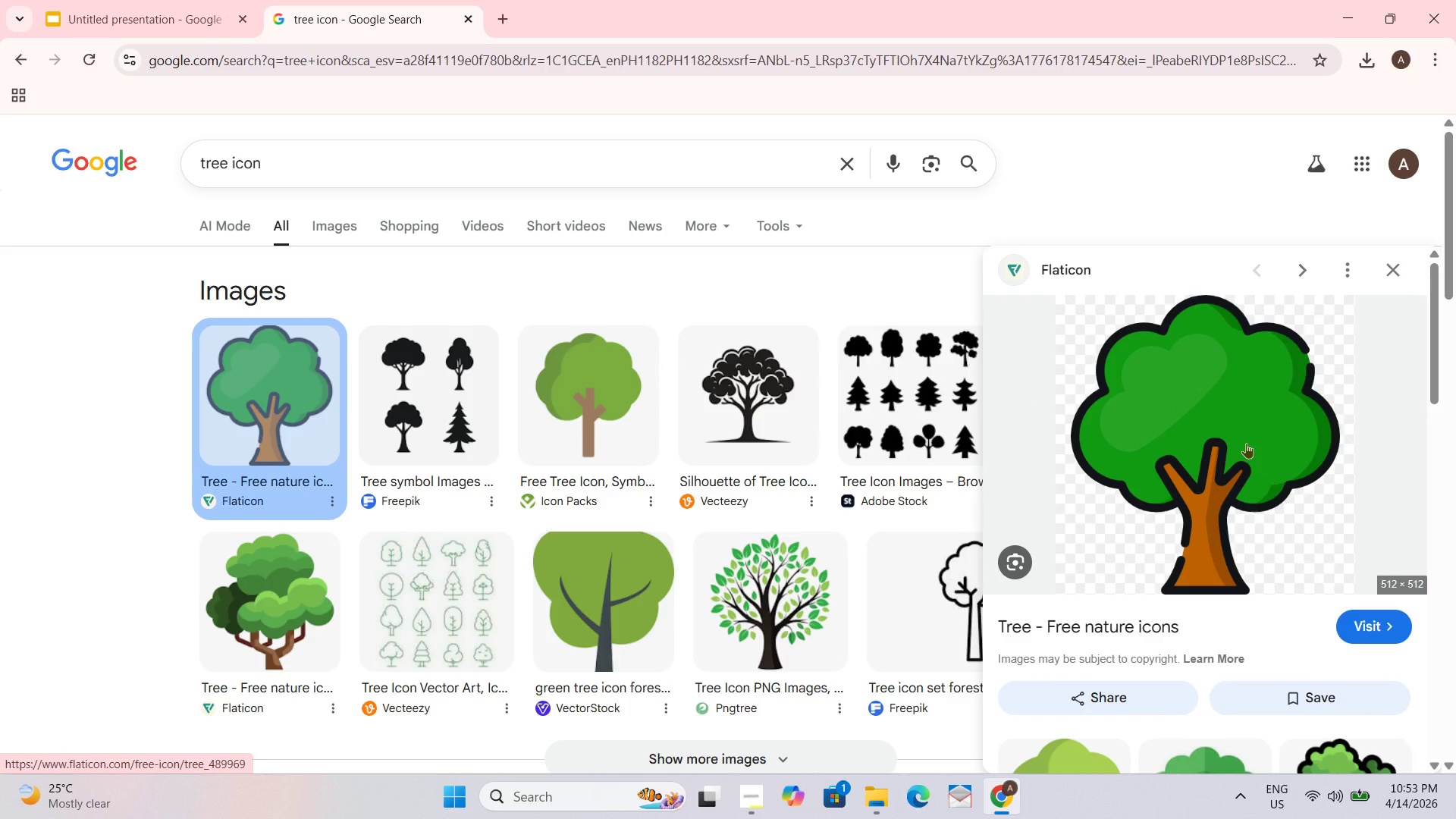 
right_click([1242, 441])
 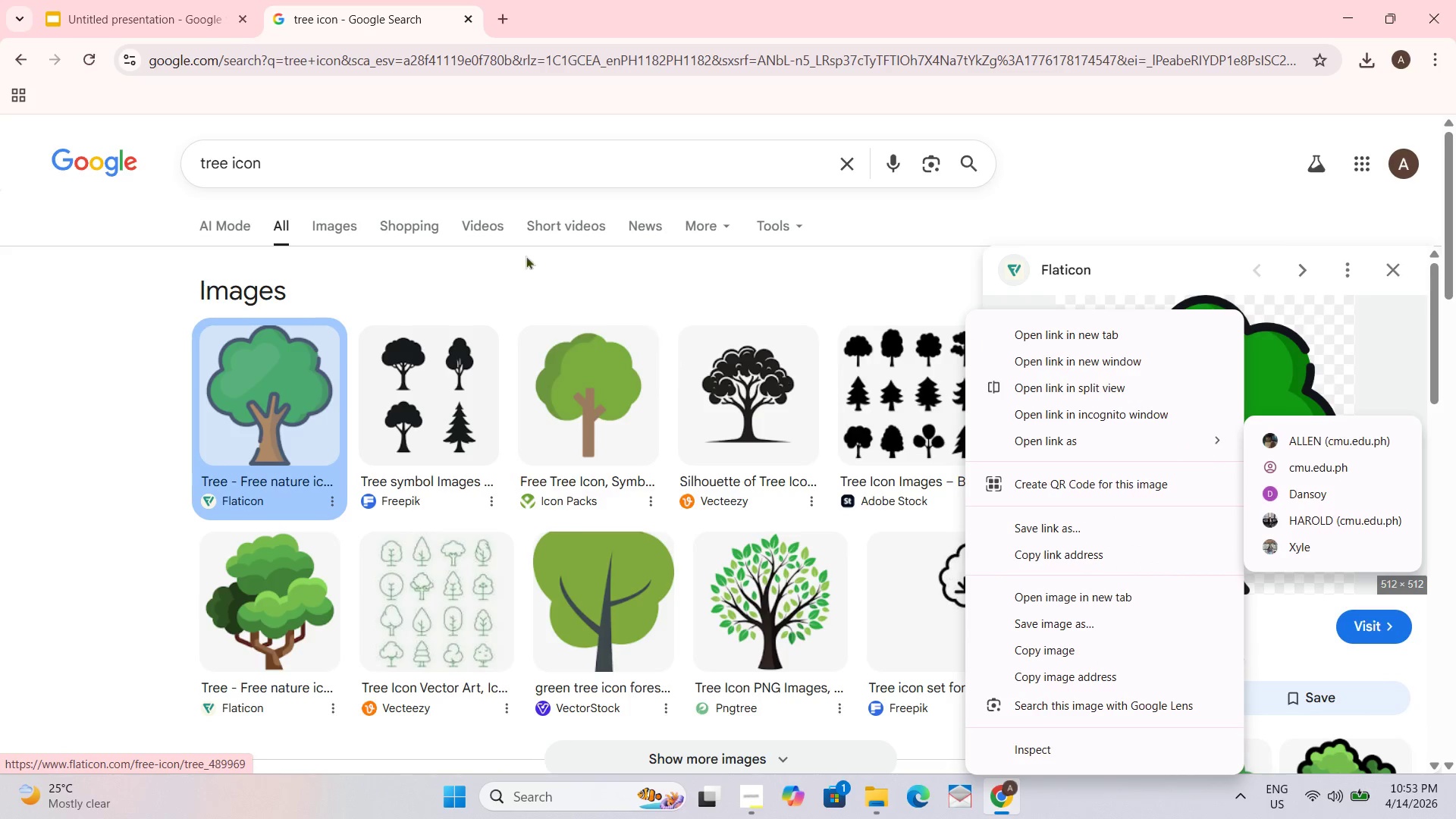 
left_click([215, 174])
 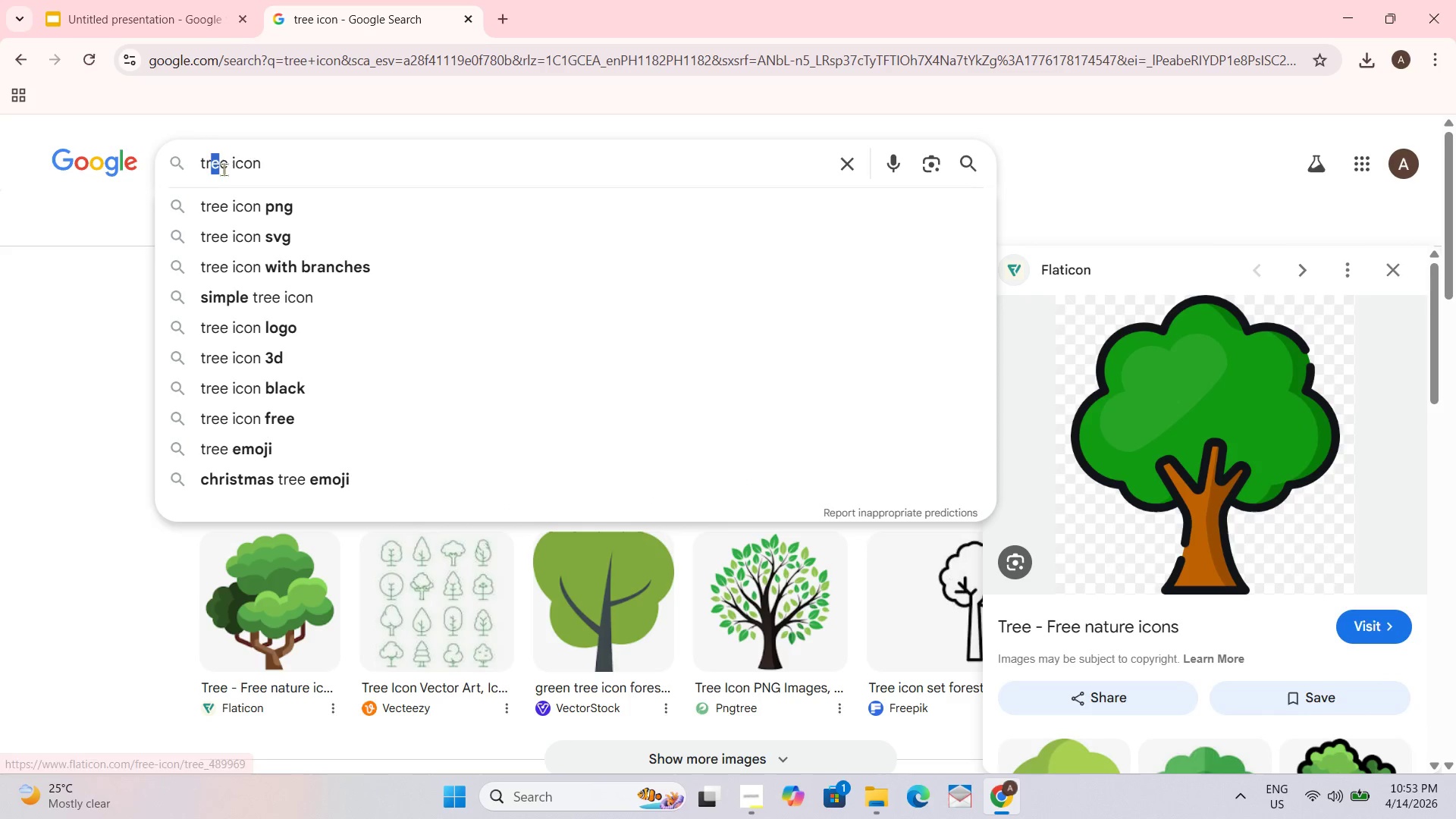 
left_click_drag(start_coordinate=[228, 168], to_coordinate=[149, 171])
 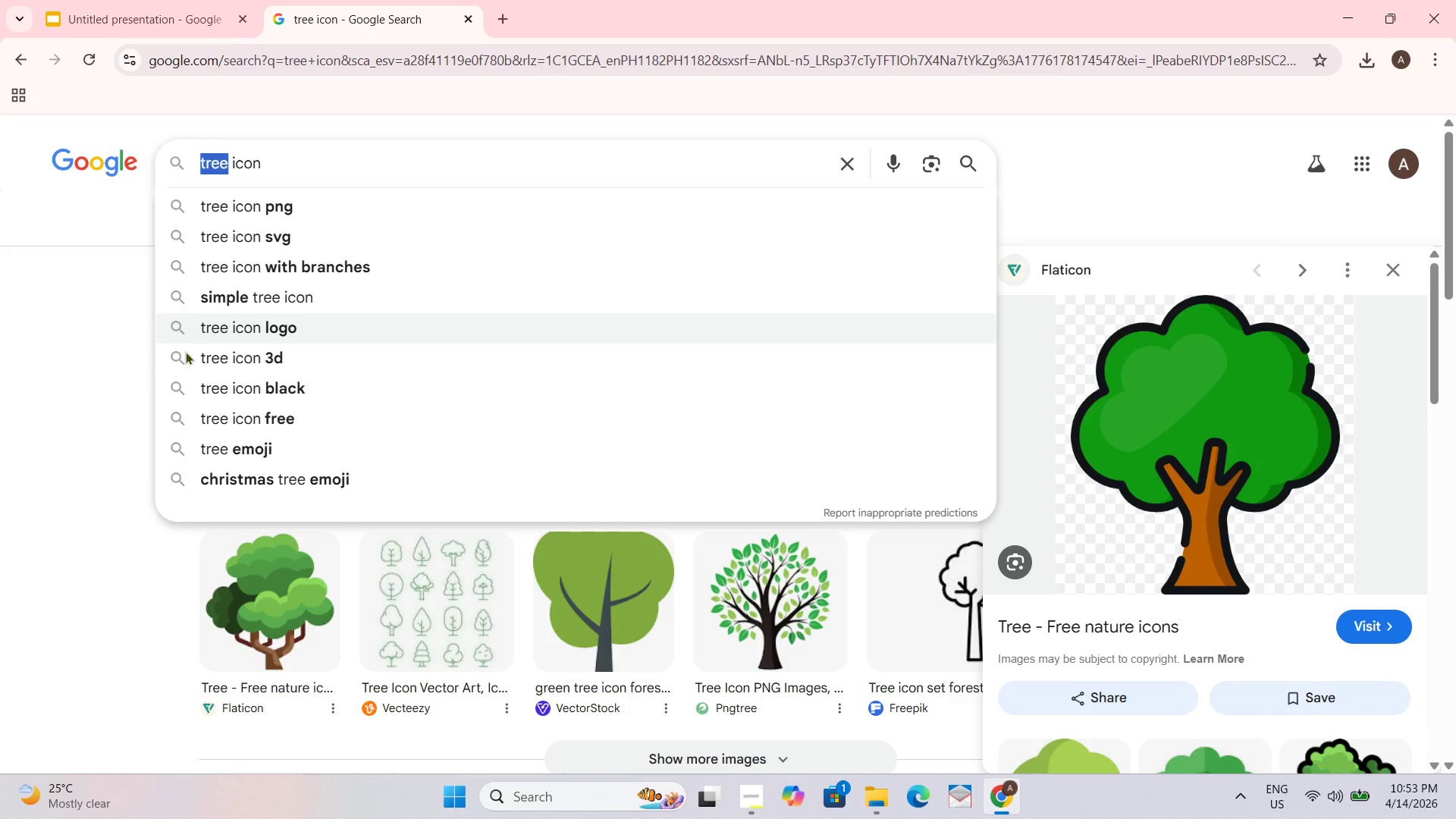 
type(sprut)
 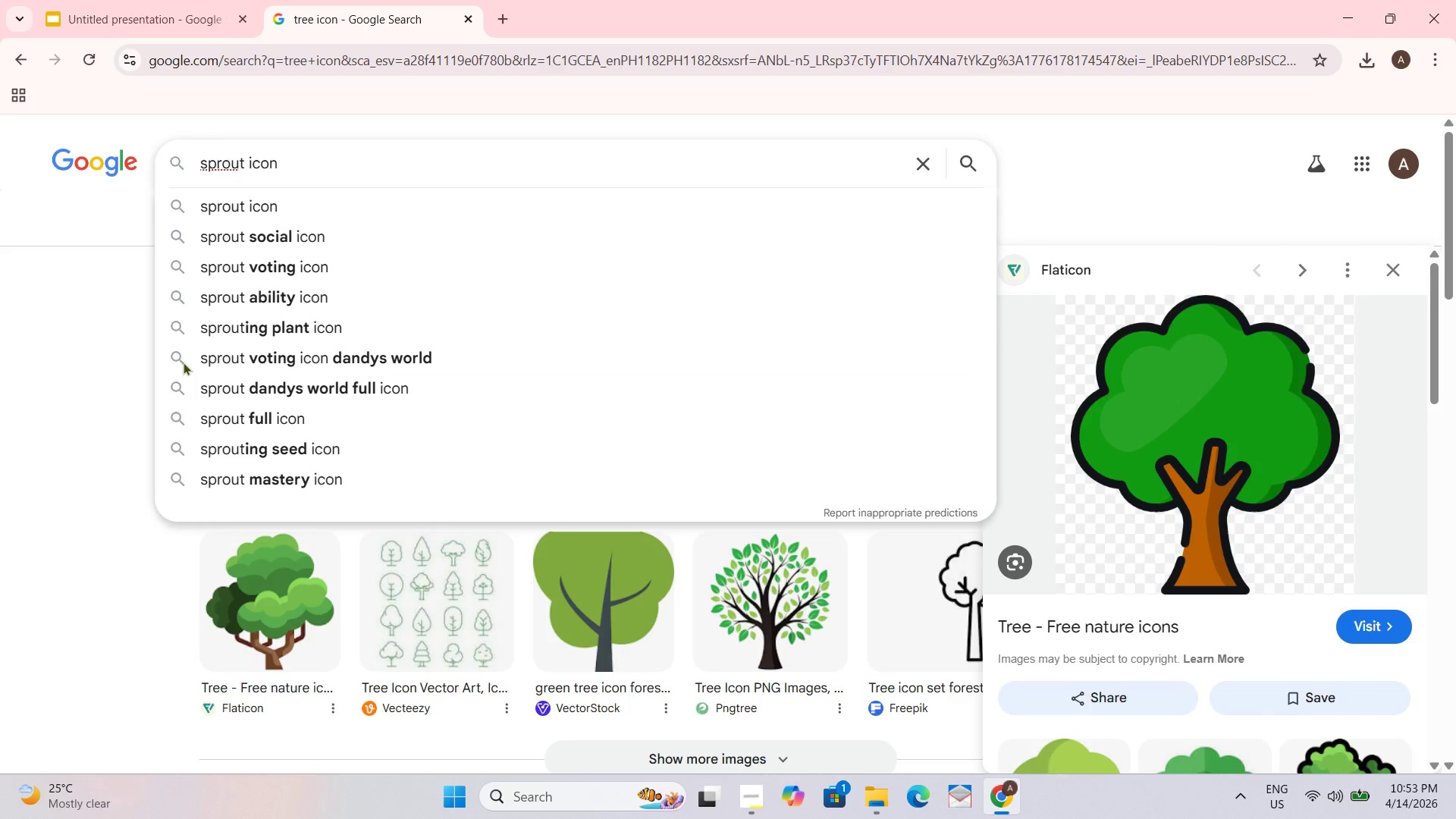 
key(Enter)
 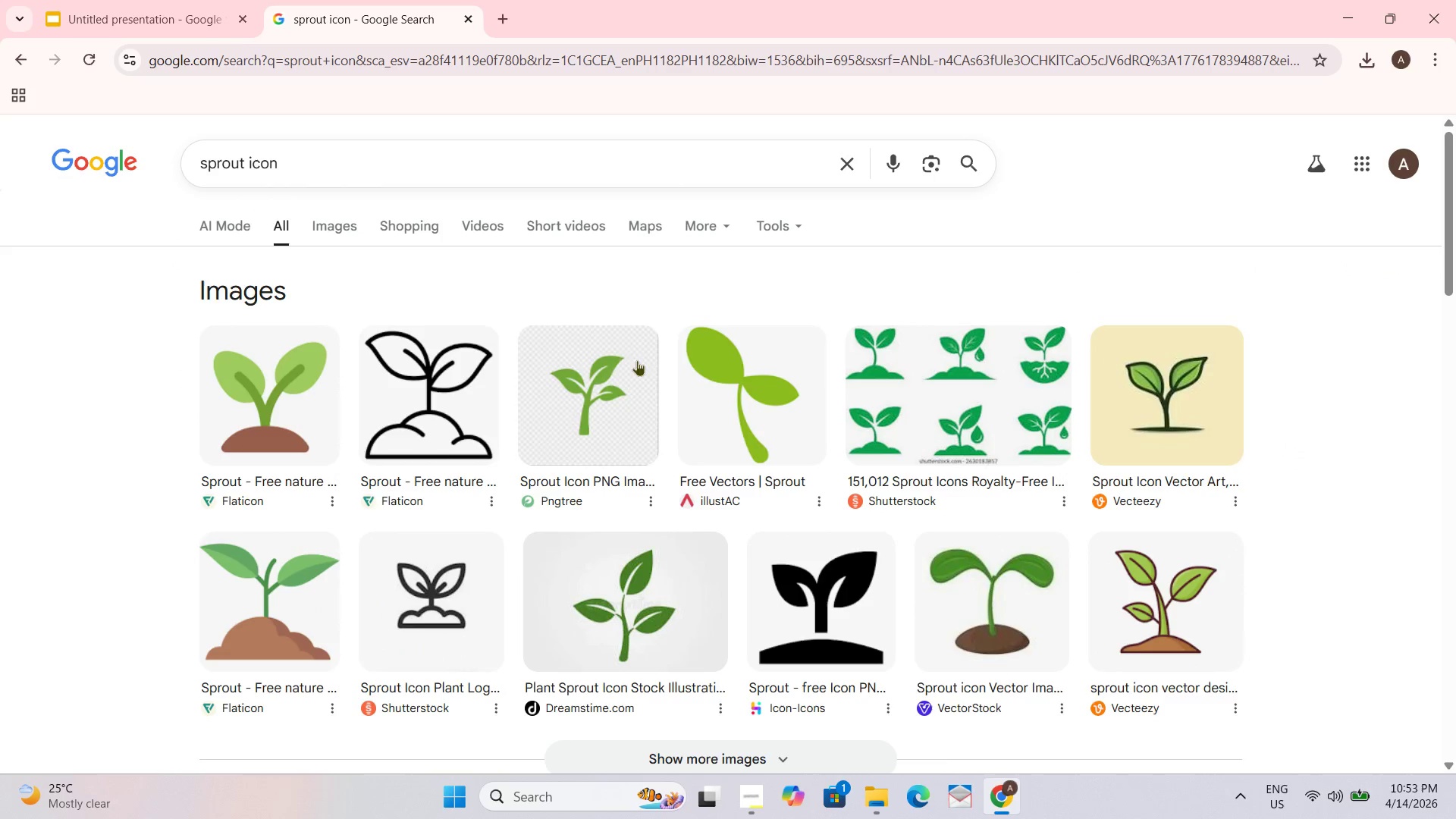 
left_click([1110, 366])
 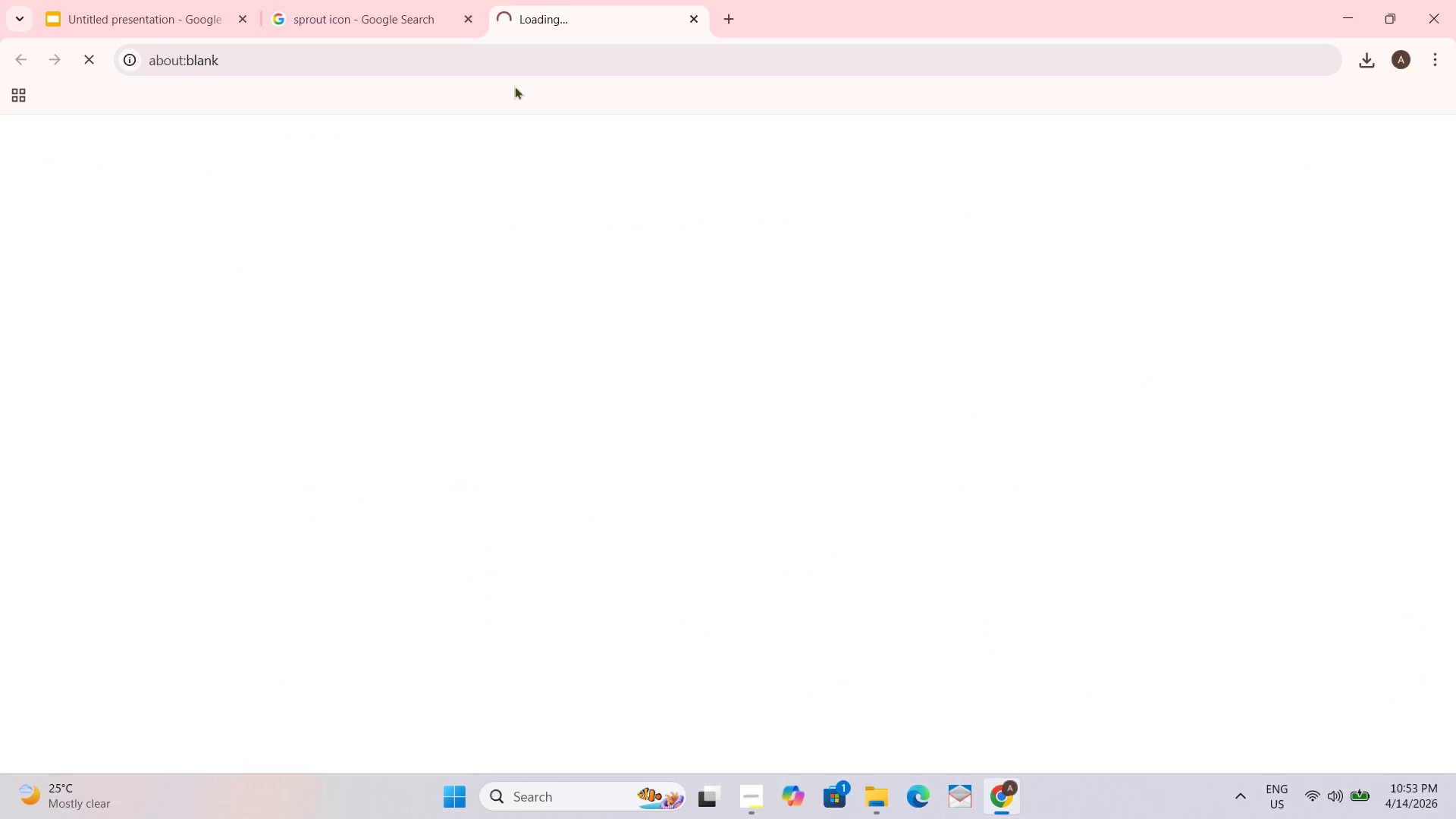 
left_click([689, 17])
 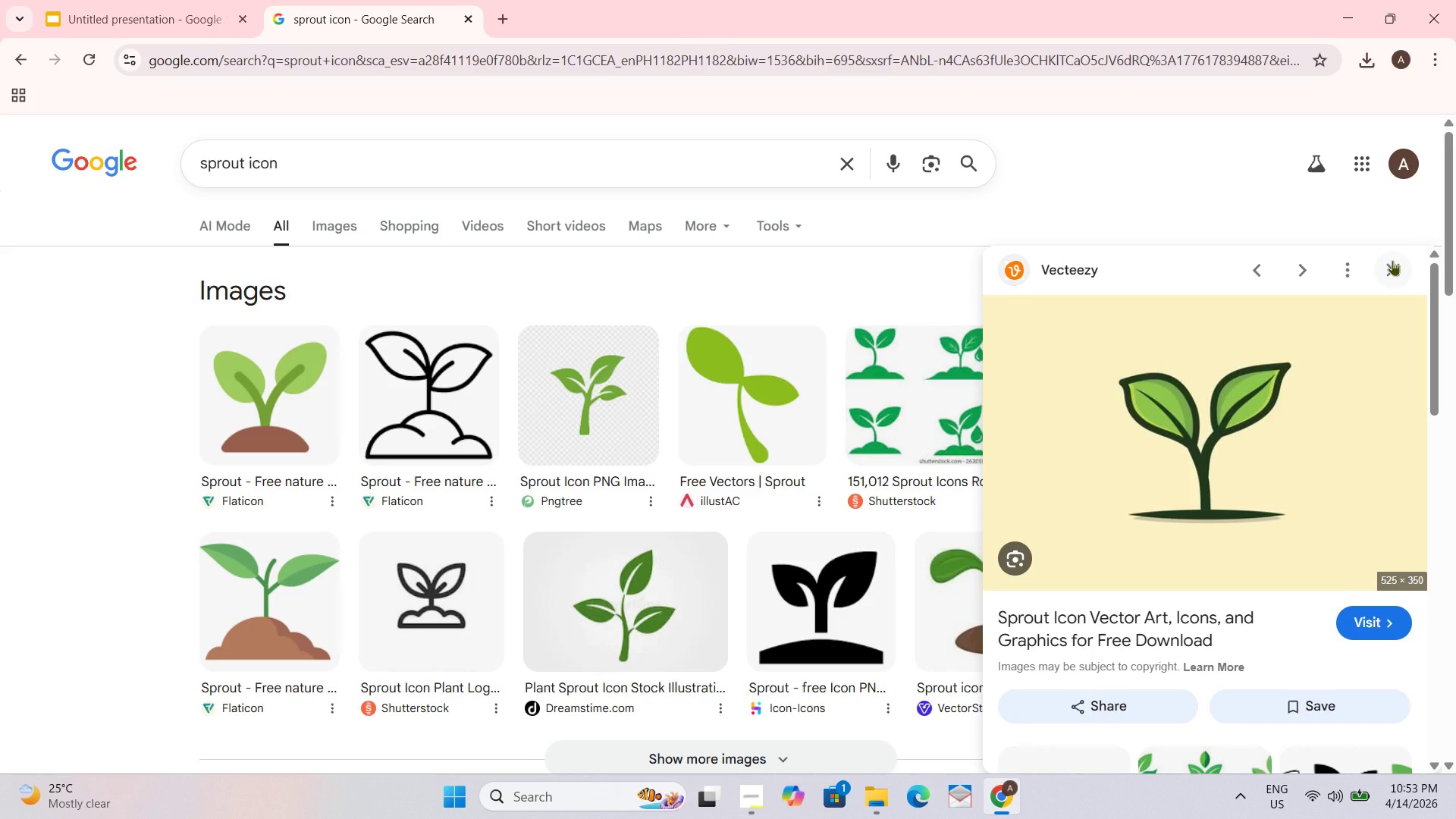 
left_click([1392, 260])
 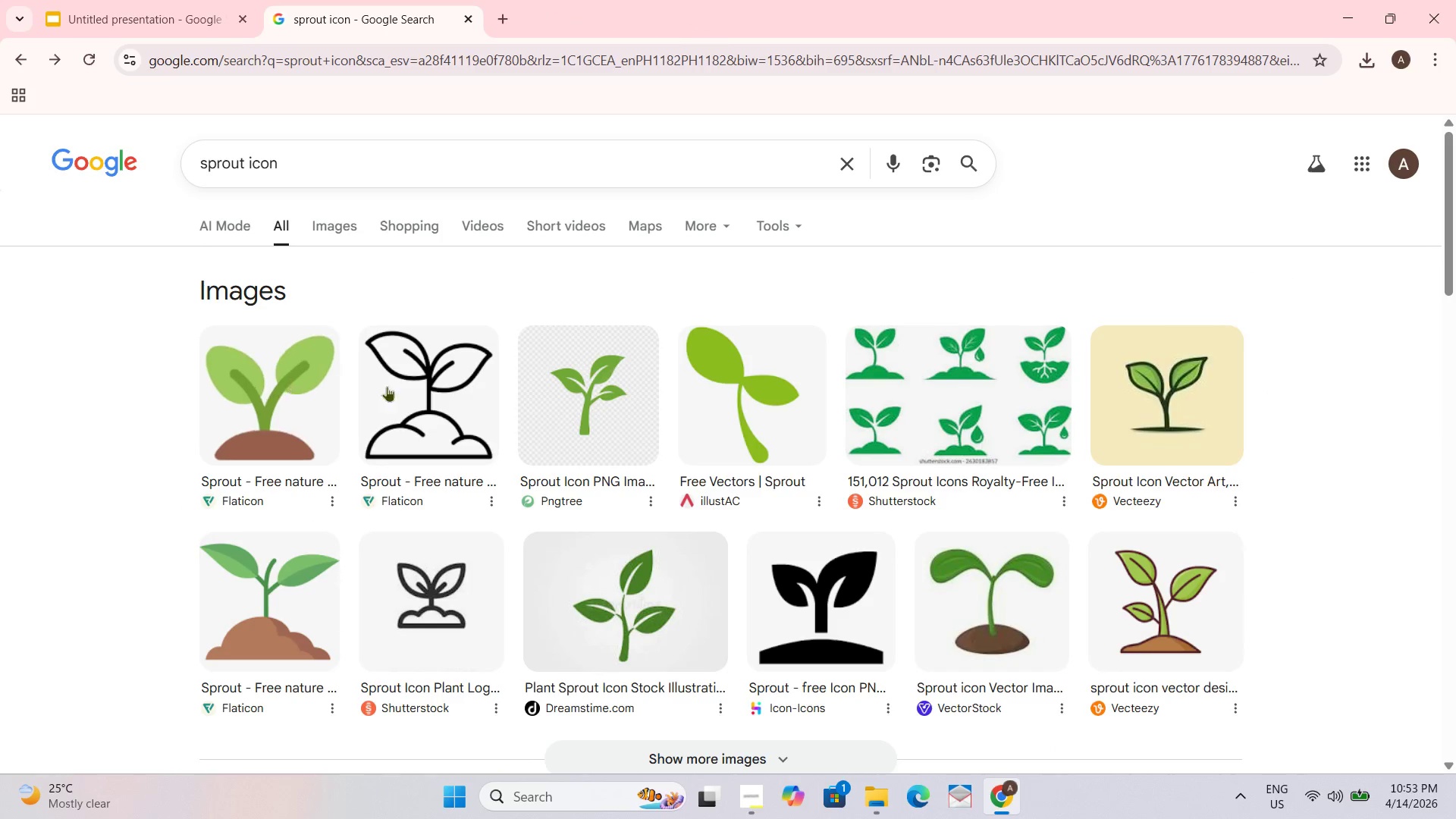 
left_click([601, 393])
 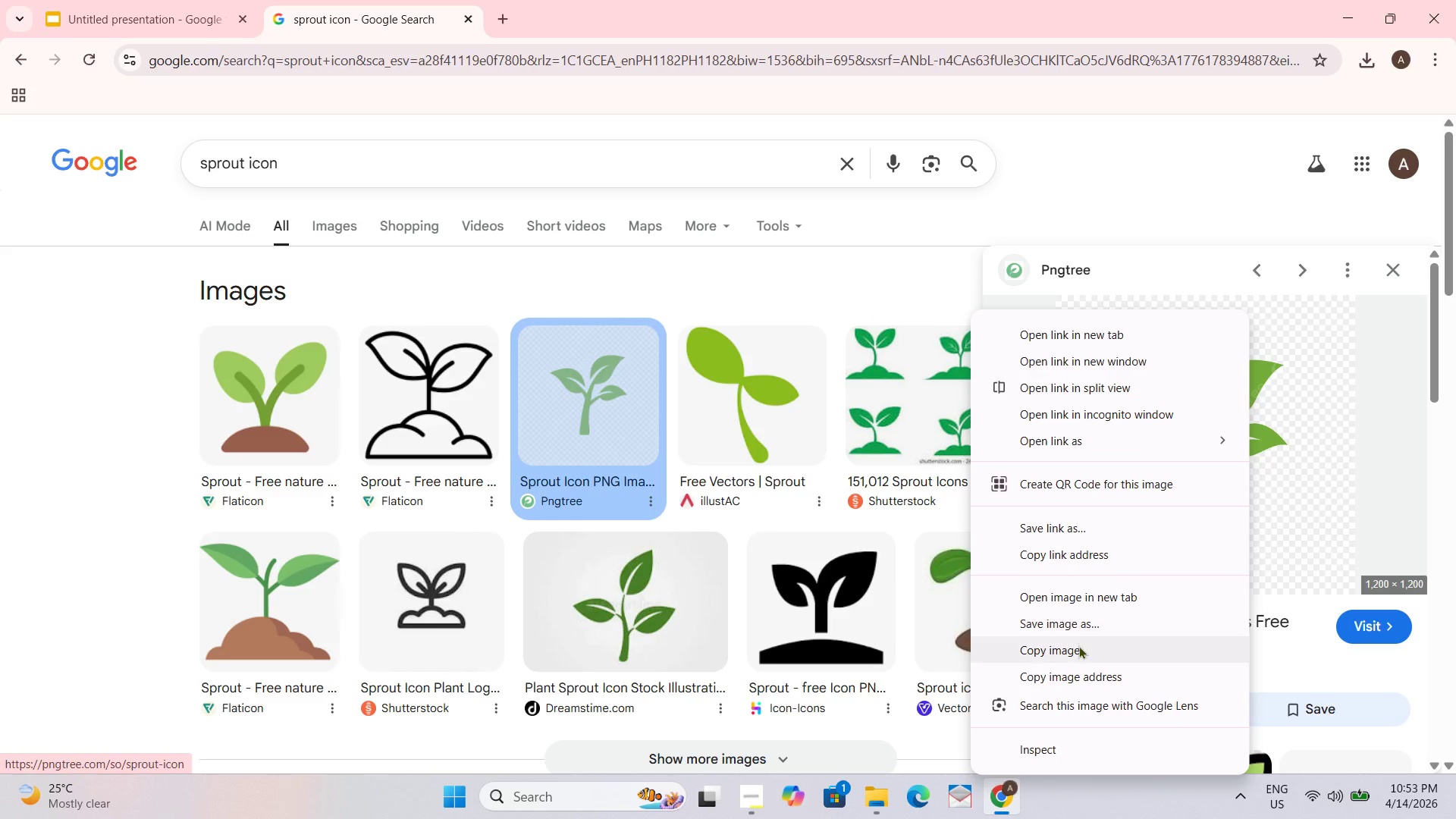 
left_click([130, 28])
 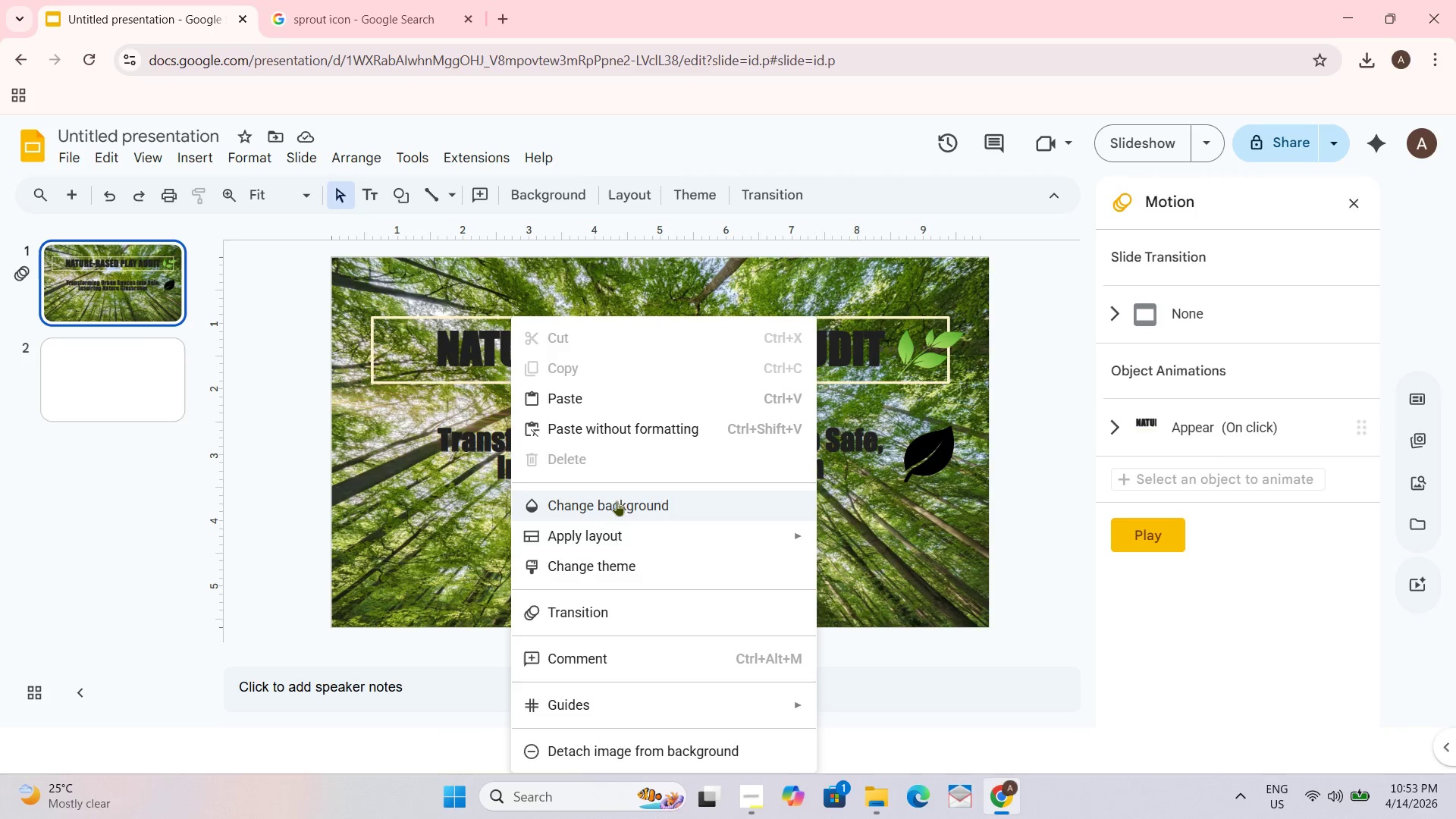 
left_click([573, 394])
 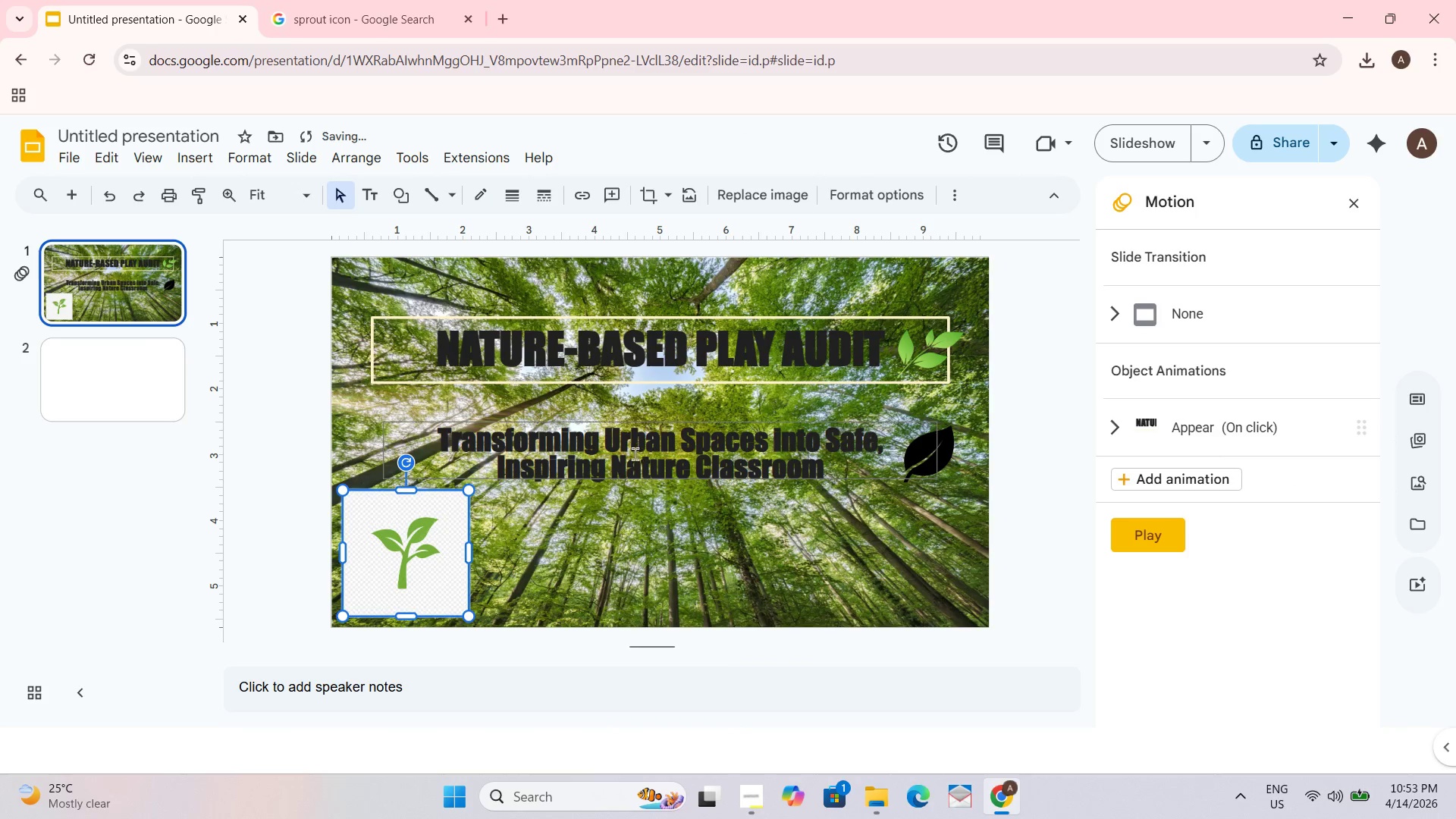 
key(Control+Z)
 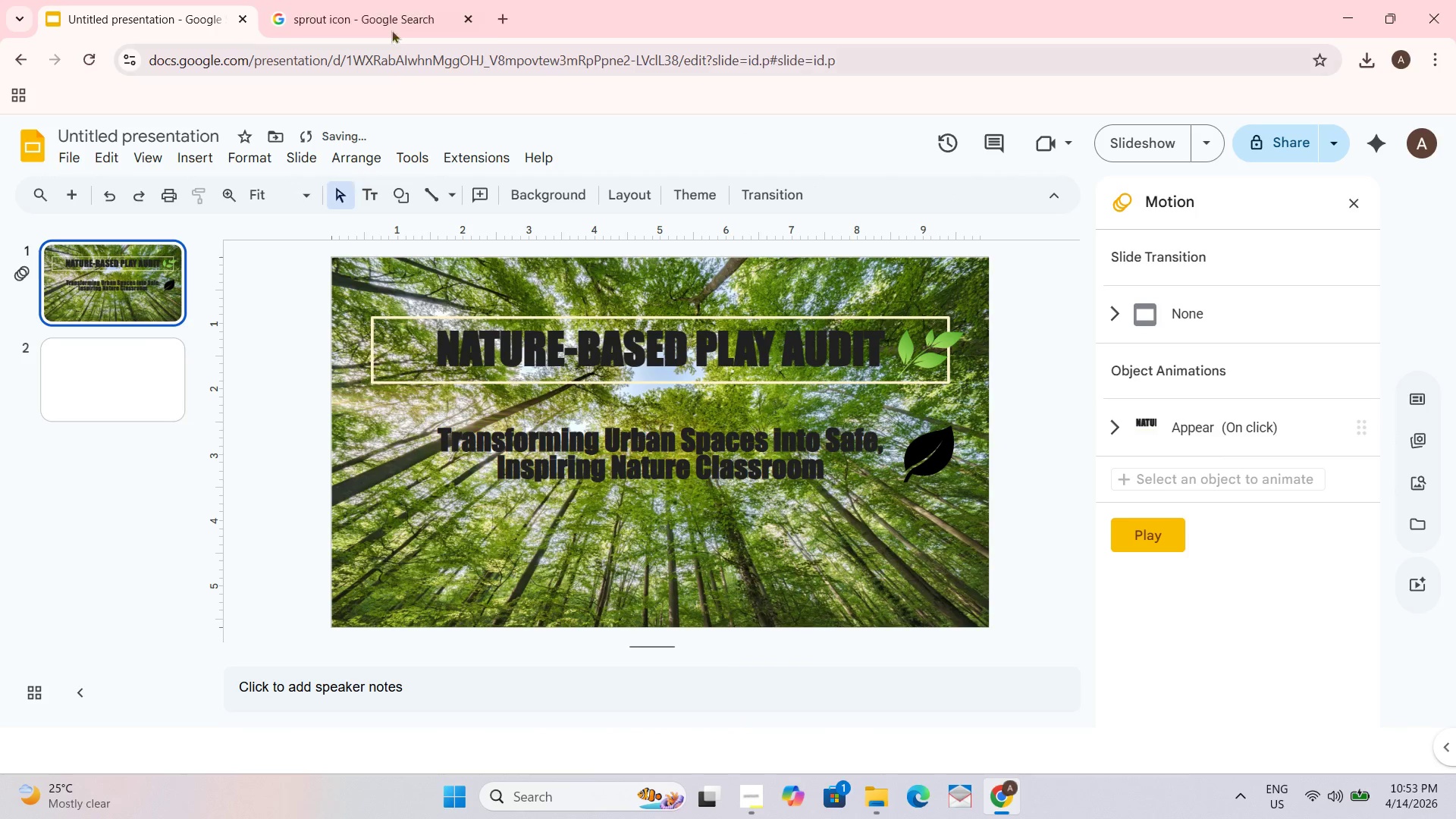 
left_click([364, 3])
 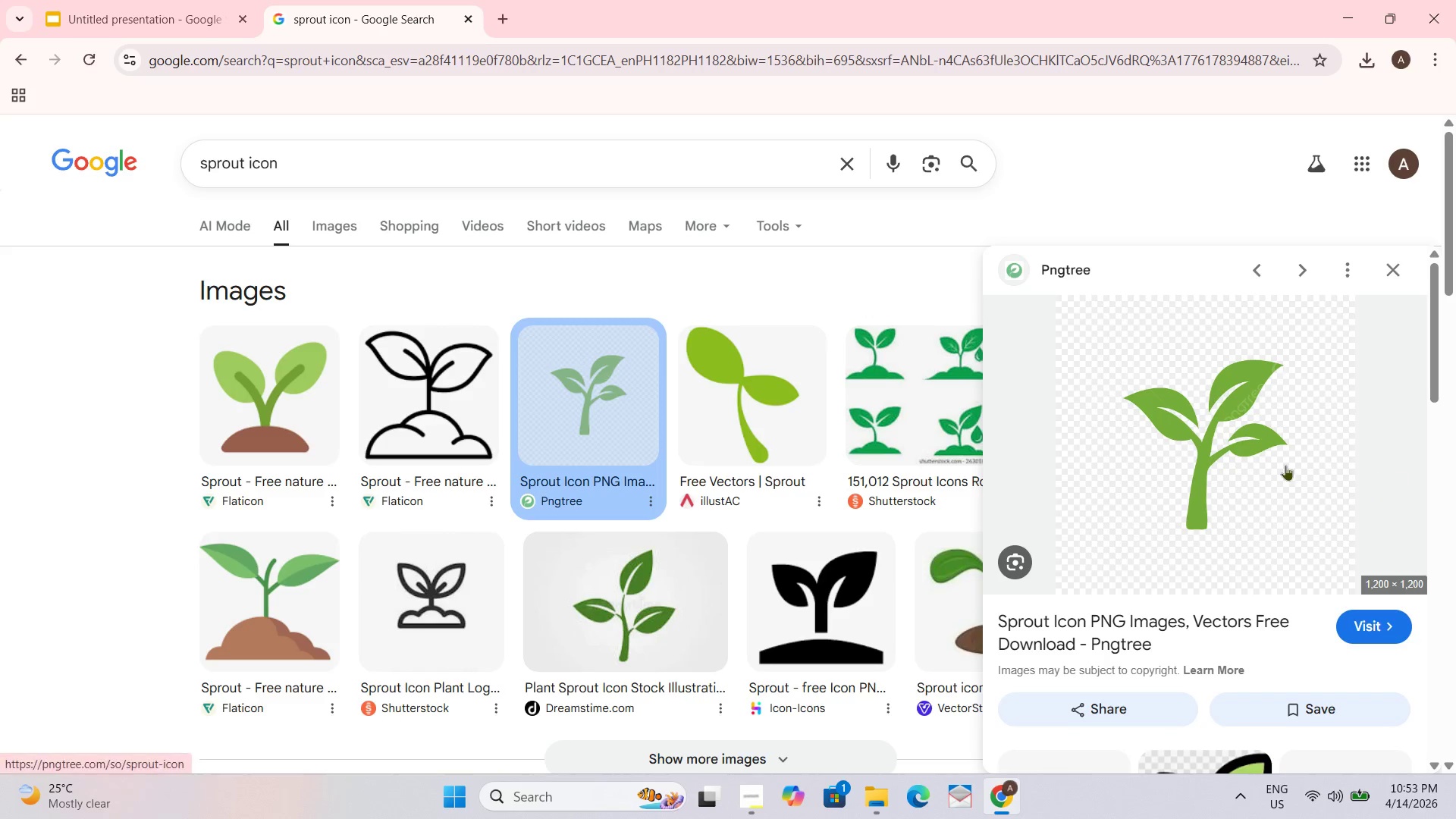 
left_click([1285, 465])
 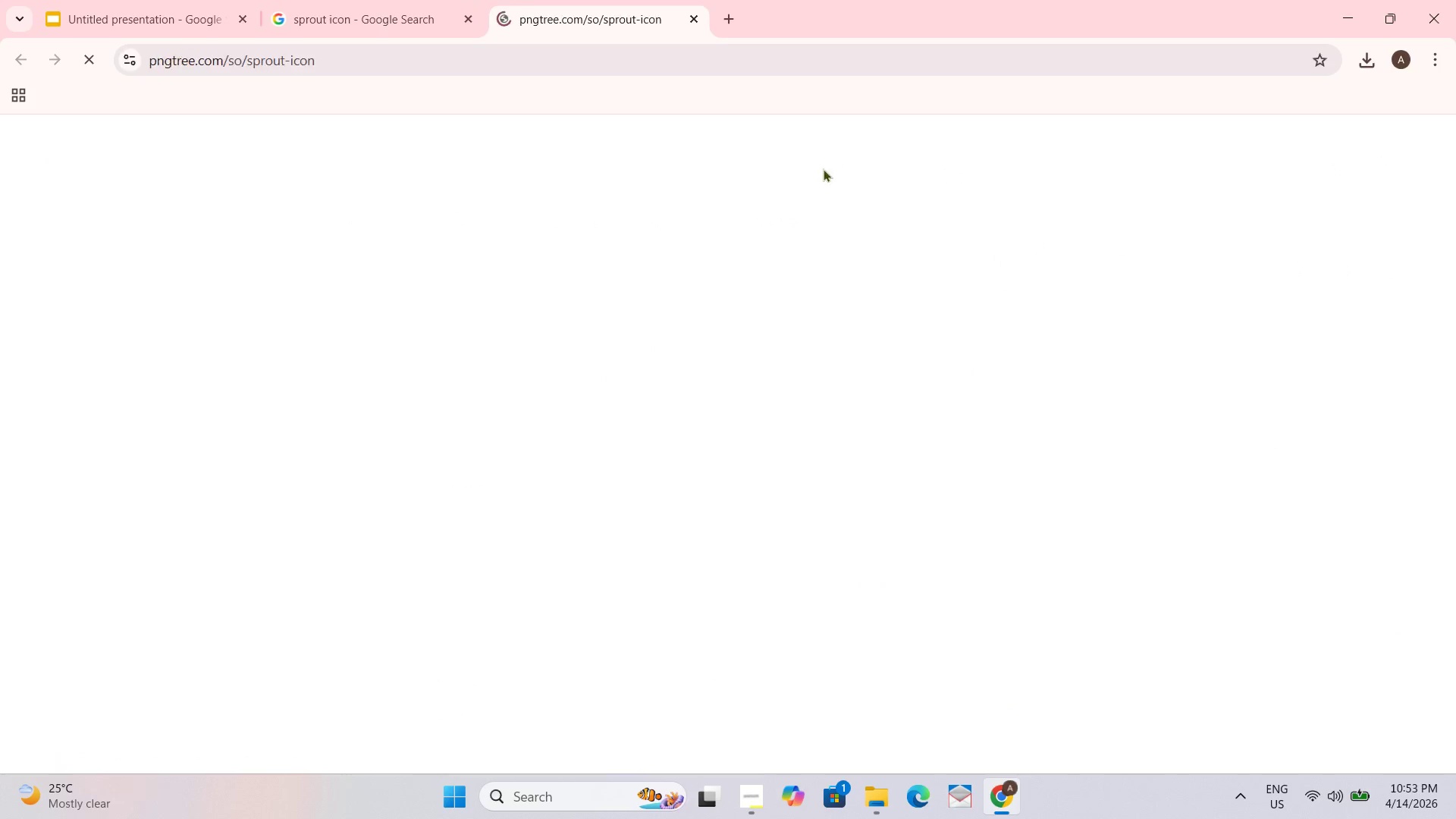 
hold_key(key=ControlLeft, duration=0.5)
 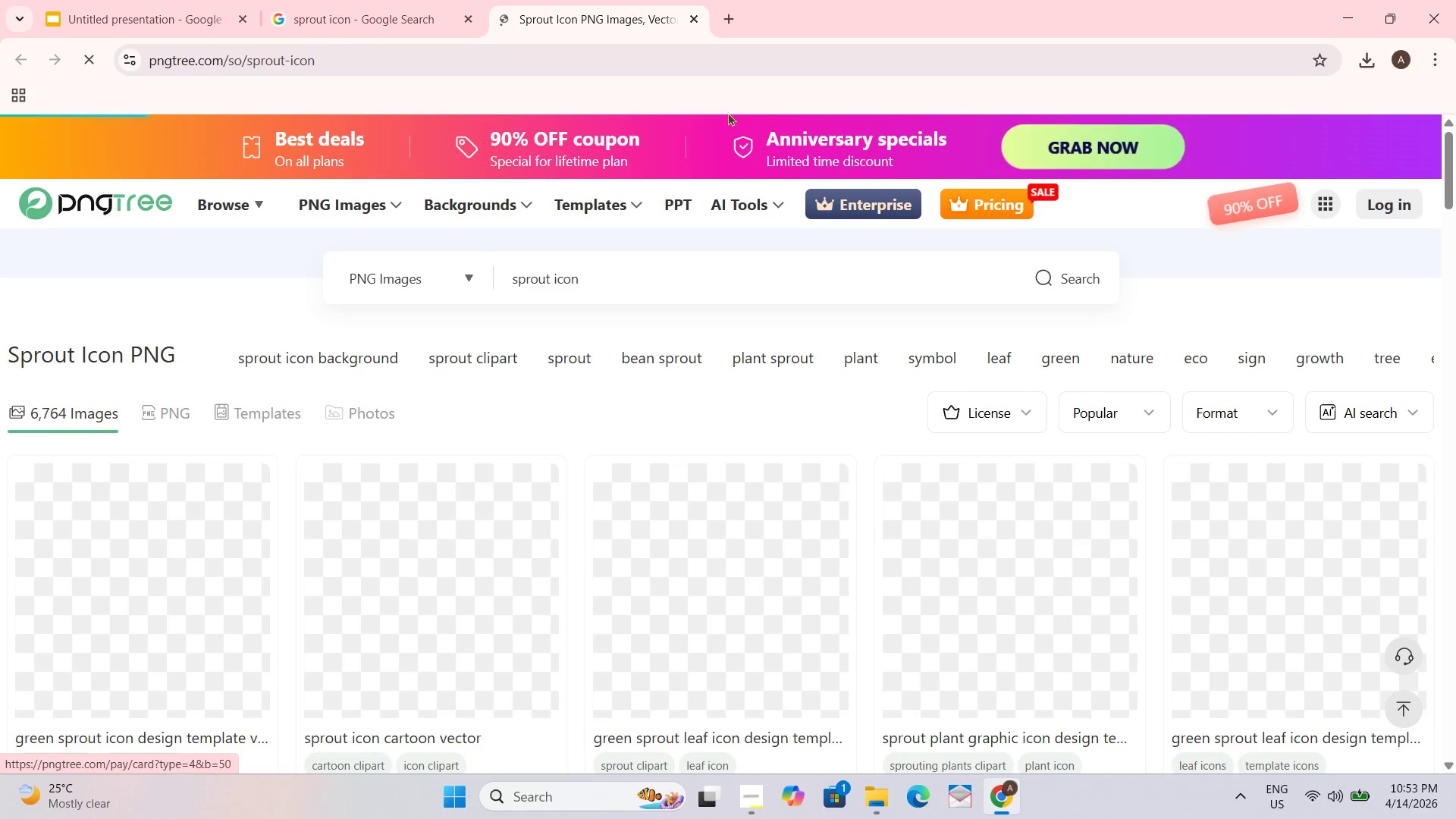 
key(Control+W)
 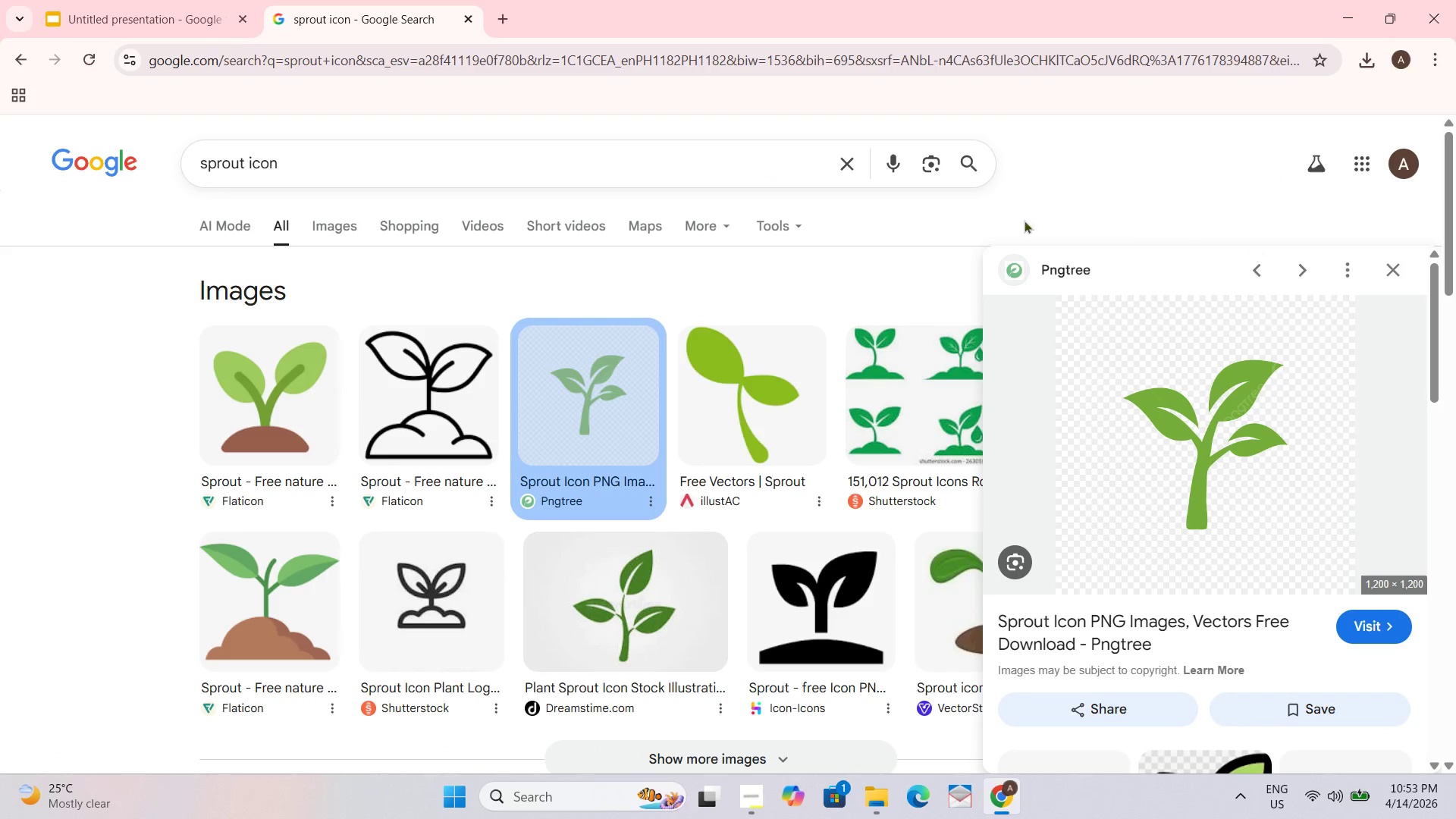 
left_click([1178, 423])
 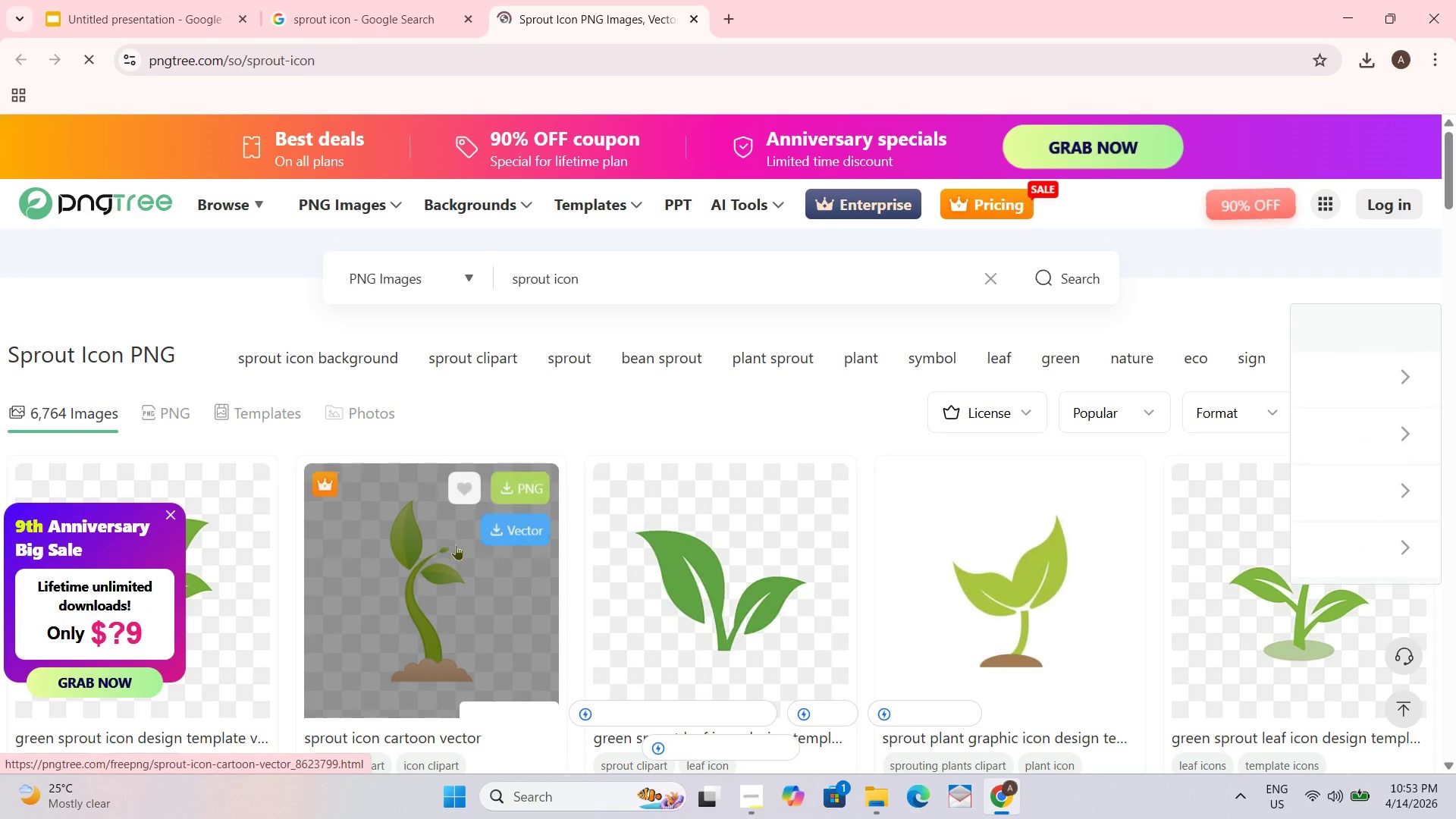 
left_click([442, 585])
 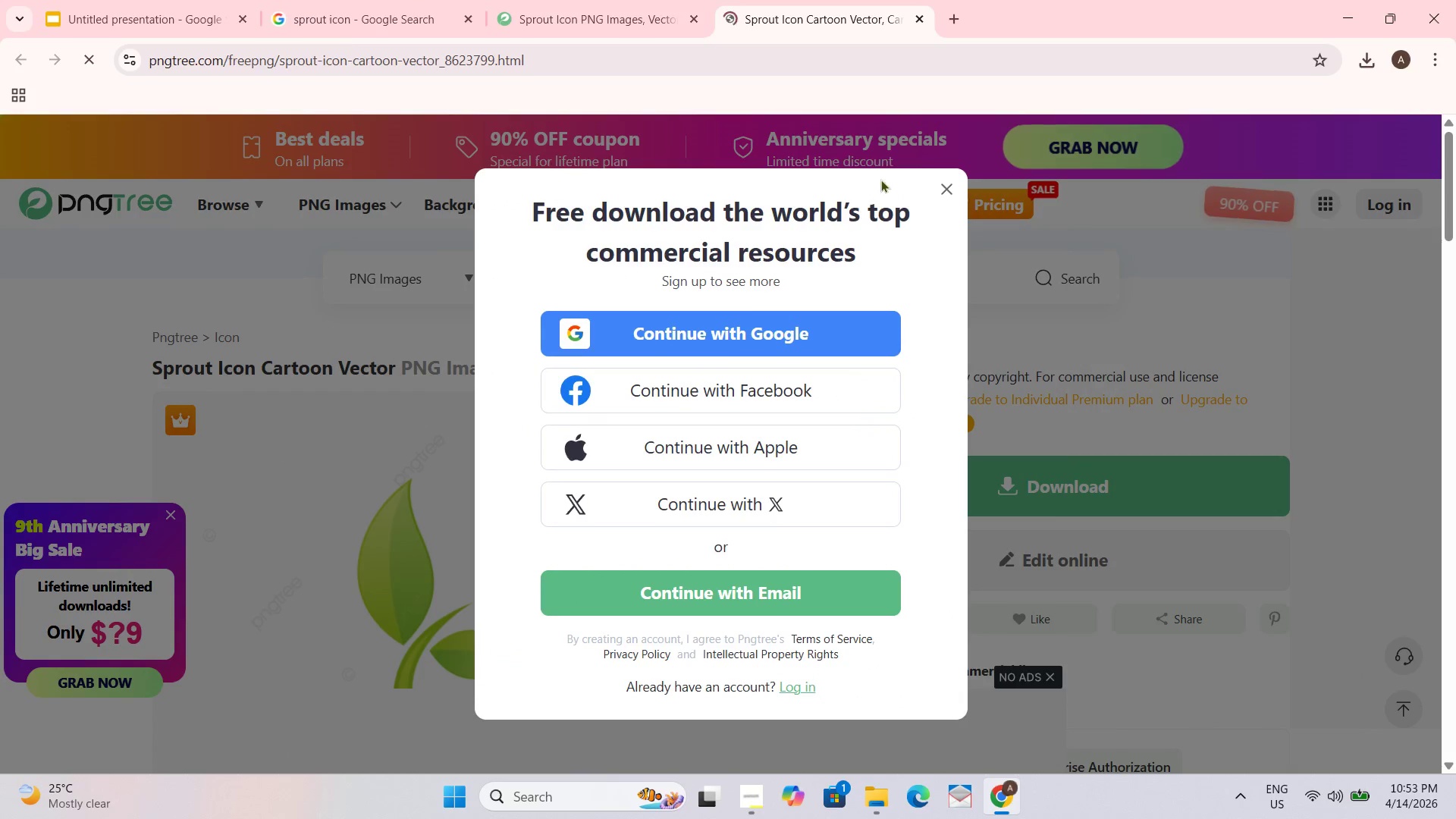 
key(Control+ControlLeft)
 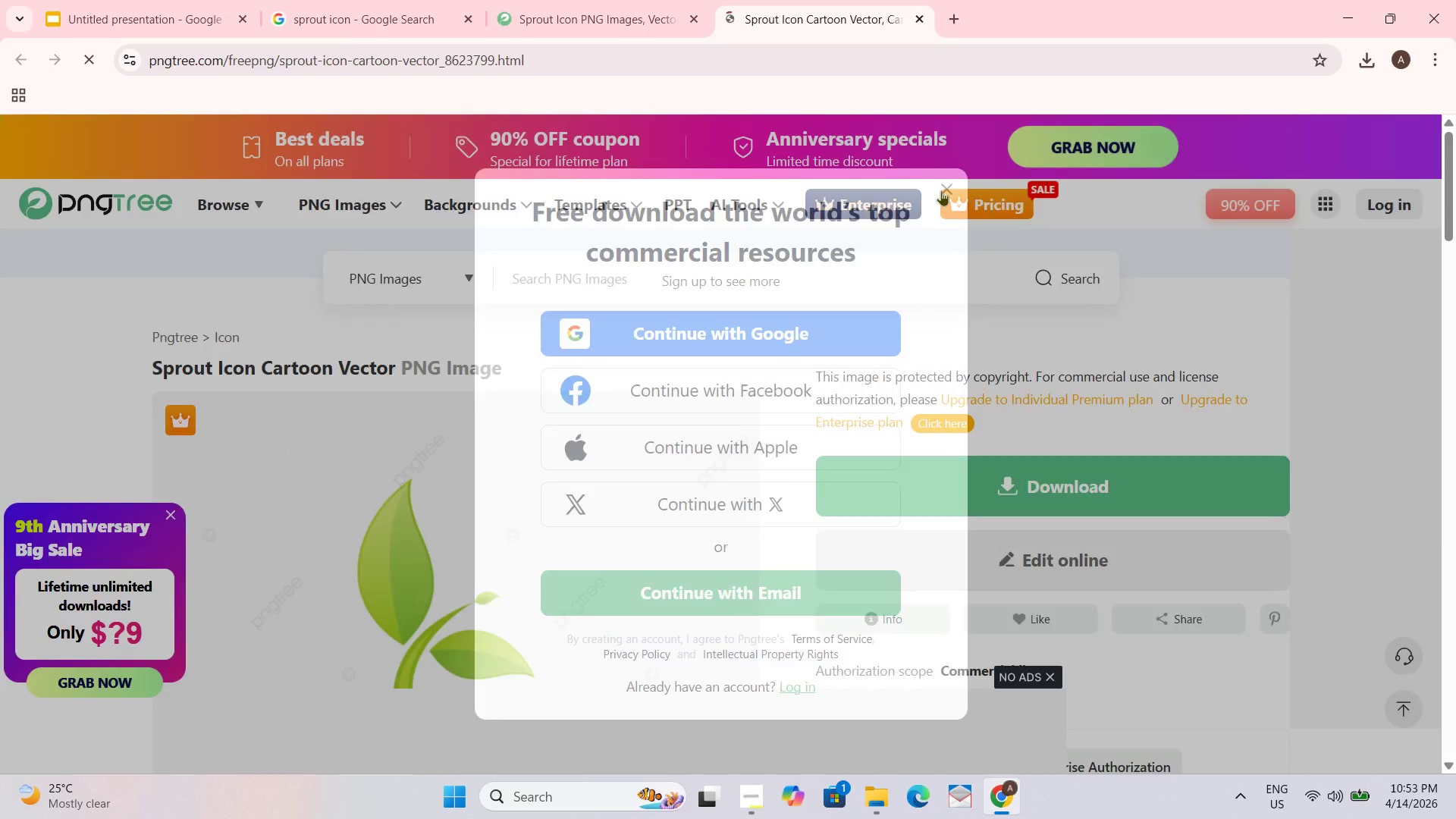 
key(Control+W)
 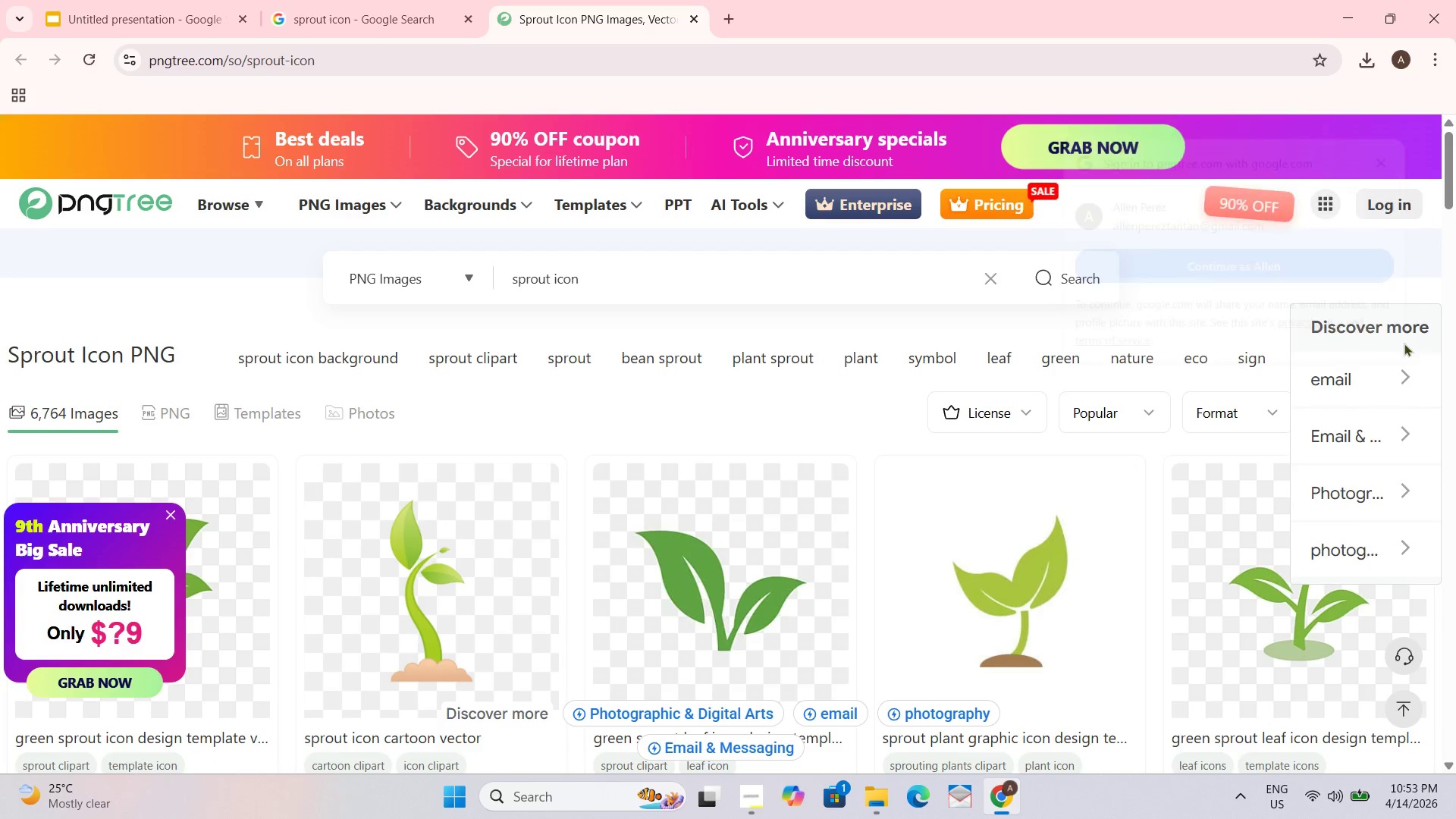 
scroll: coordinate [532, 476], scroll_direction: down, amount: 8.0
 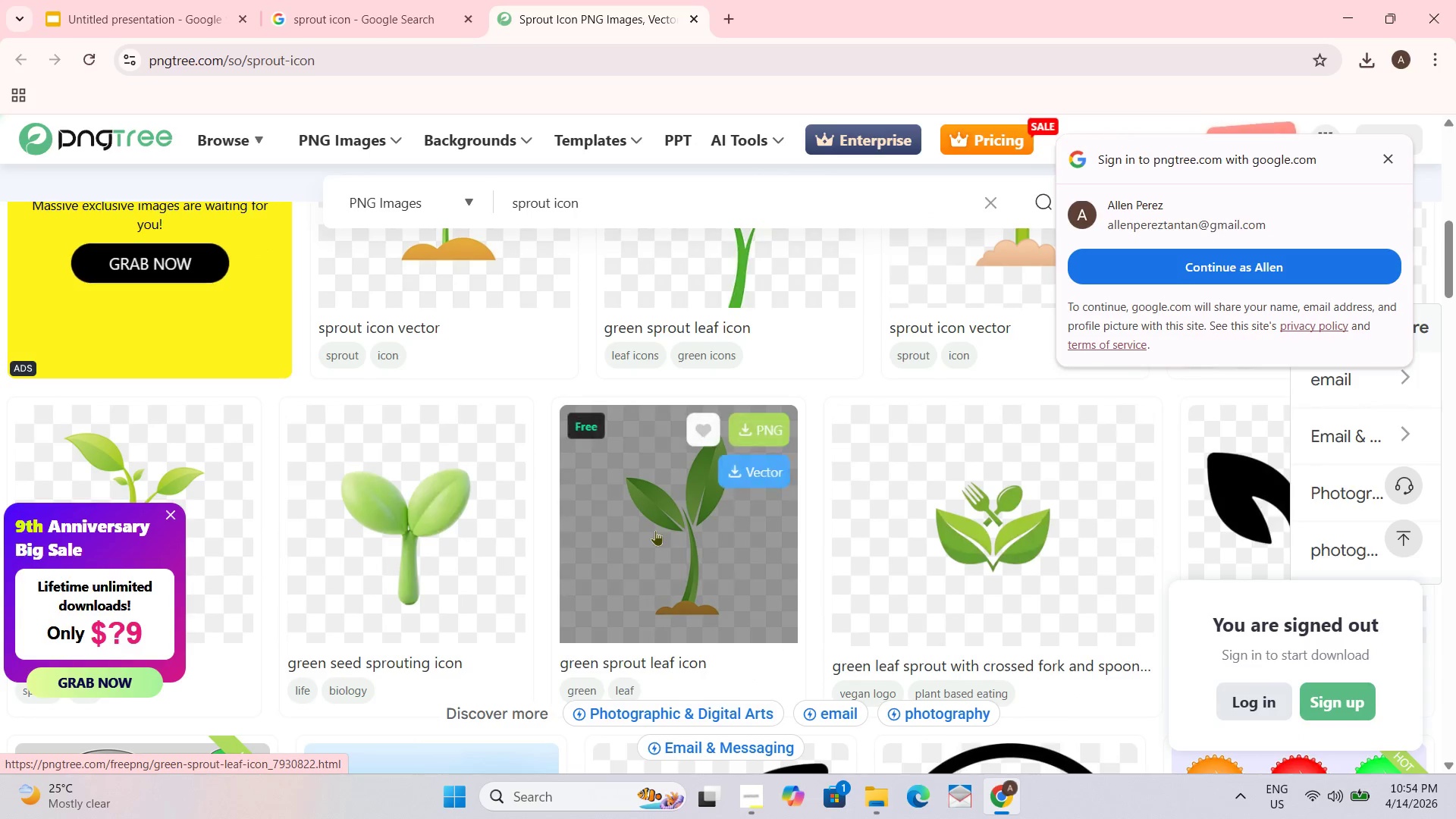 
scroll: coordinate [648, 530], scroll_direction: up, amount: 2.0
 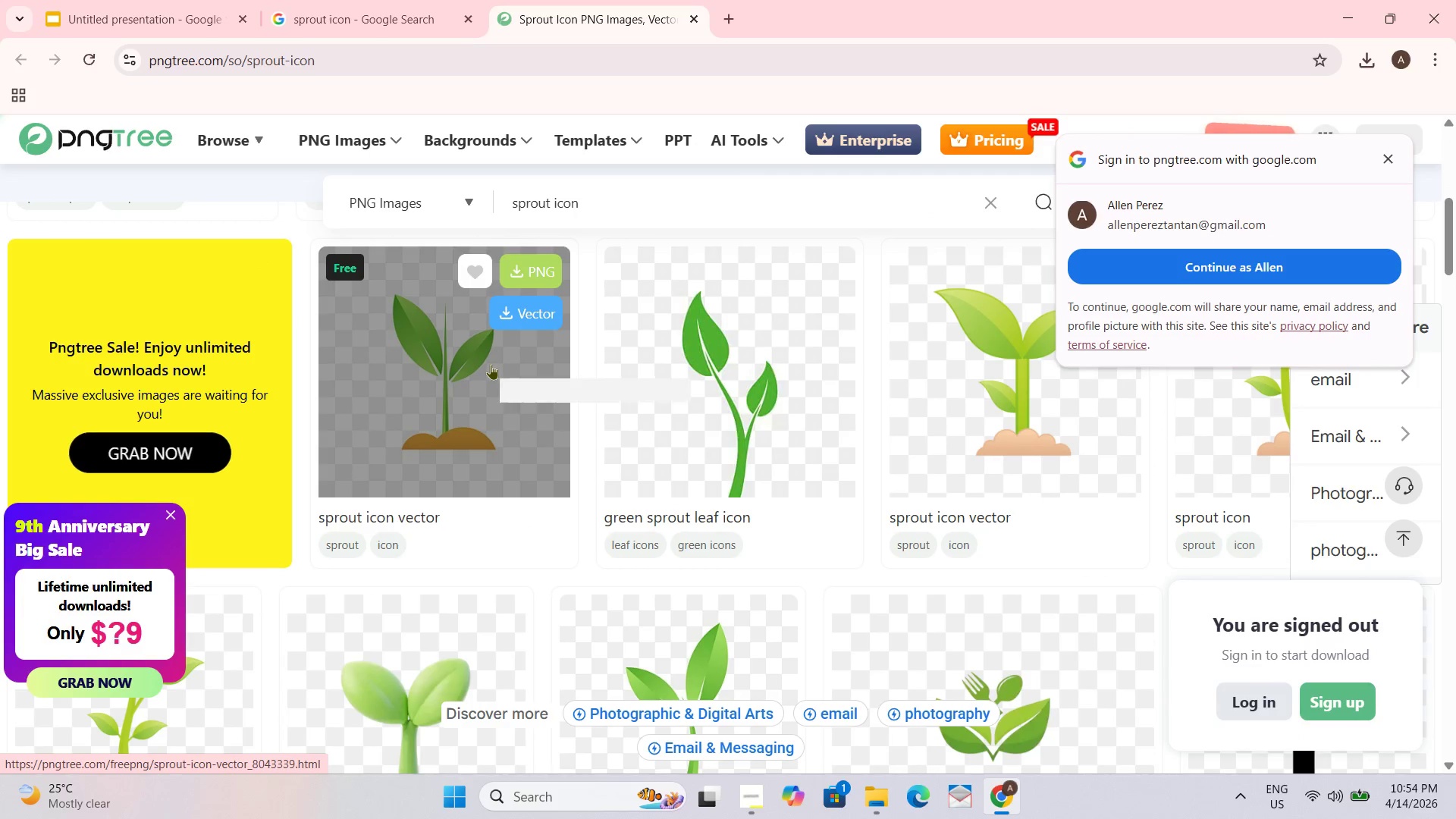 
left_click([491, 364])
 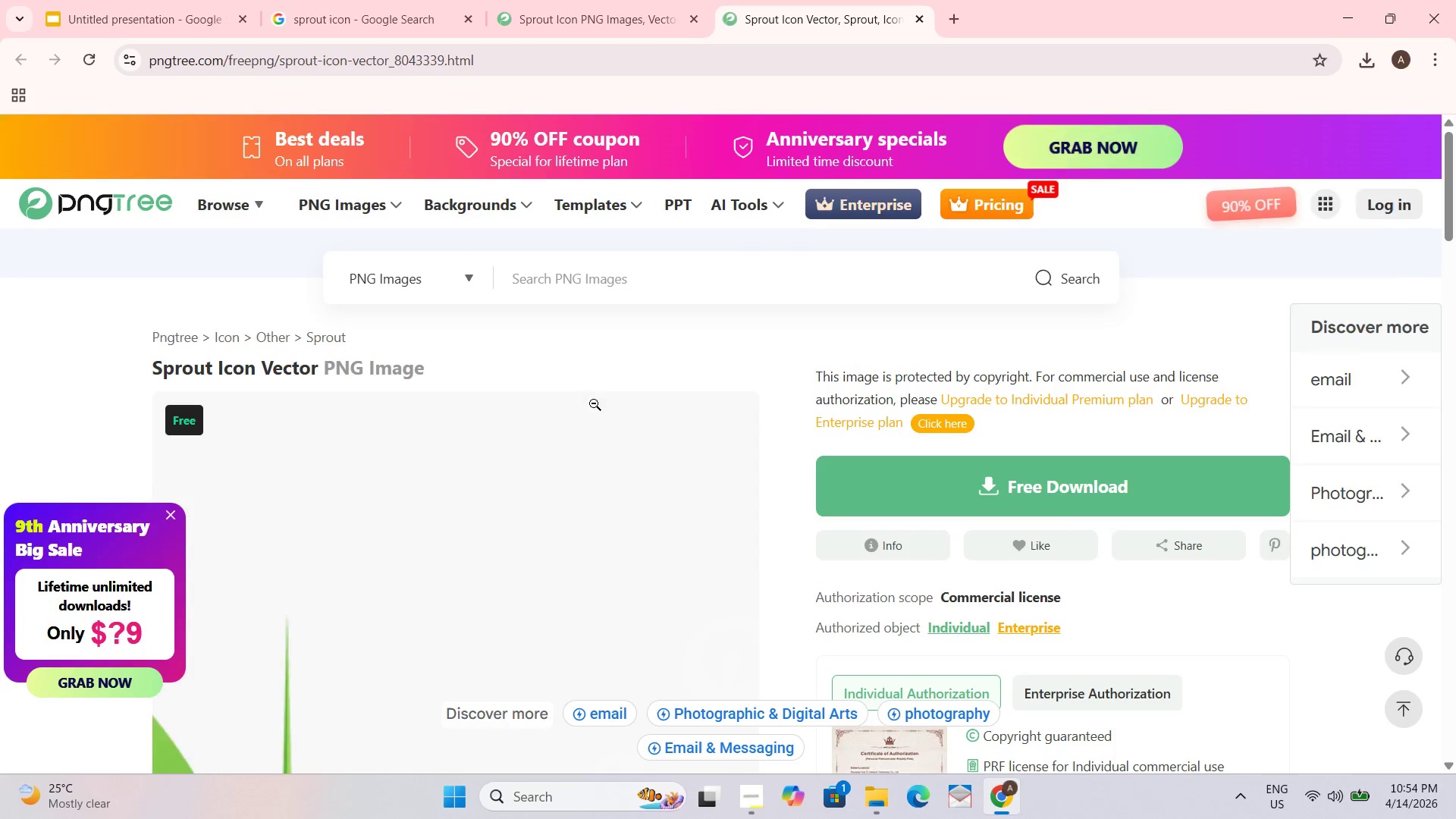 
scroll: coordinate [617, 486], scroll_direction: down, amount: 2.0
 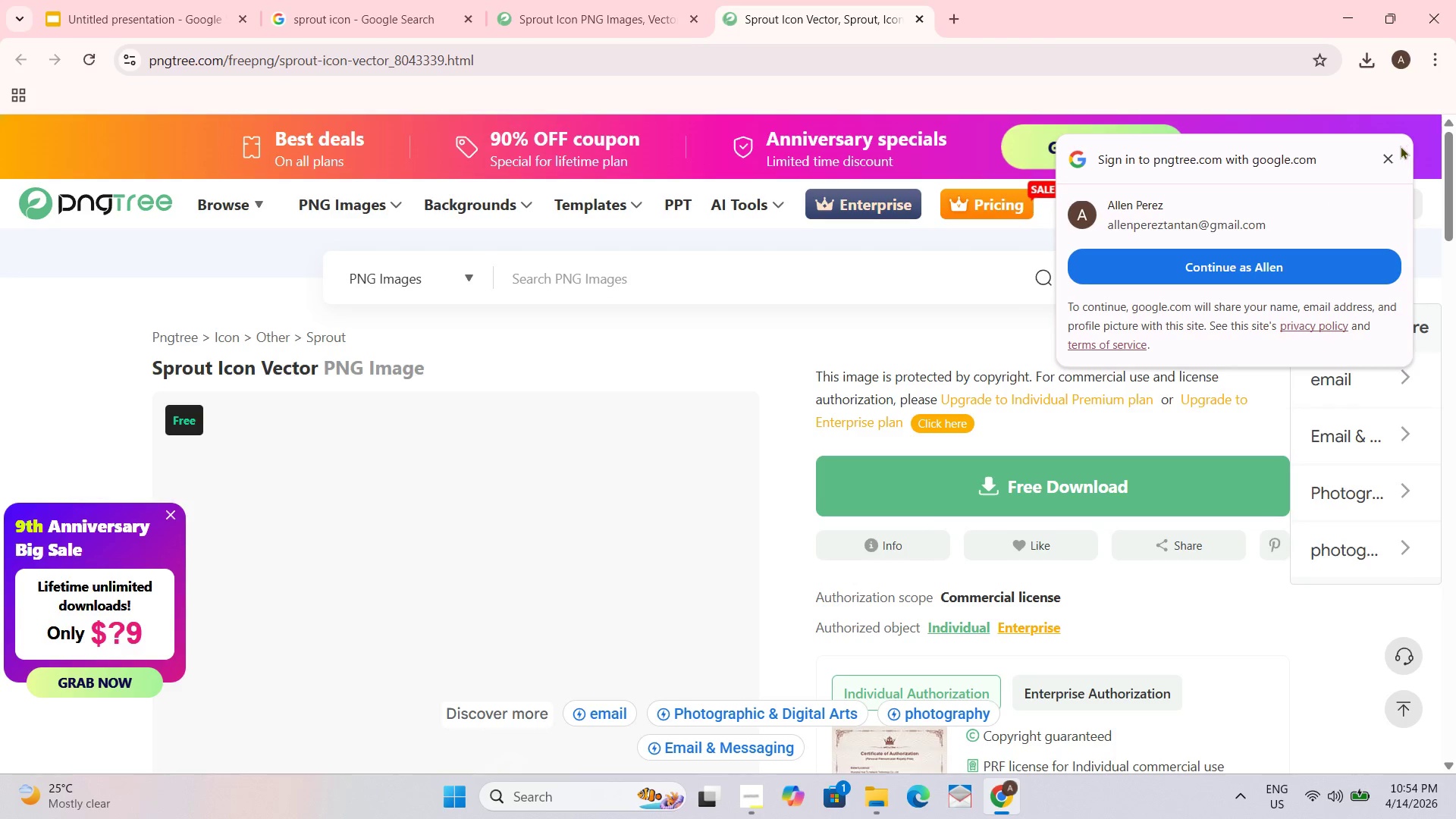 
left_click([1392, 150])
 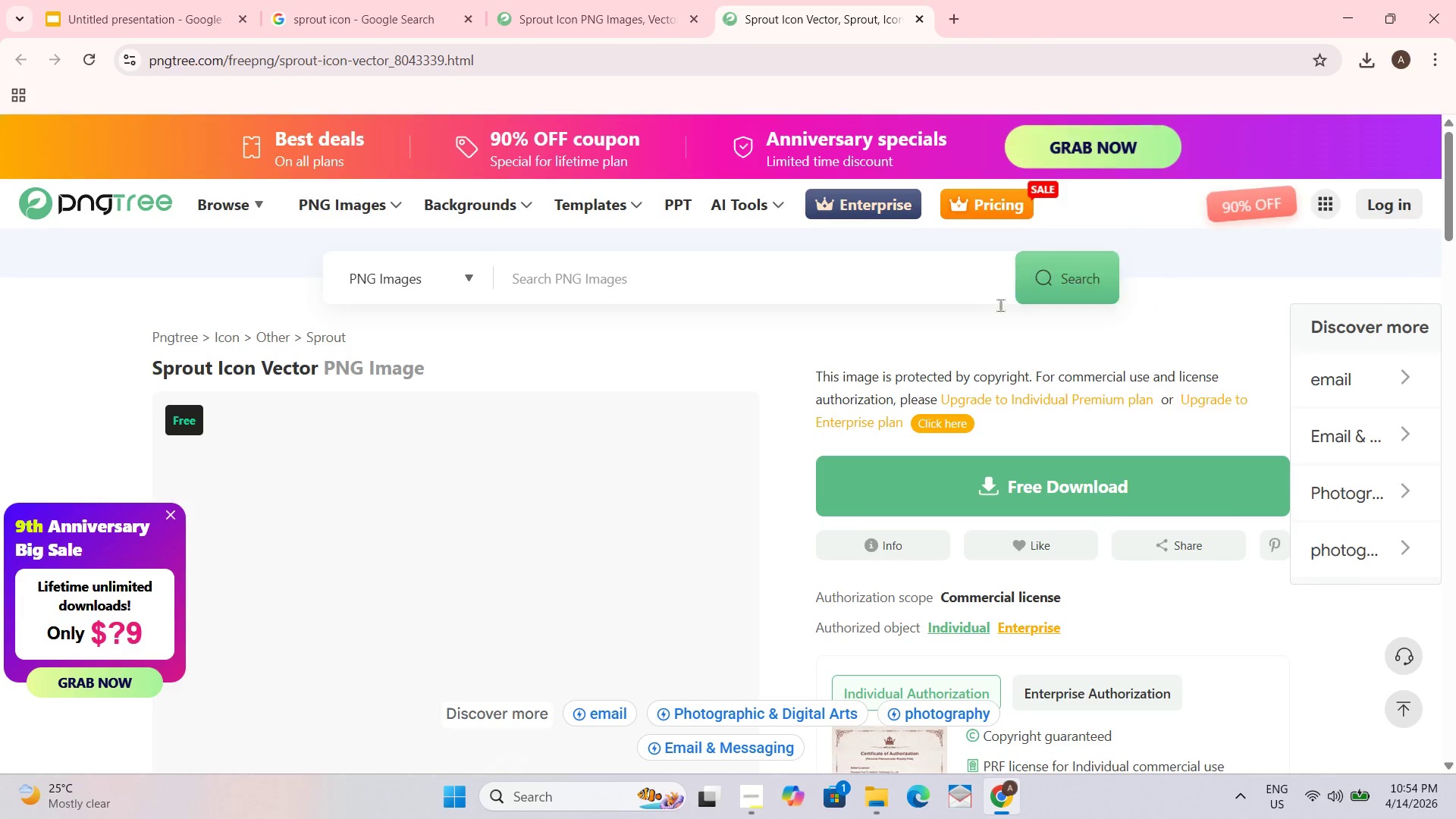 
scroll: coordinate [527, 433], scroll_direction: down, amount: 5.0
 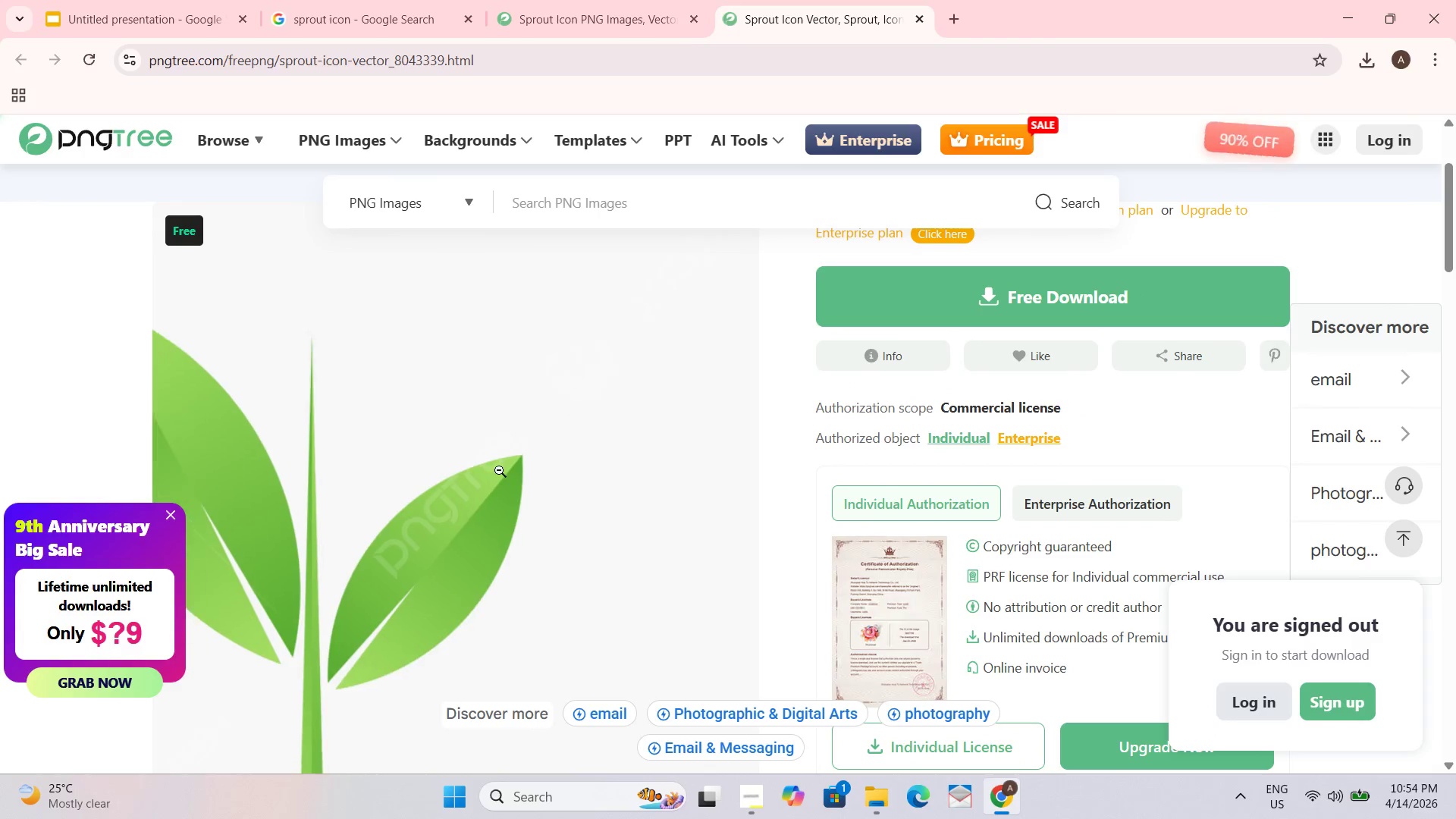 
right_click([468, 462])
 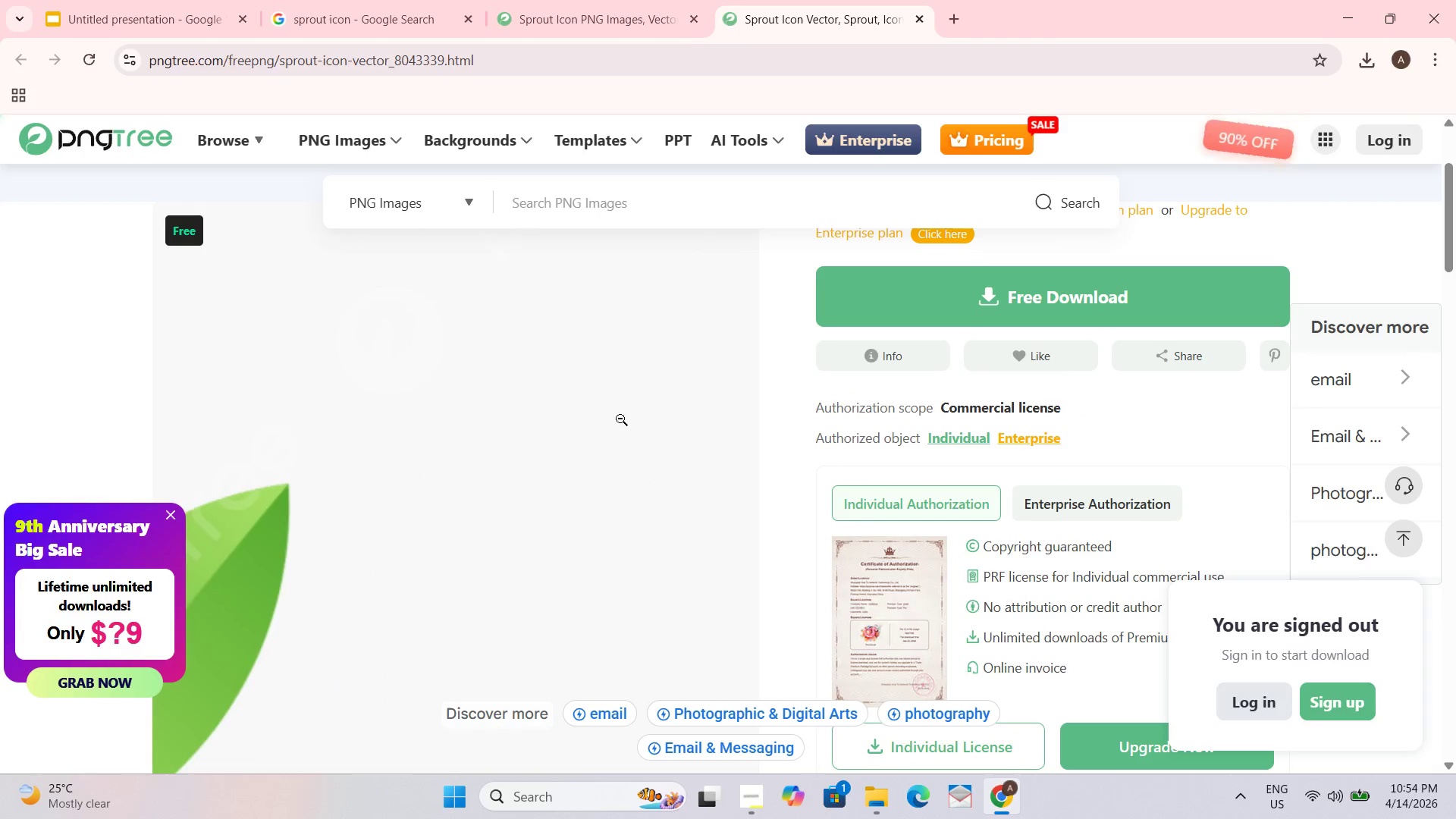 
scroll: coordinate [459, 490], scroll_direction: down, amount: 2.0
 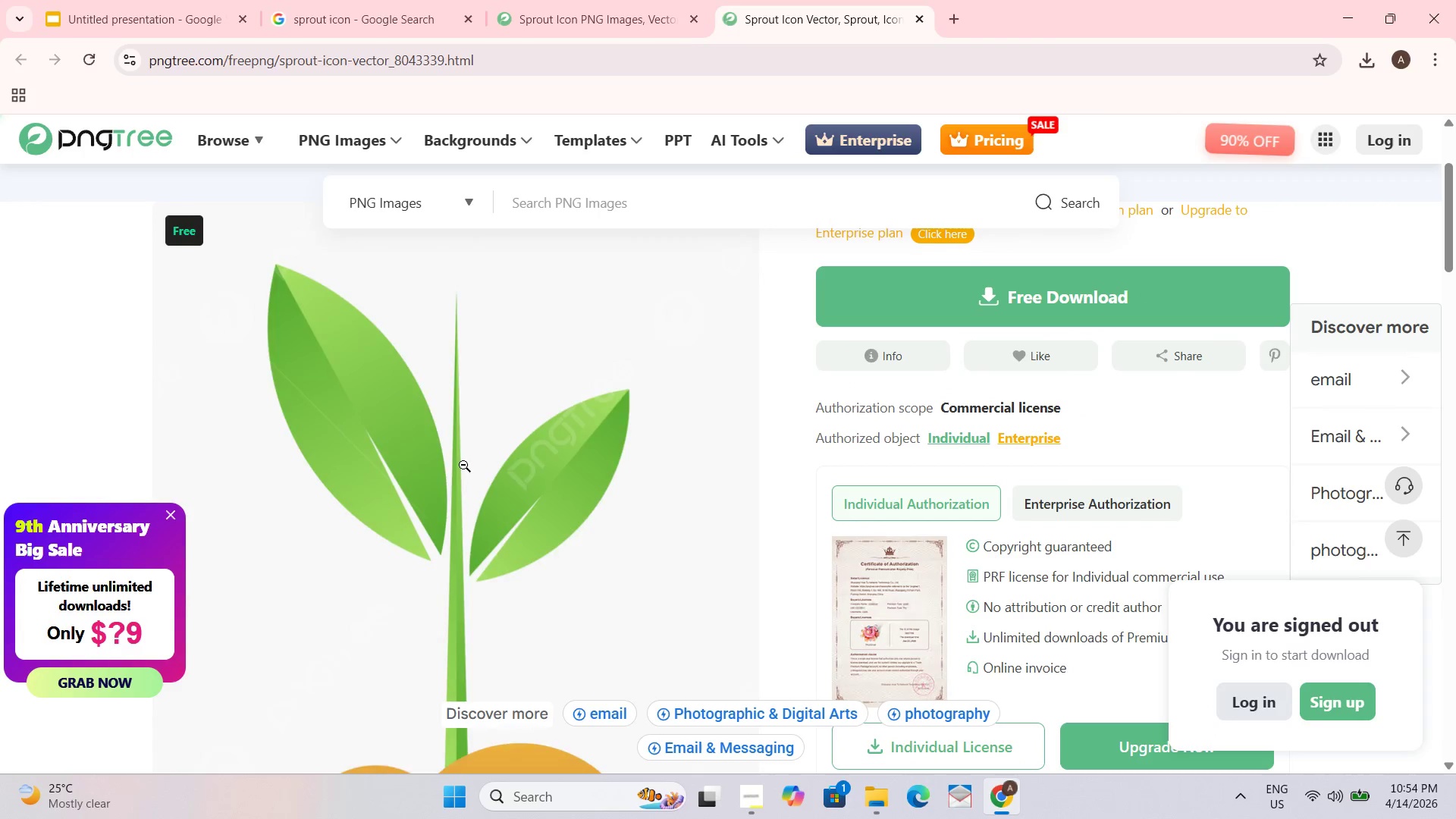 
left_click_drag(start_coordinate=[550, 425], to_coordinate=[552, 441])
 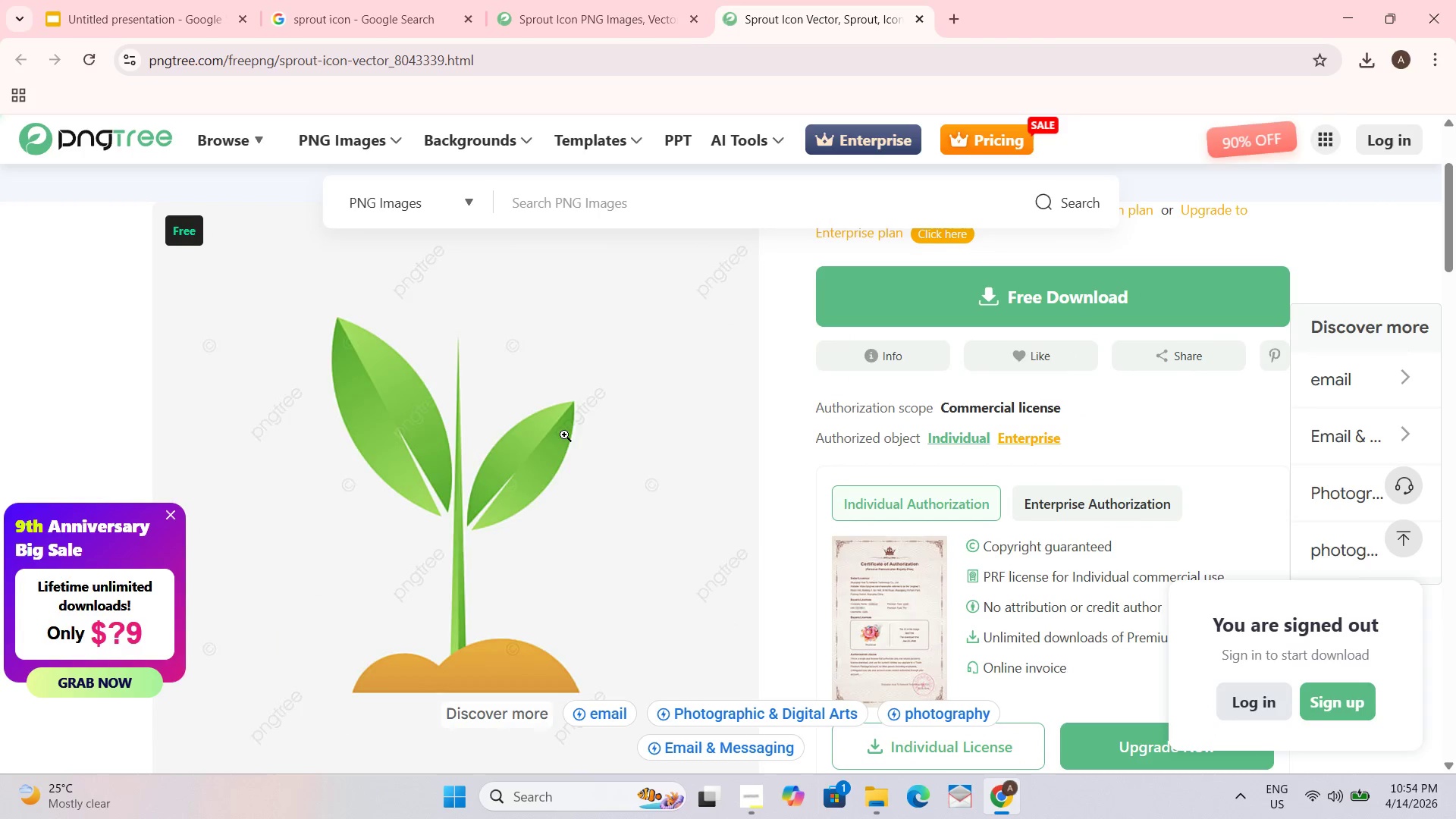 
scroll: coordinate [541, 436], scroll_direction: down, amount: 2.0
 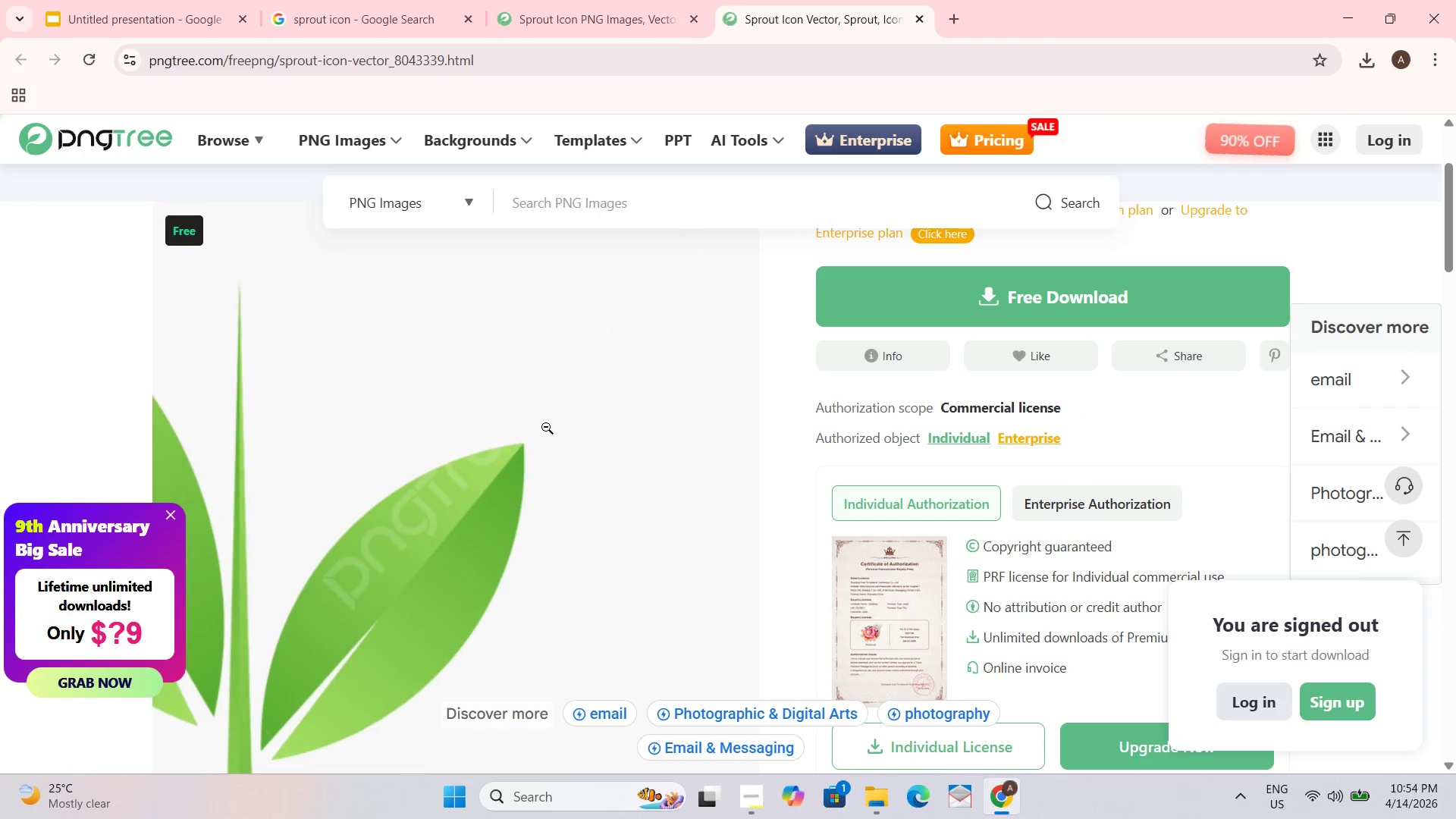 
right_click([564, 435])
 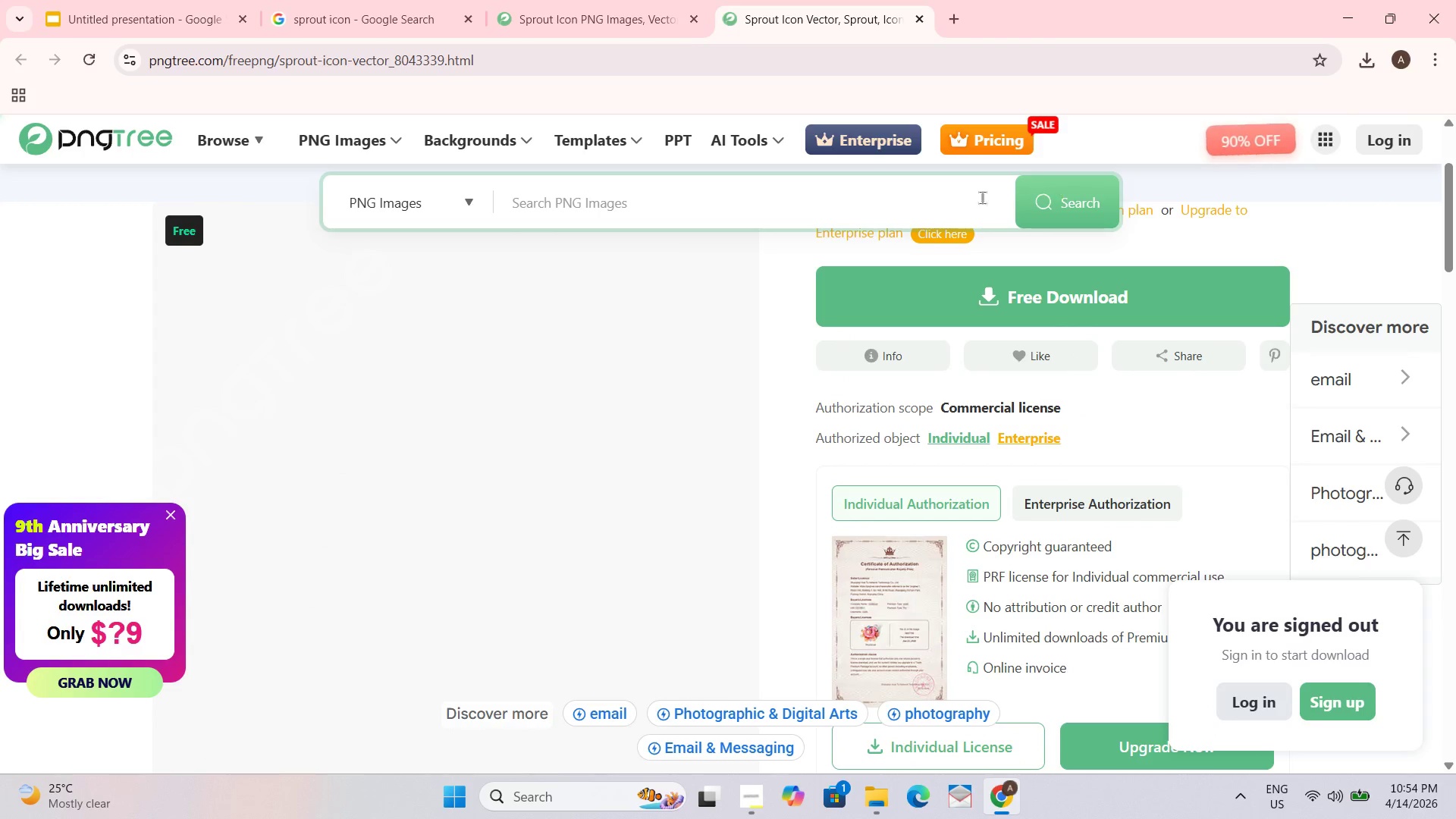 
mouse_move([453, 228])
 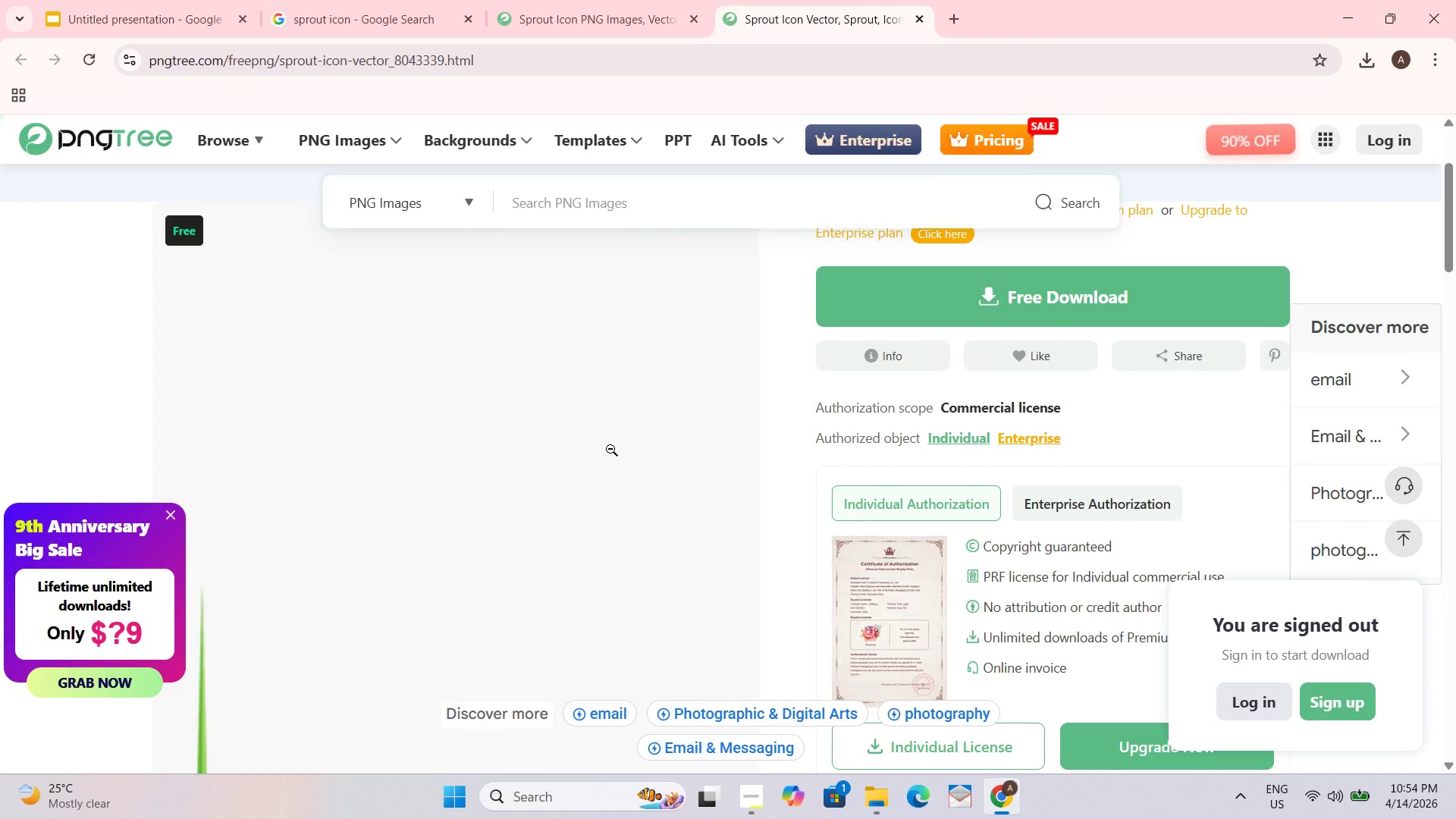 
right_click([611, 452])
 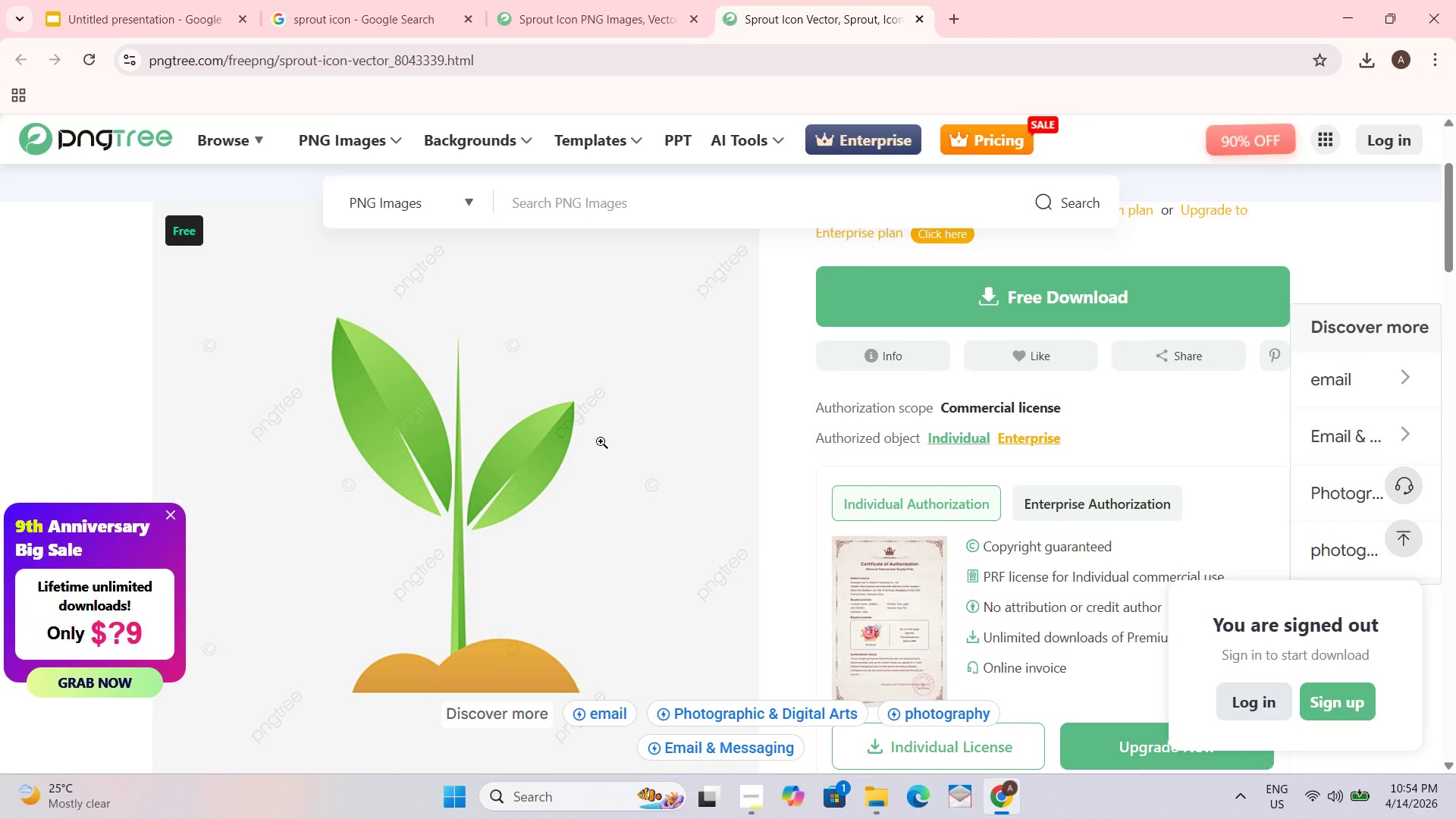 
left_click_drag(start_coordinate=[576, 450], to_coordinate=[632, 436])
 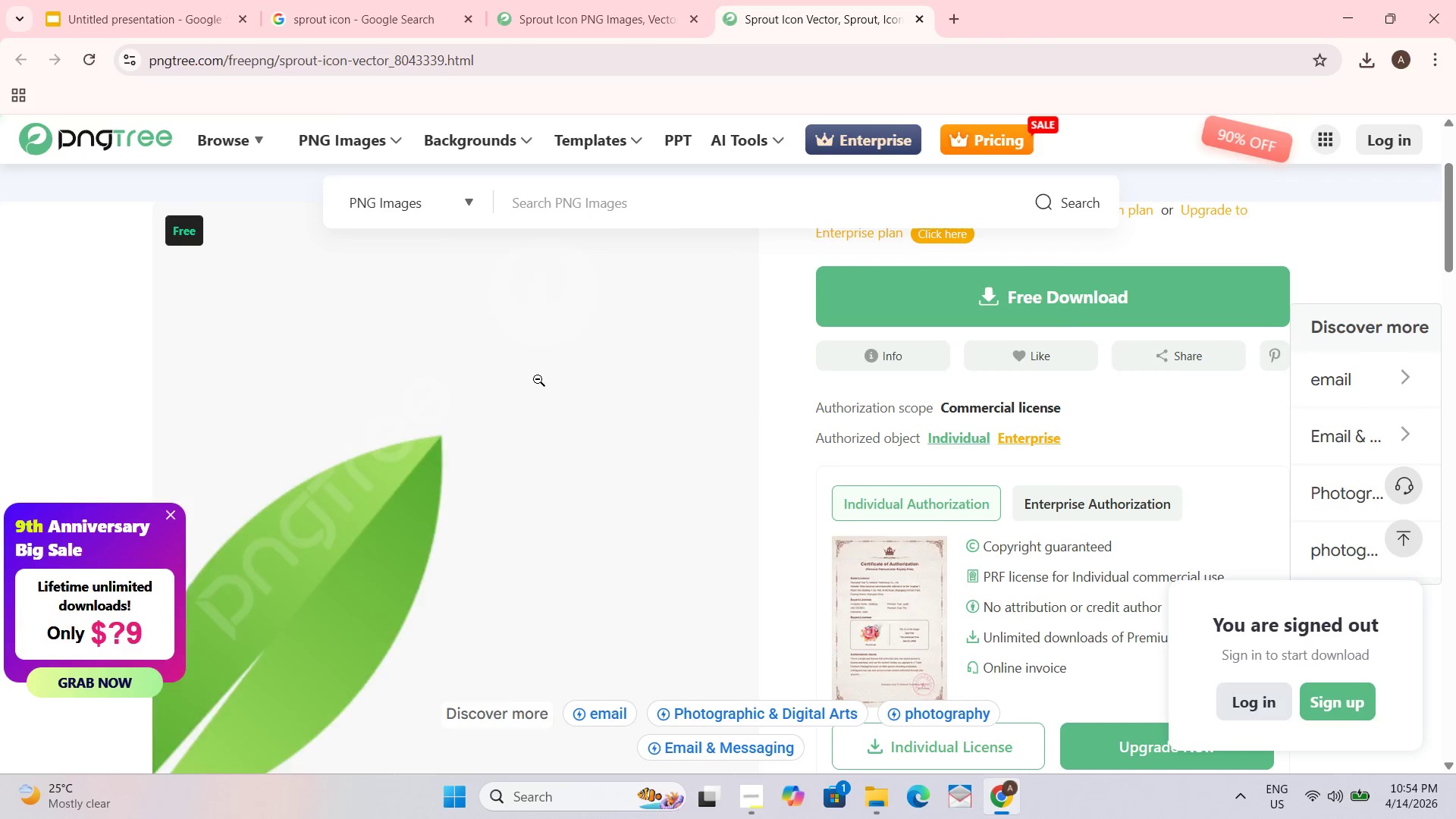 
key(Control+W)
 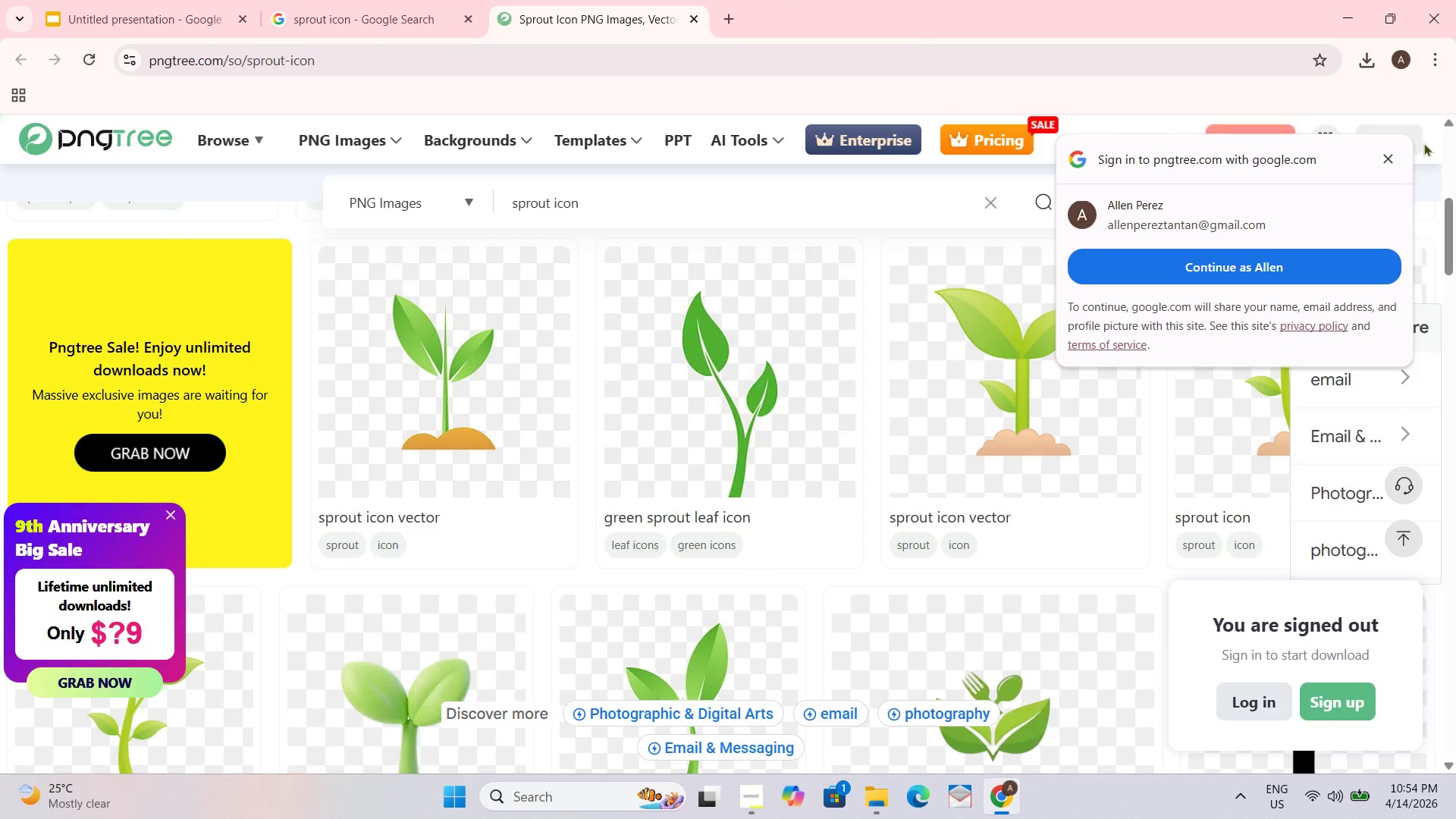 
left_click([1392, 164])
 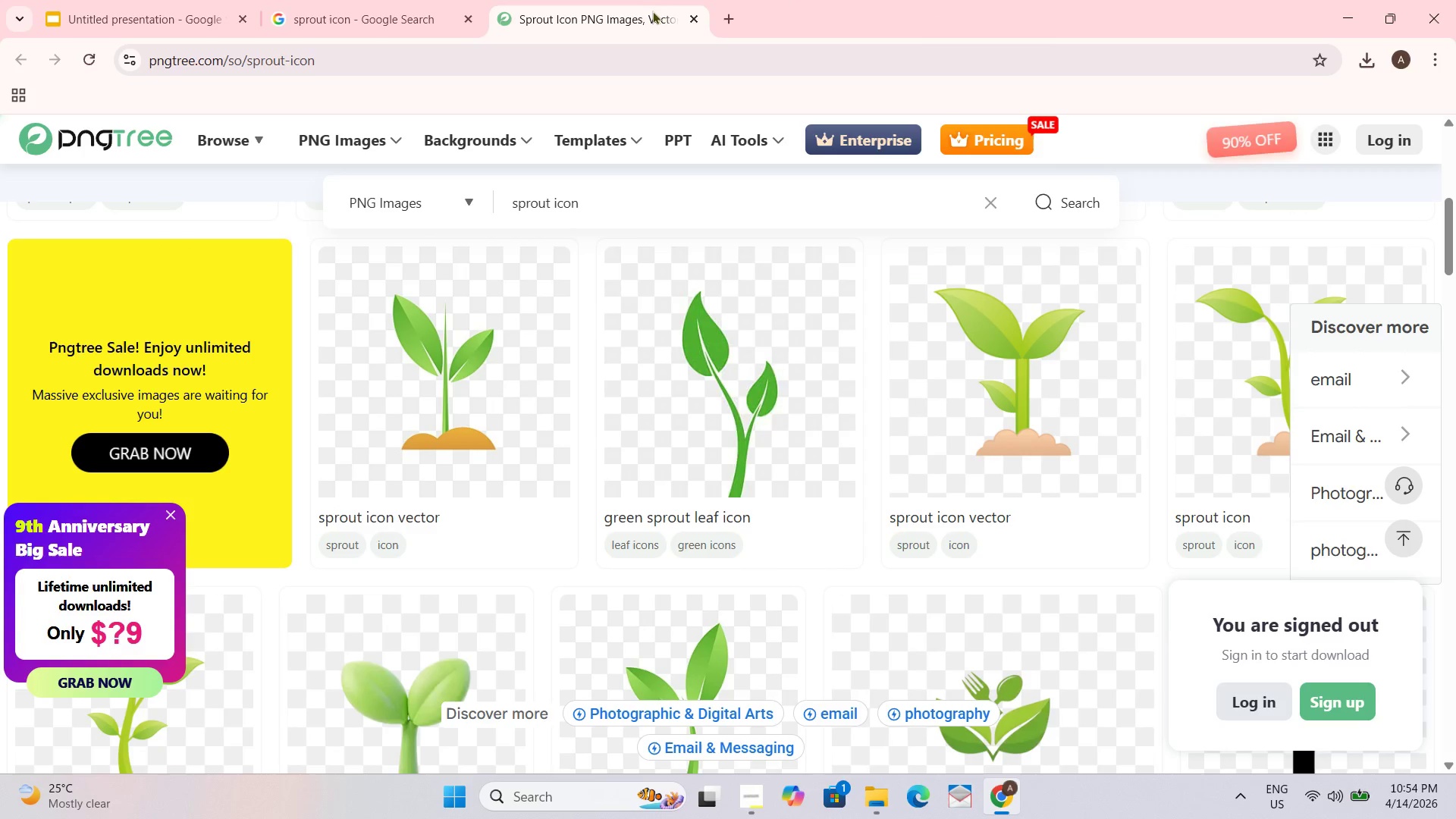 
left_click([694, 20])
 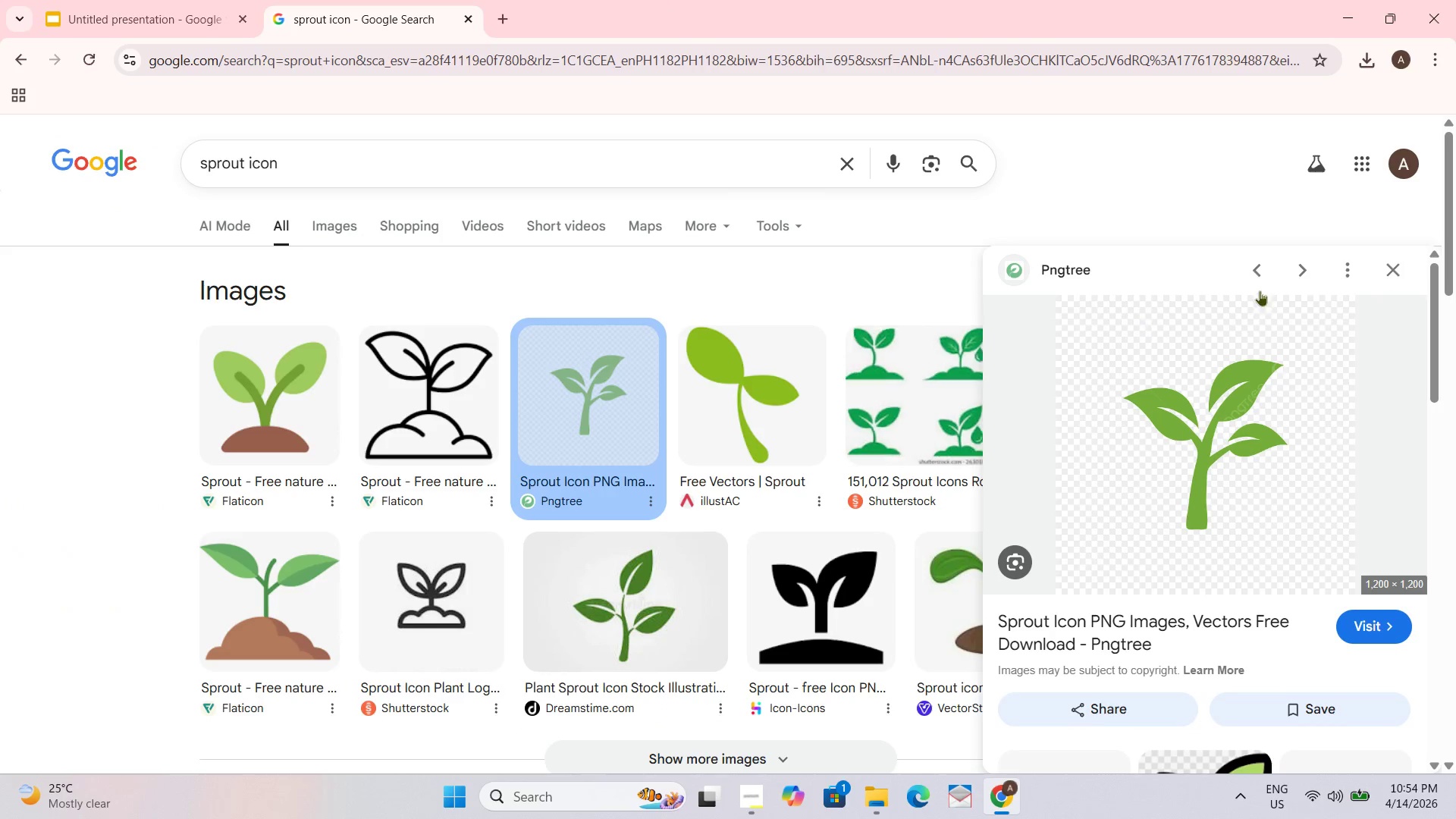 
left_click([1389, 267])
 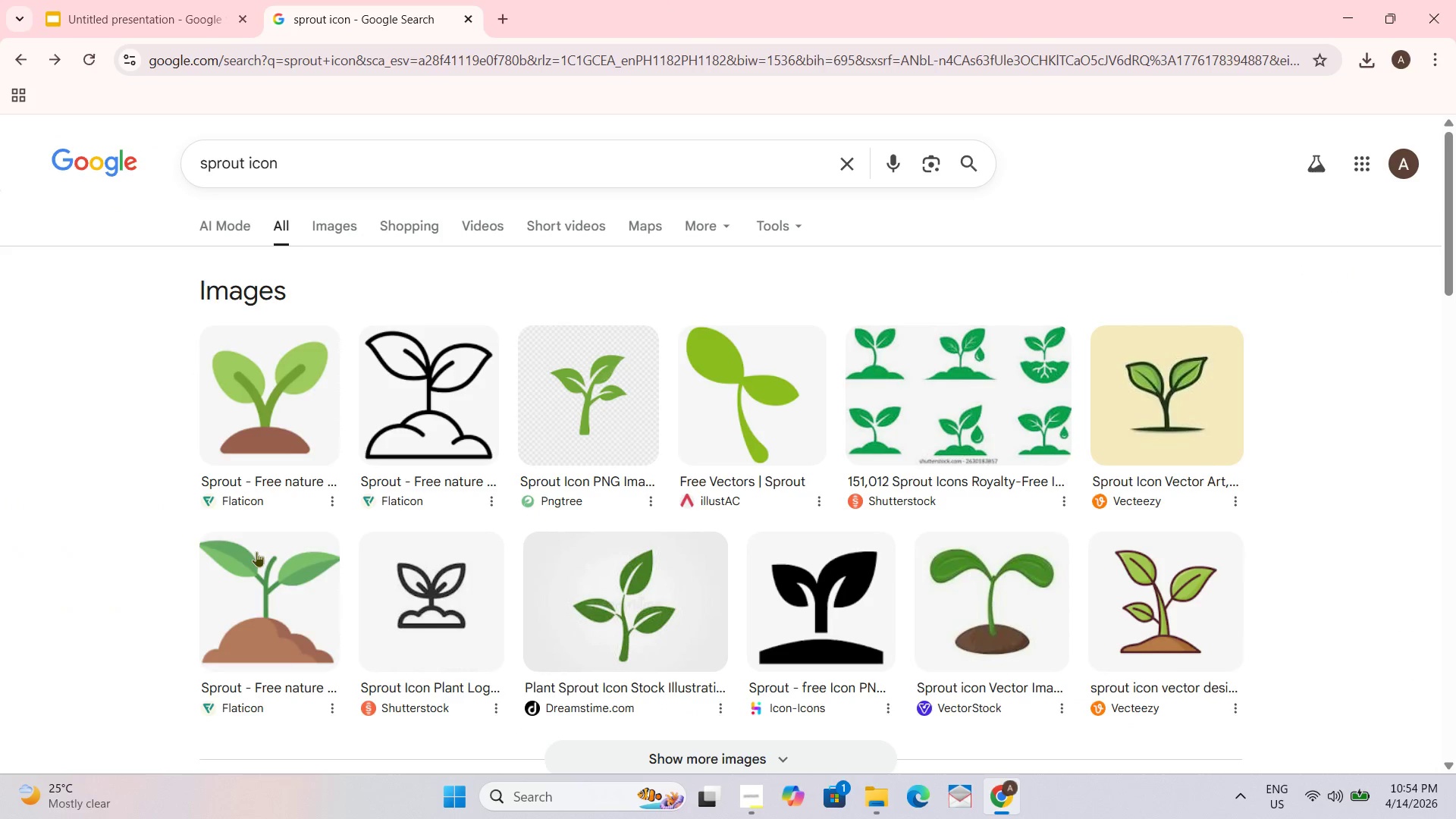 
scroll: coordinate [602, 537], scroll_direction: down, amount: 2.0
 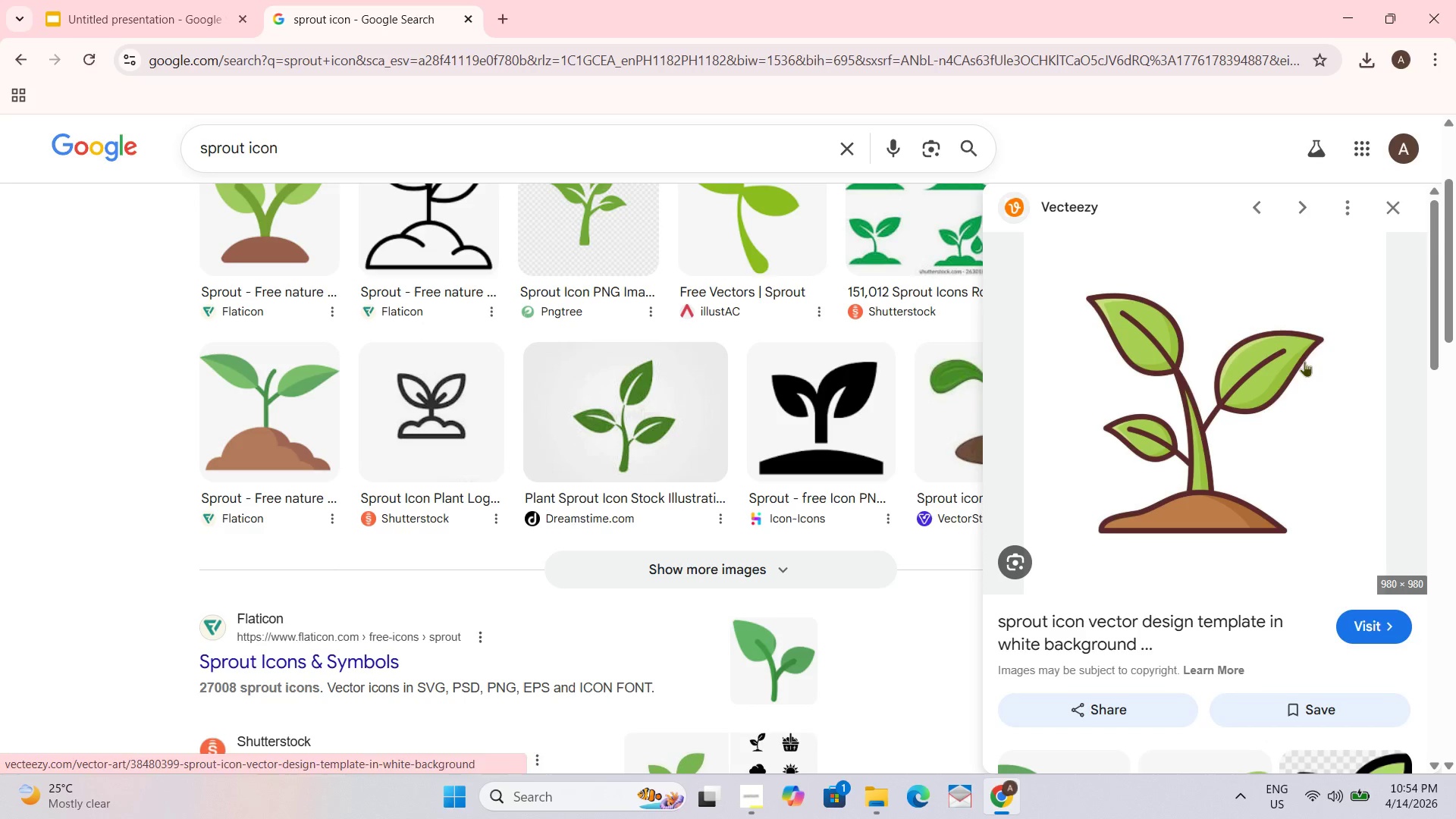 
left_click([1399, 212])
 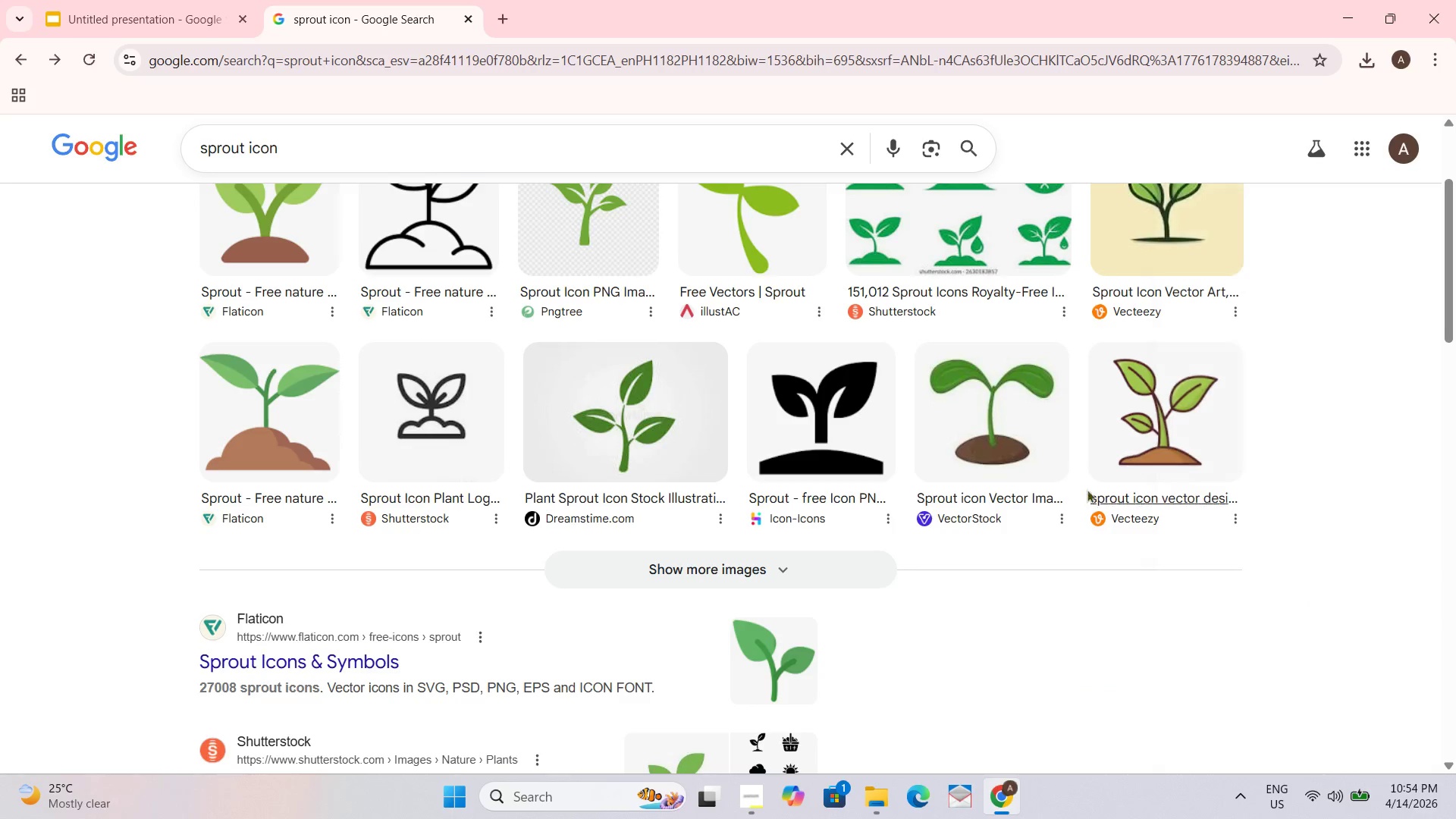 
scroll: coordinate [1090, 488], scroll_direction: up, amount: 1.0
 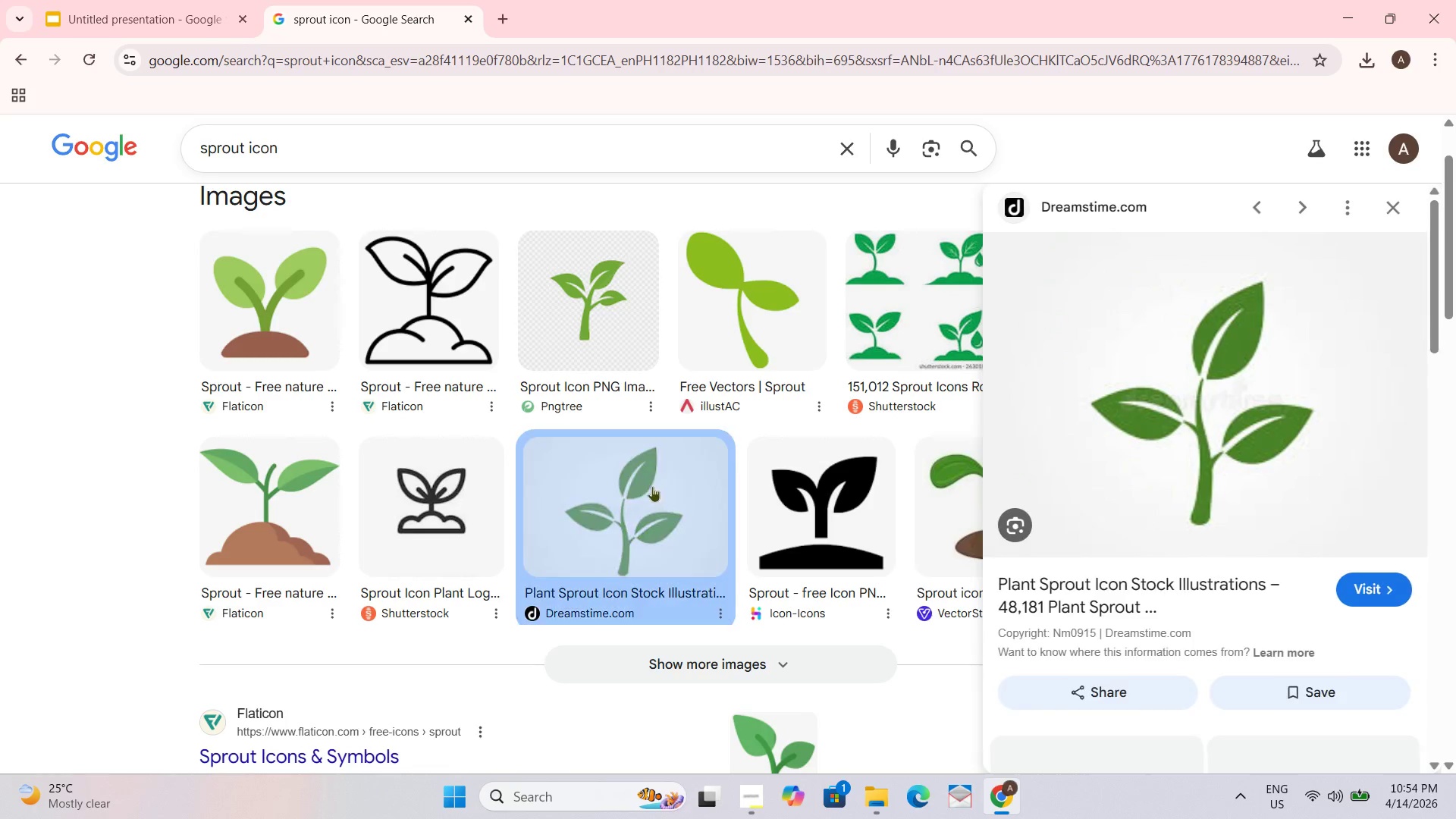 
scroll: coordinate [648, 504], scroll_direction: down, amount: 9.0
 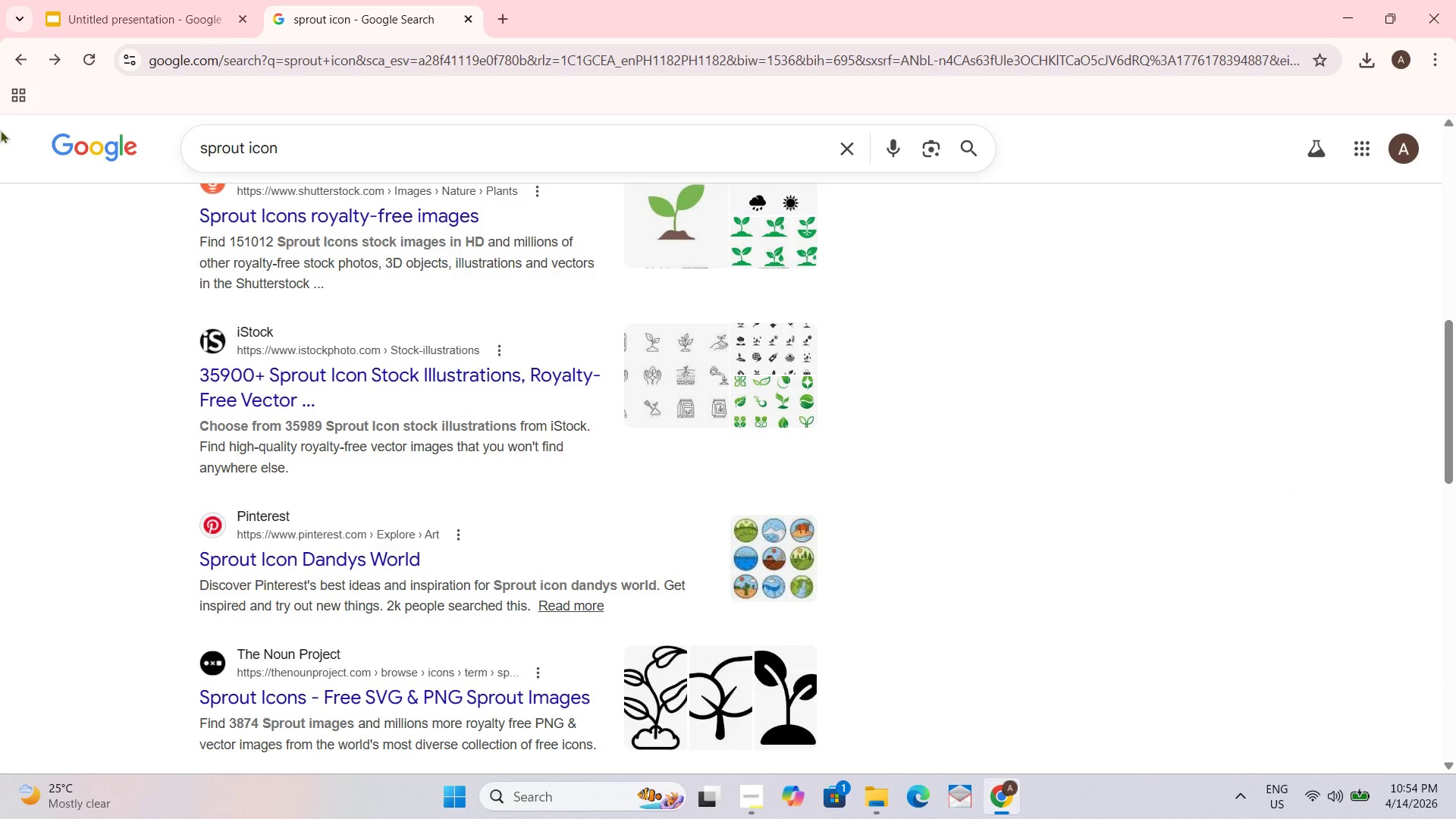 
left_click([7, 55])
 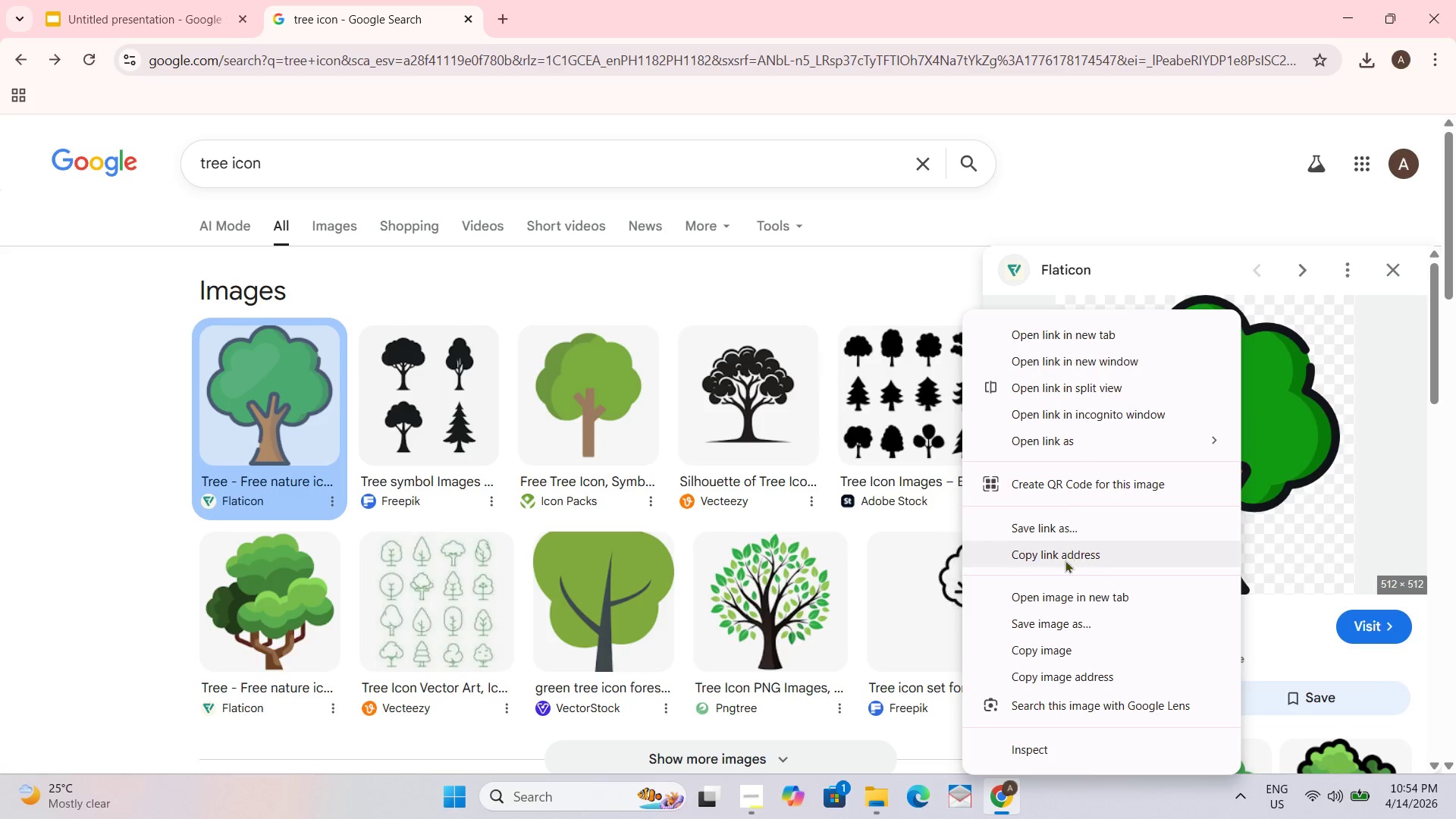 
wait(5.94)
 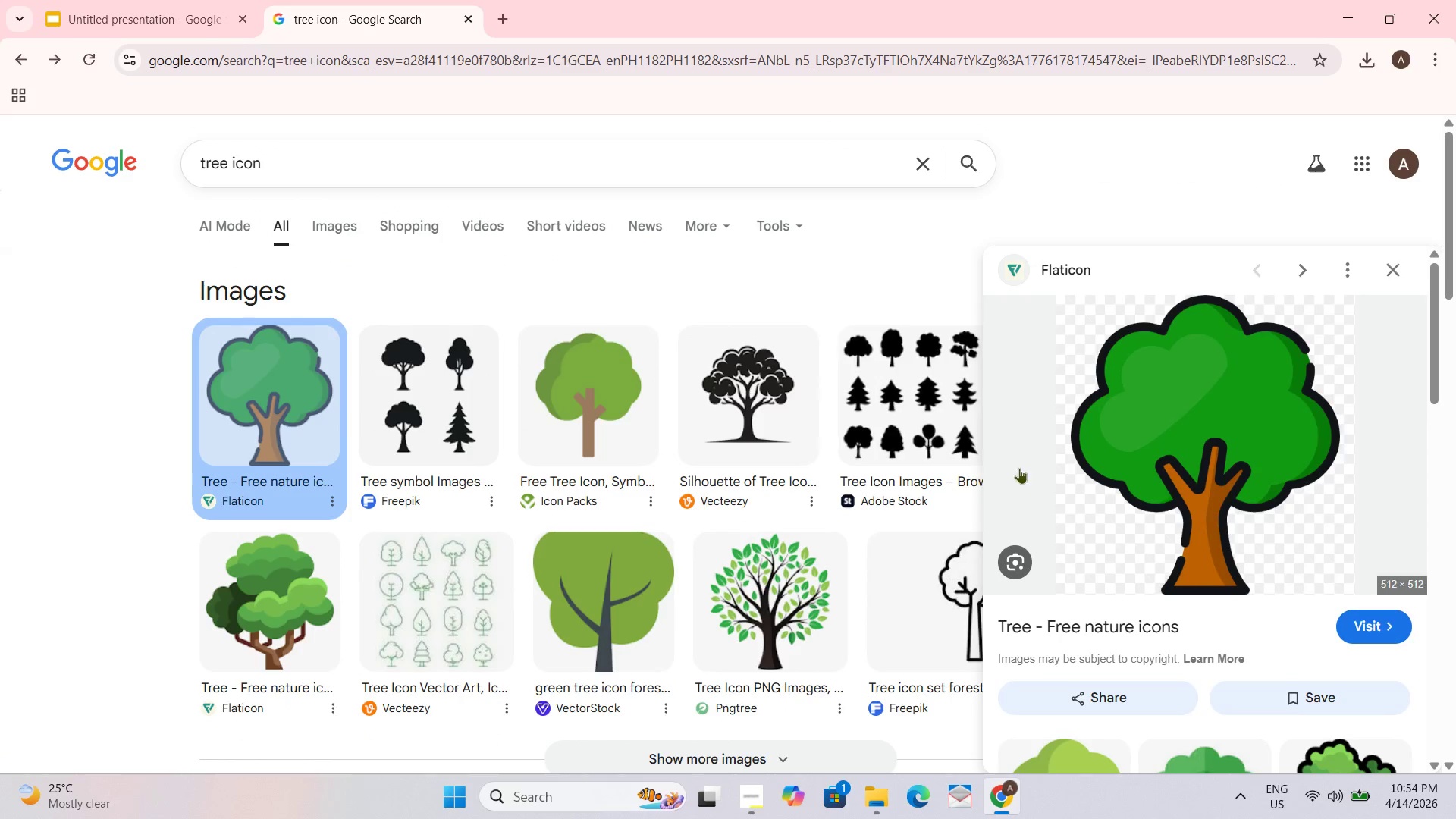 
left_click_drag(start_coordinate=[1063, 642], to_coordinate=[1063, 648])
 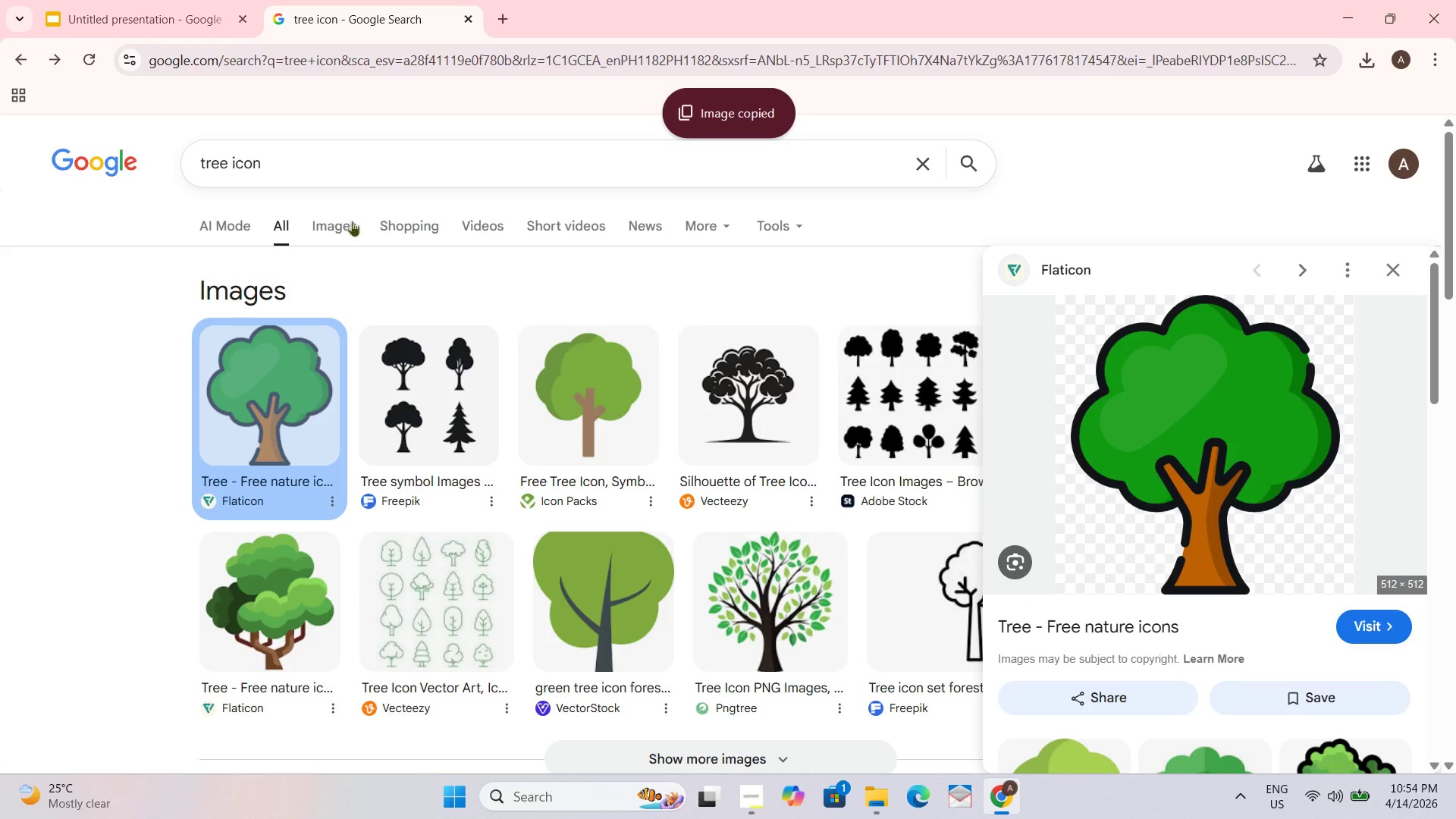 
left_click([199, 24])
 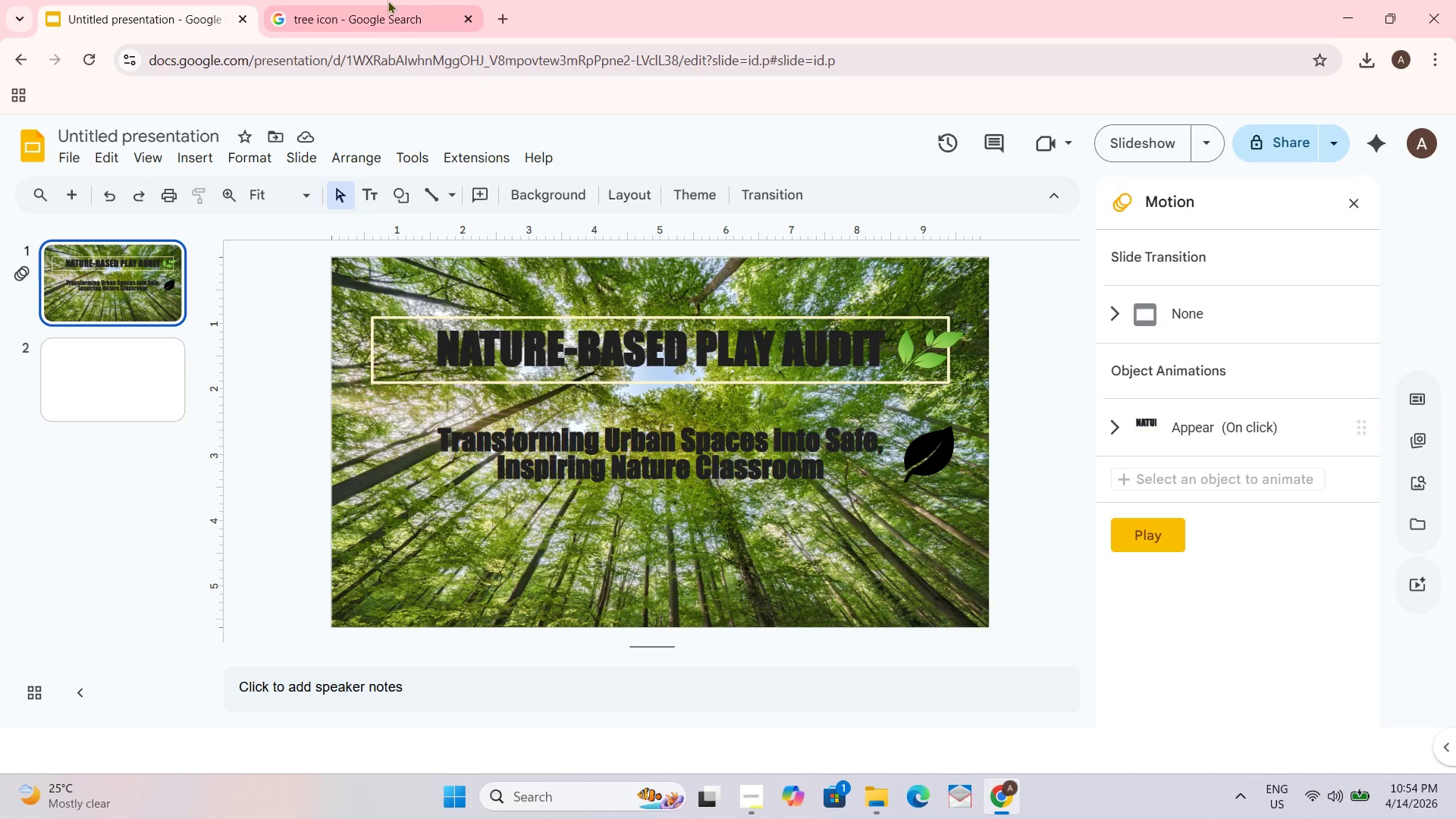 
left_click([391, 0])
 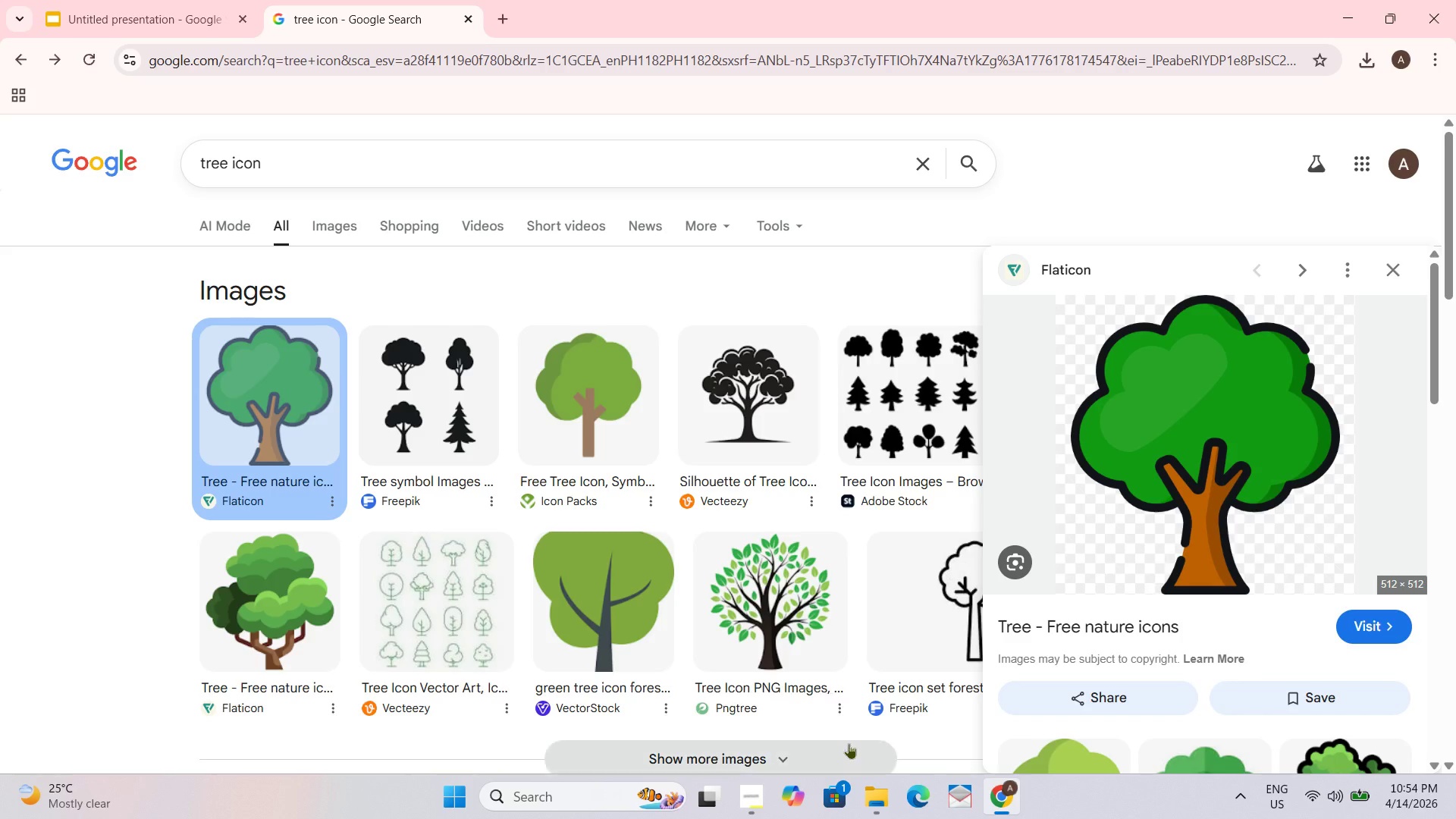 
left_click([792, 639])
 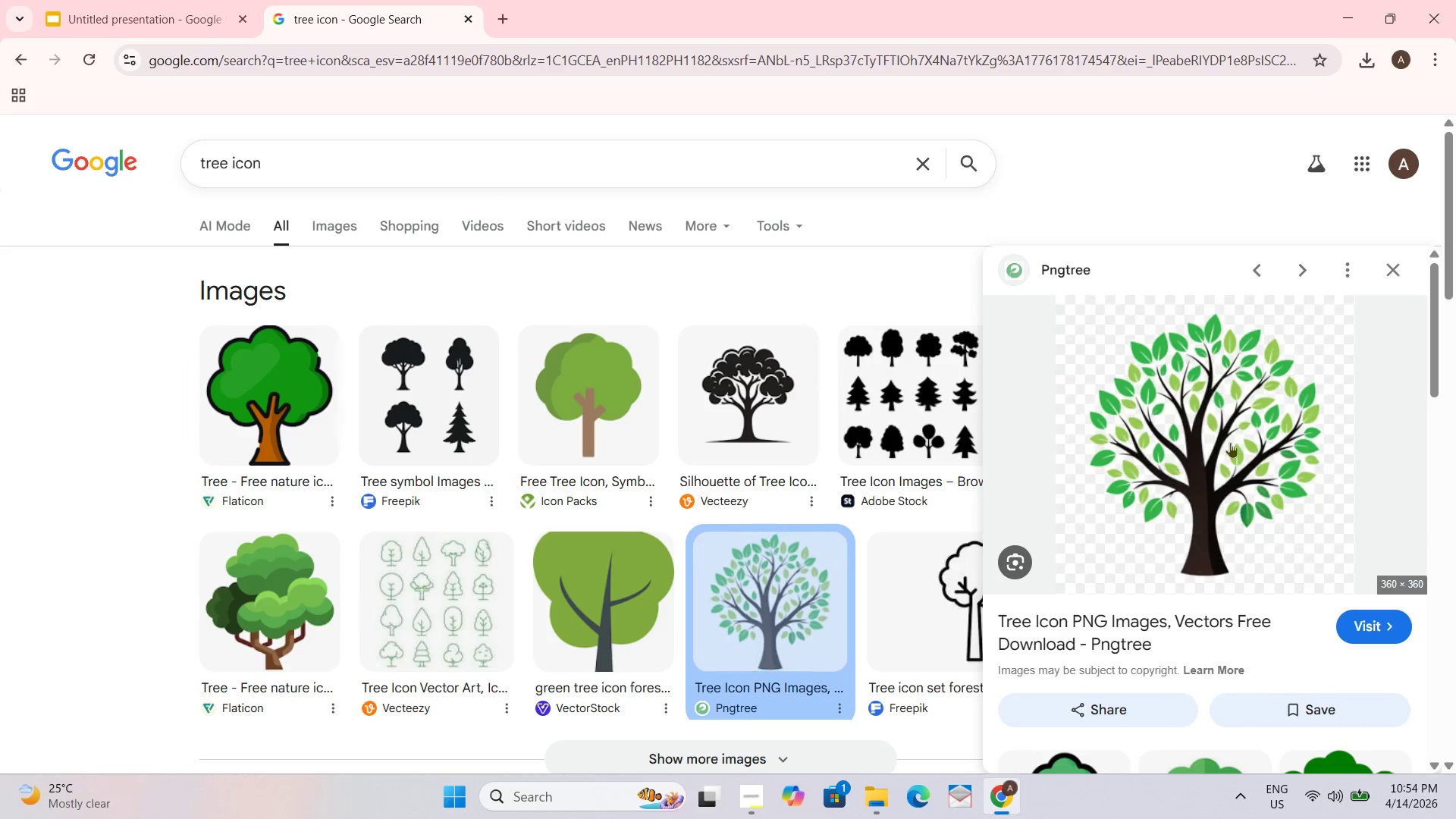 
right_click([1260, 415])
 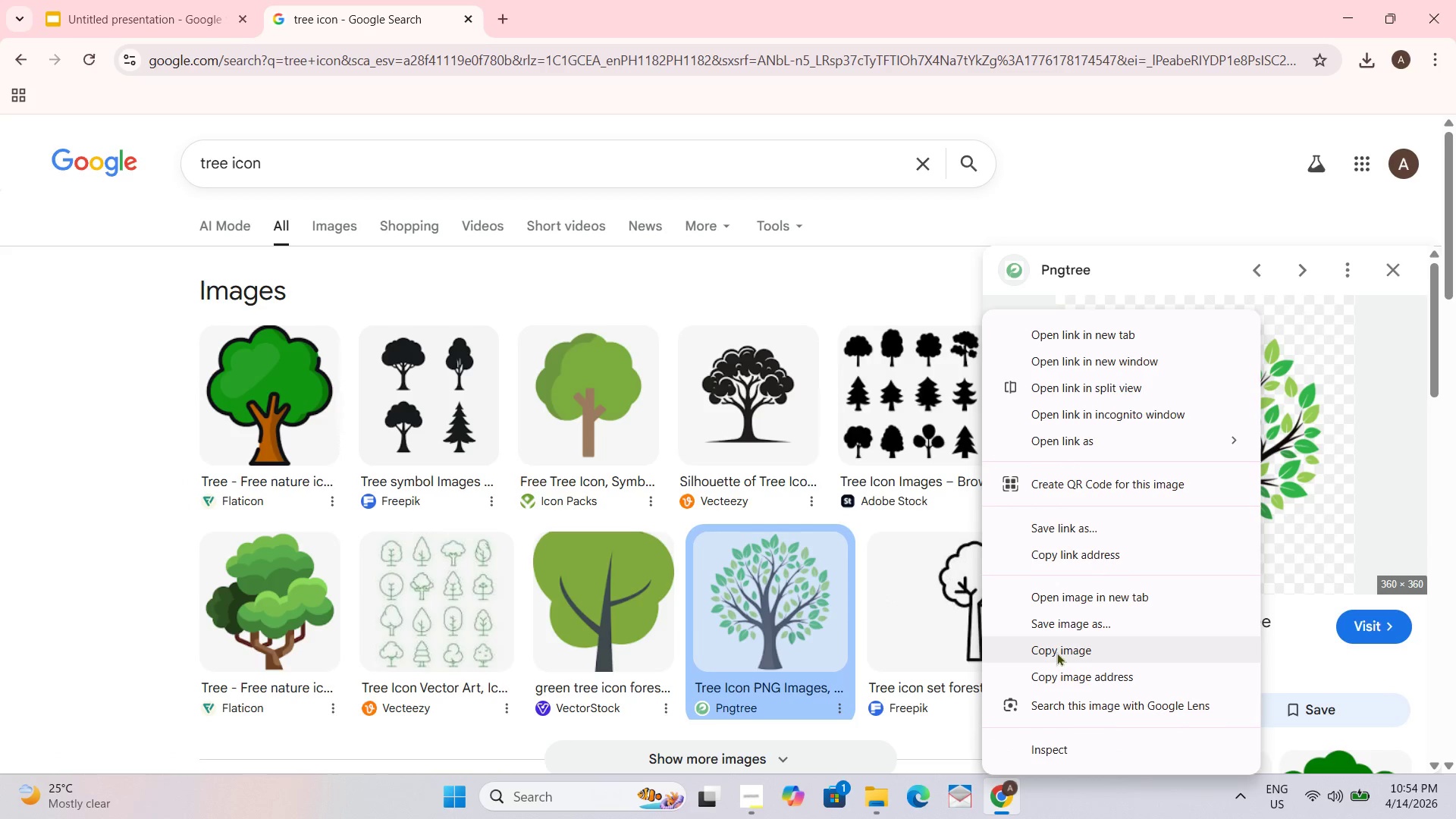 
left_click([1052, 656])
 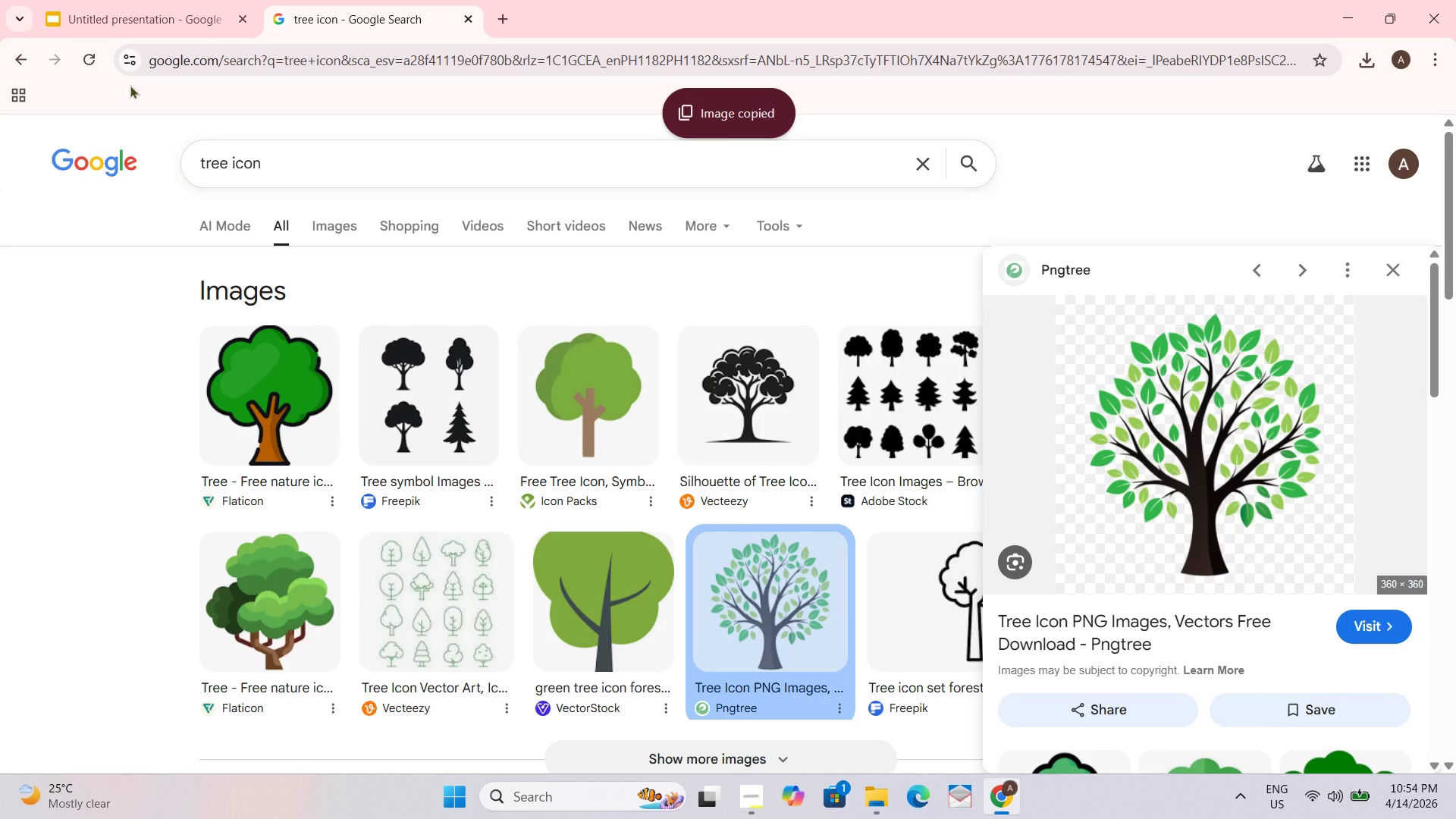 
left_click([152, 10])
 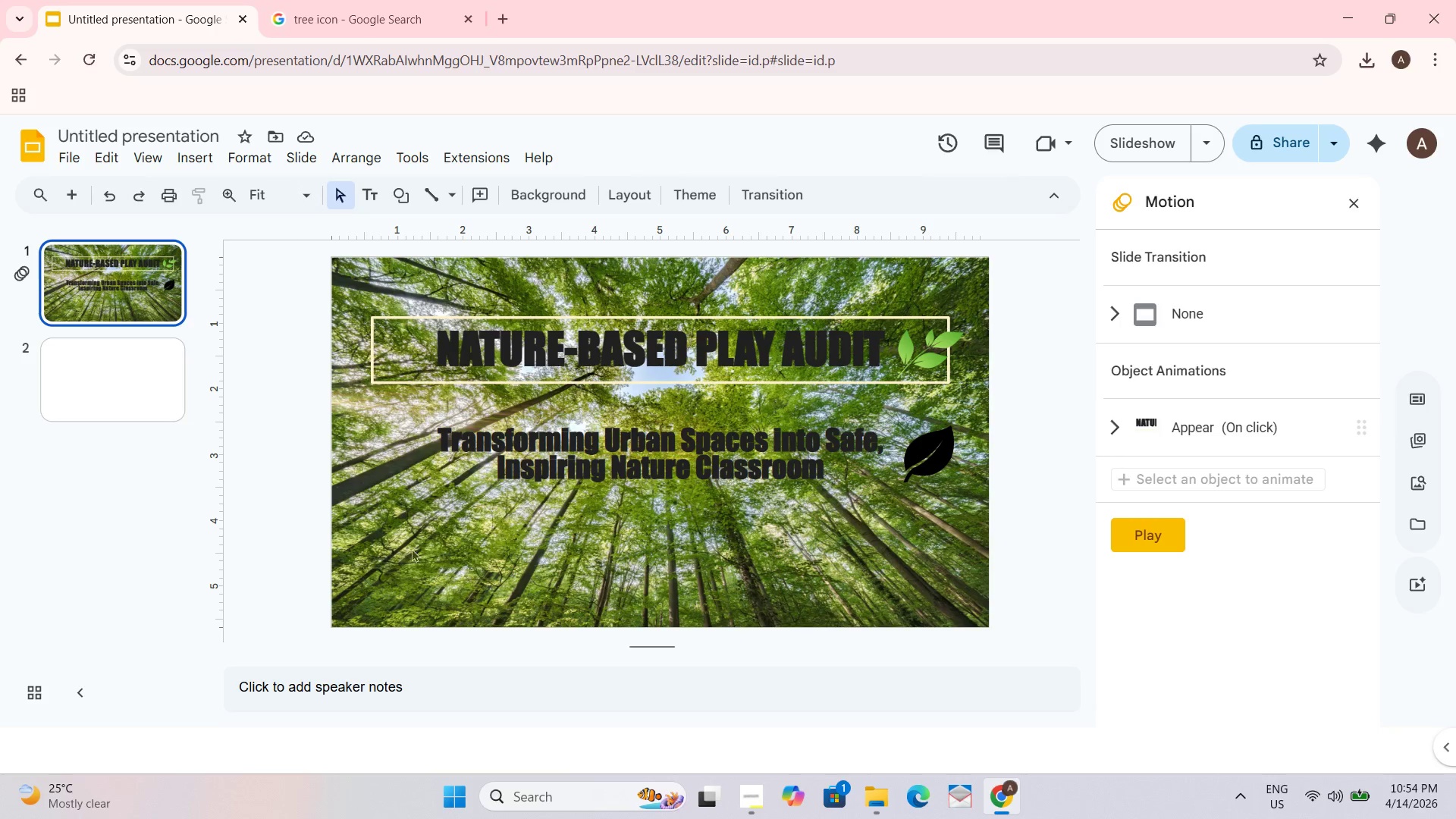 
key(Control+ControlLeft)
 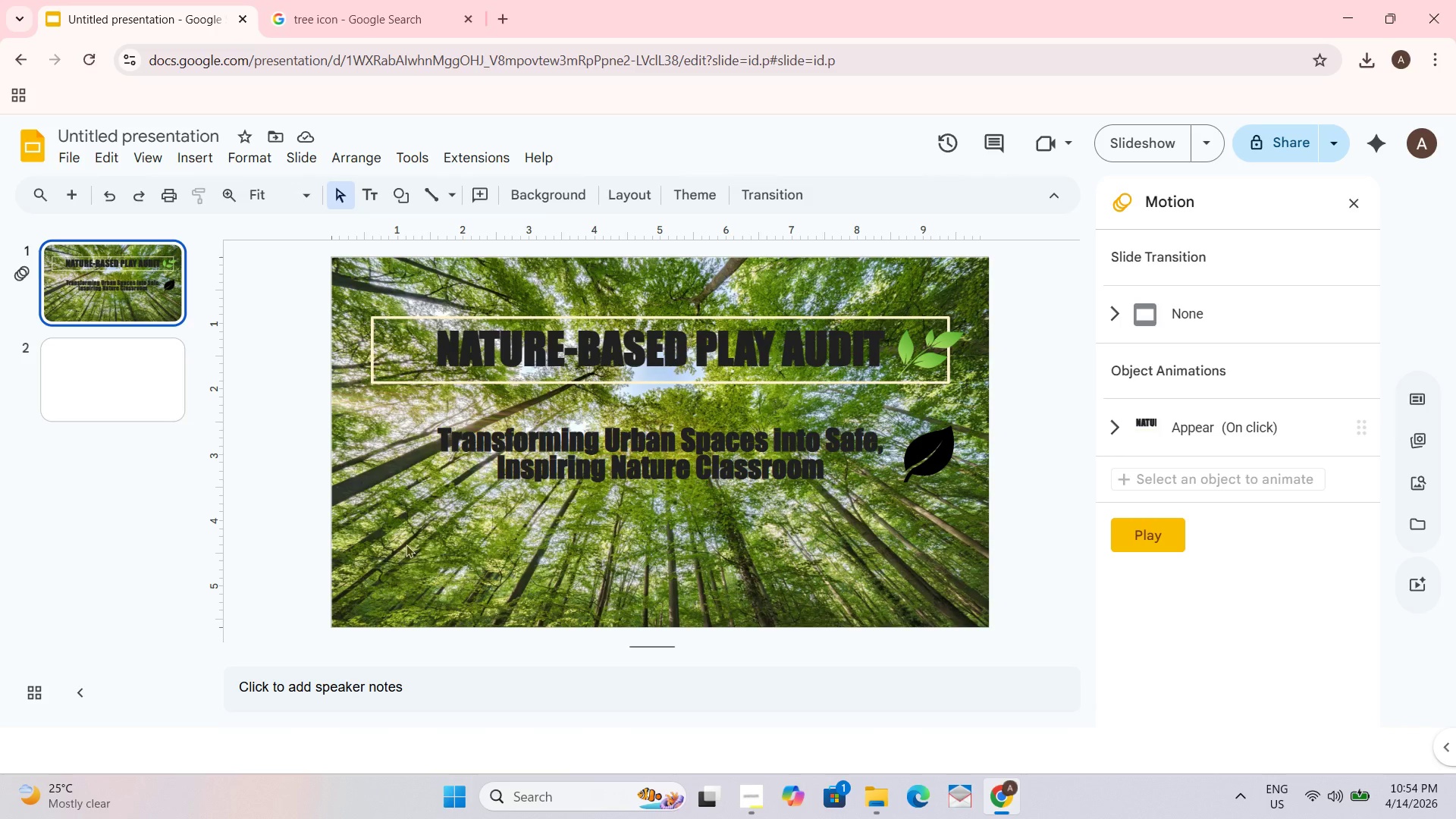 
key(Control+V)
 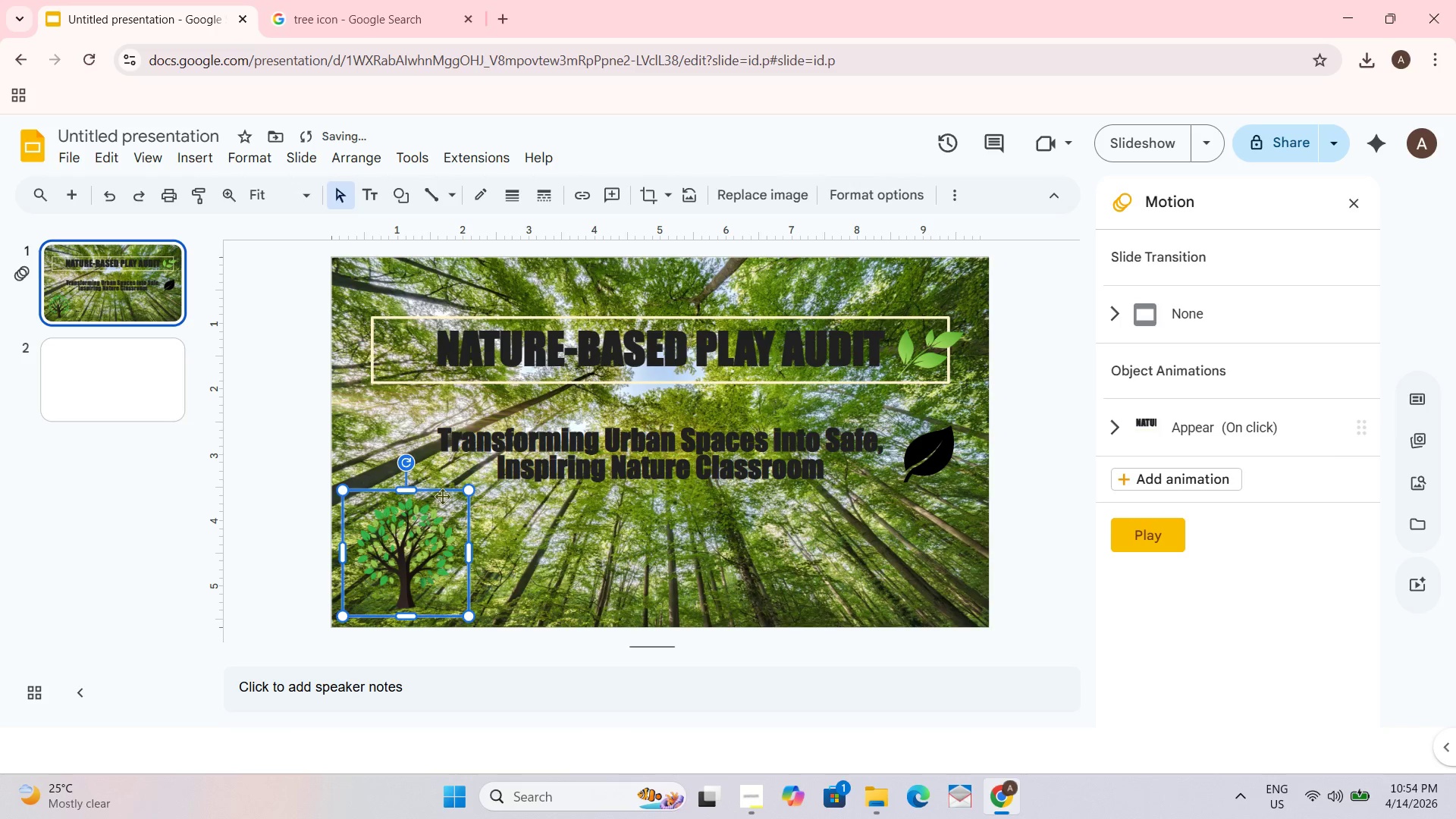 
left_click_drag(start_coordinate=[440, 491], to_coordinate=[450, 479])
 